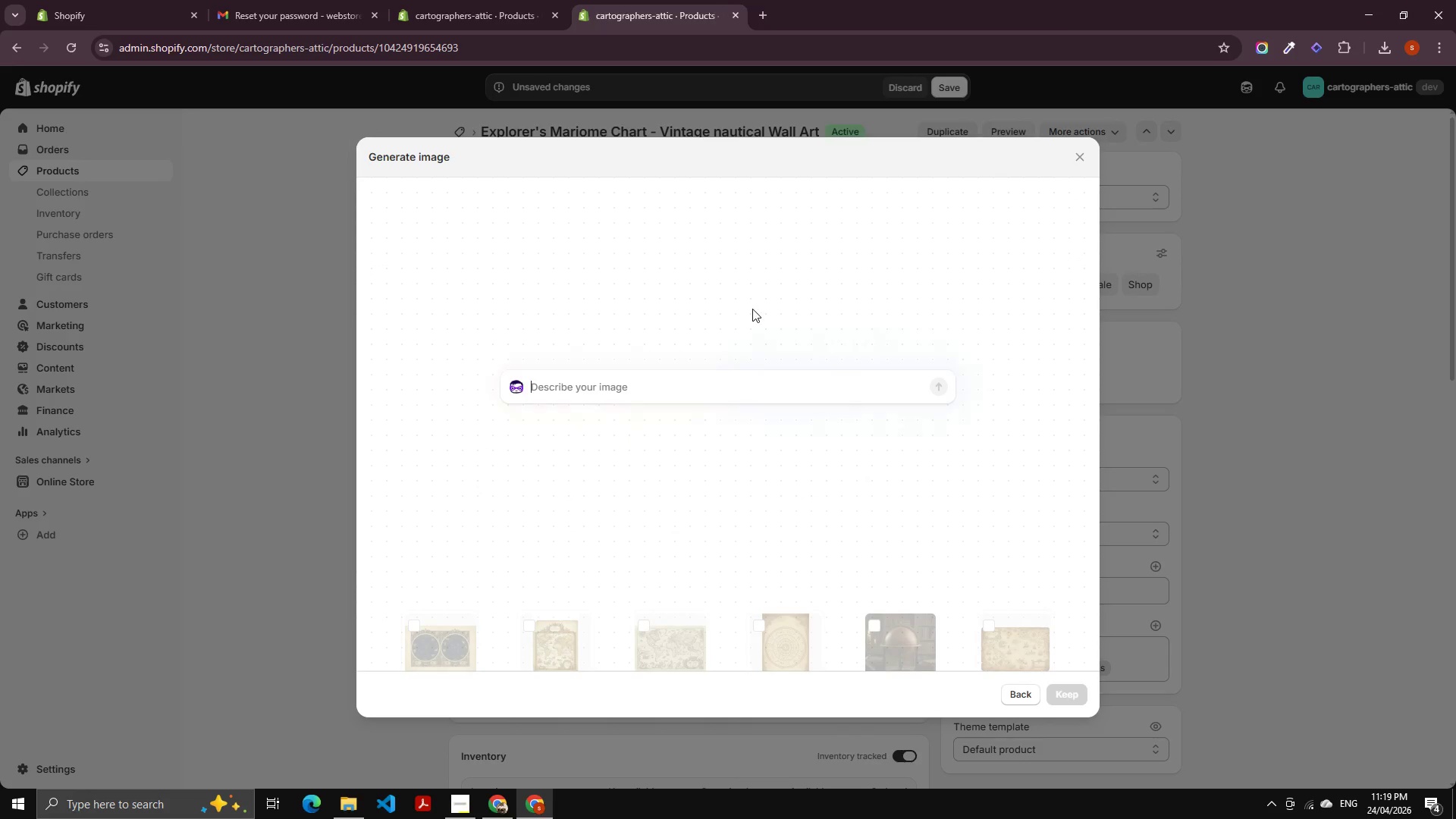 
key(Control+V)
 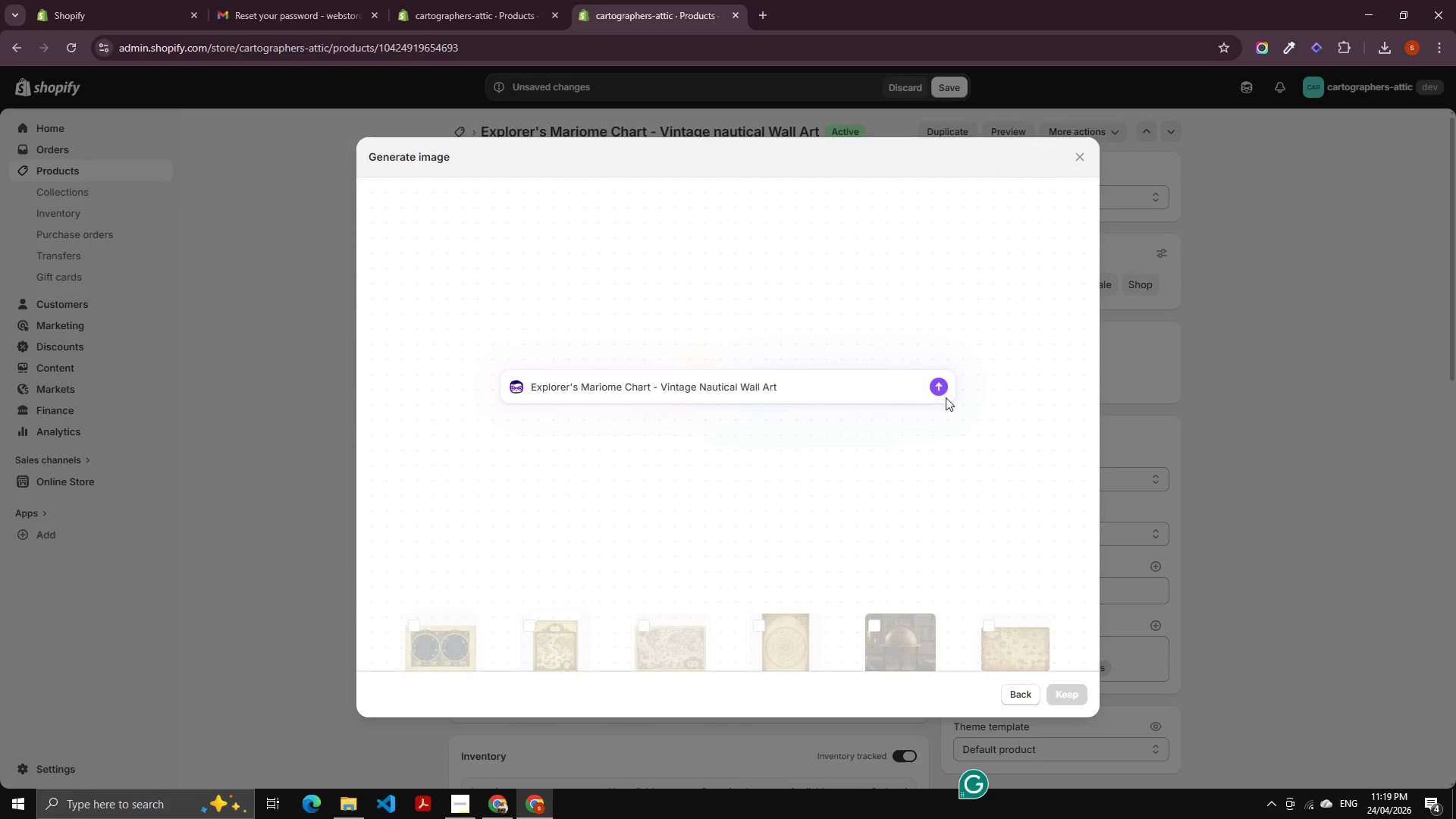 
left_click([937, 381])
 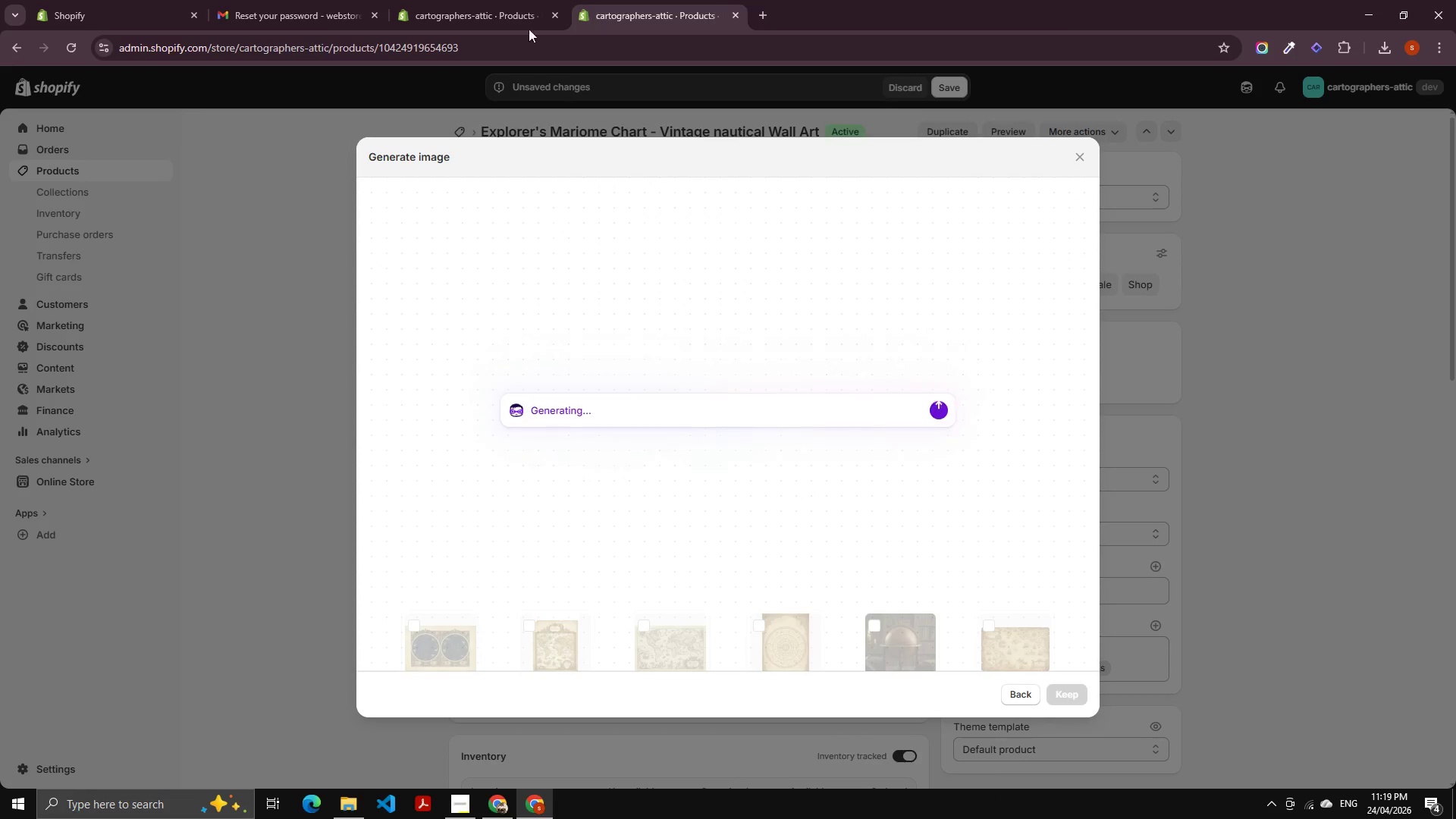 
left_click([512, 0])
 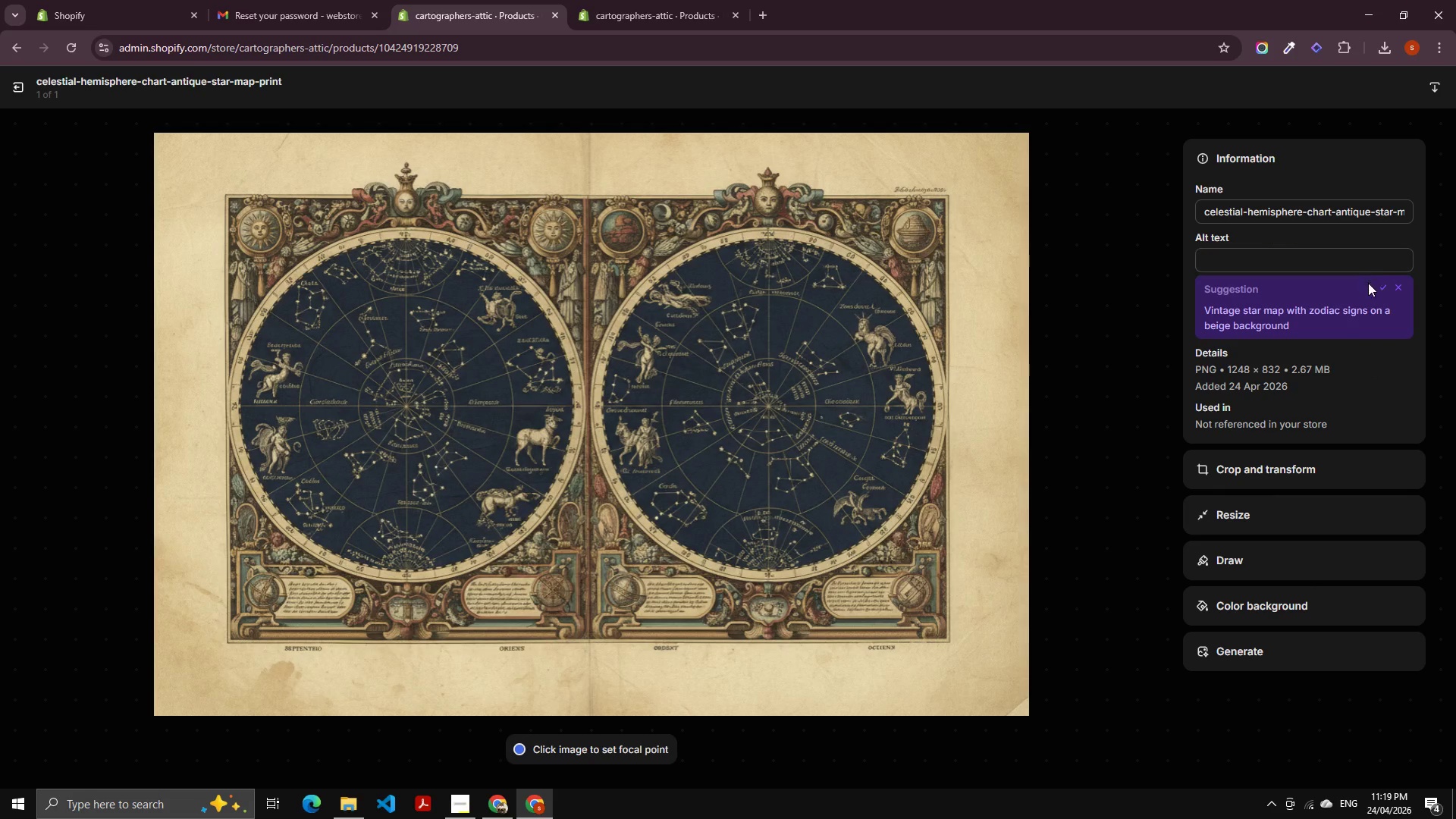 
left_click([1379, 288])
 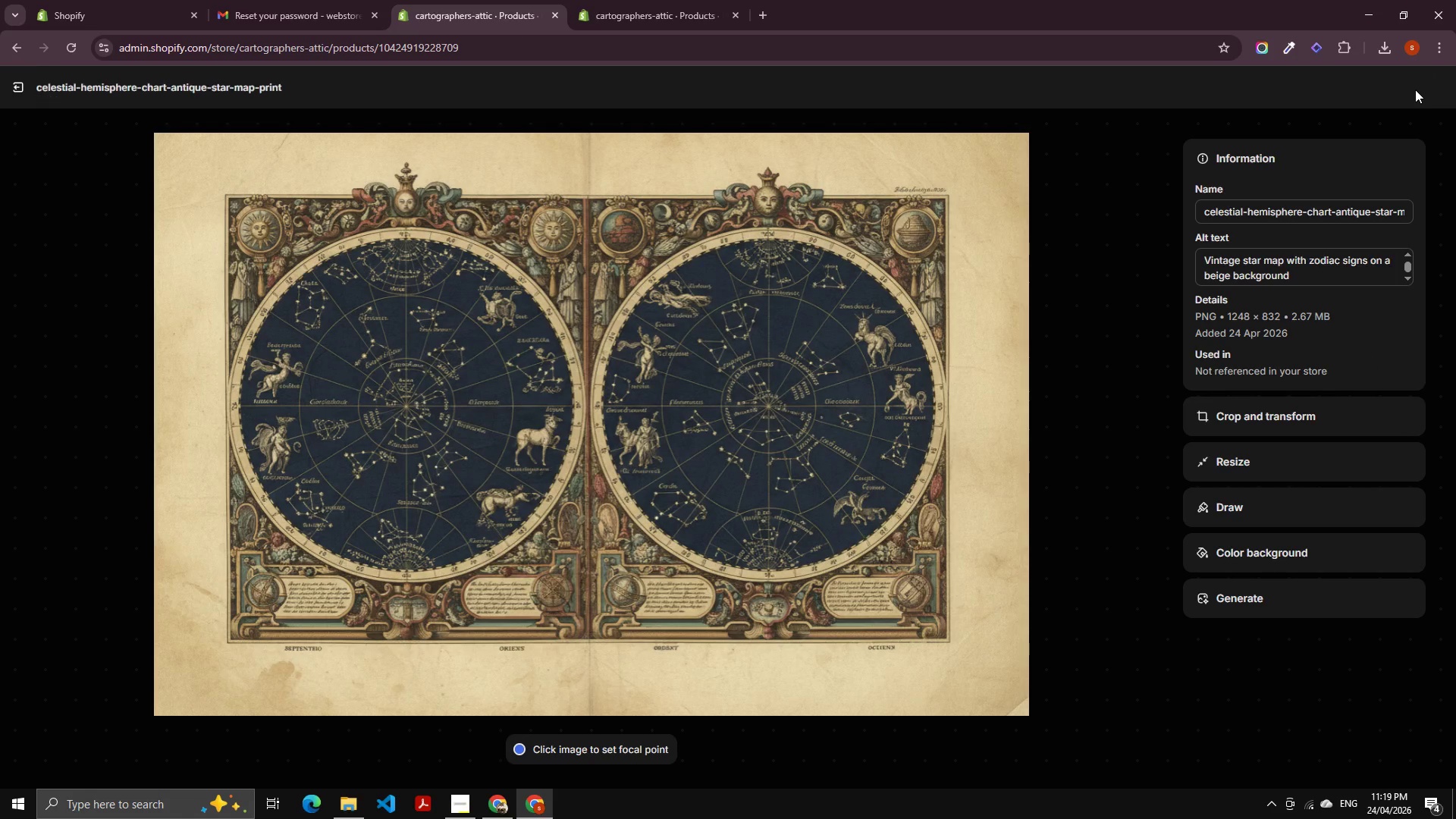 
left_click([1415, 89])
 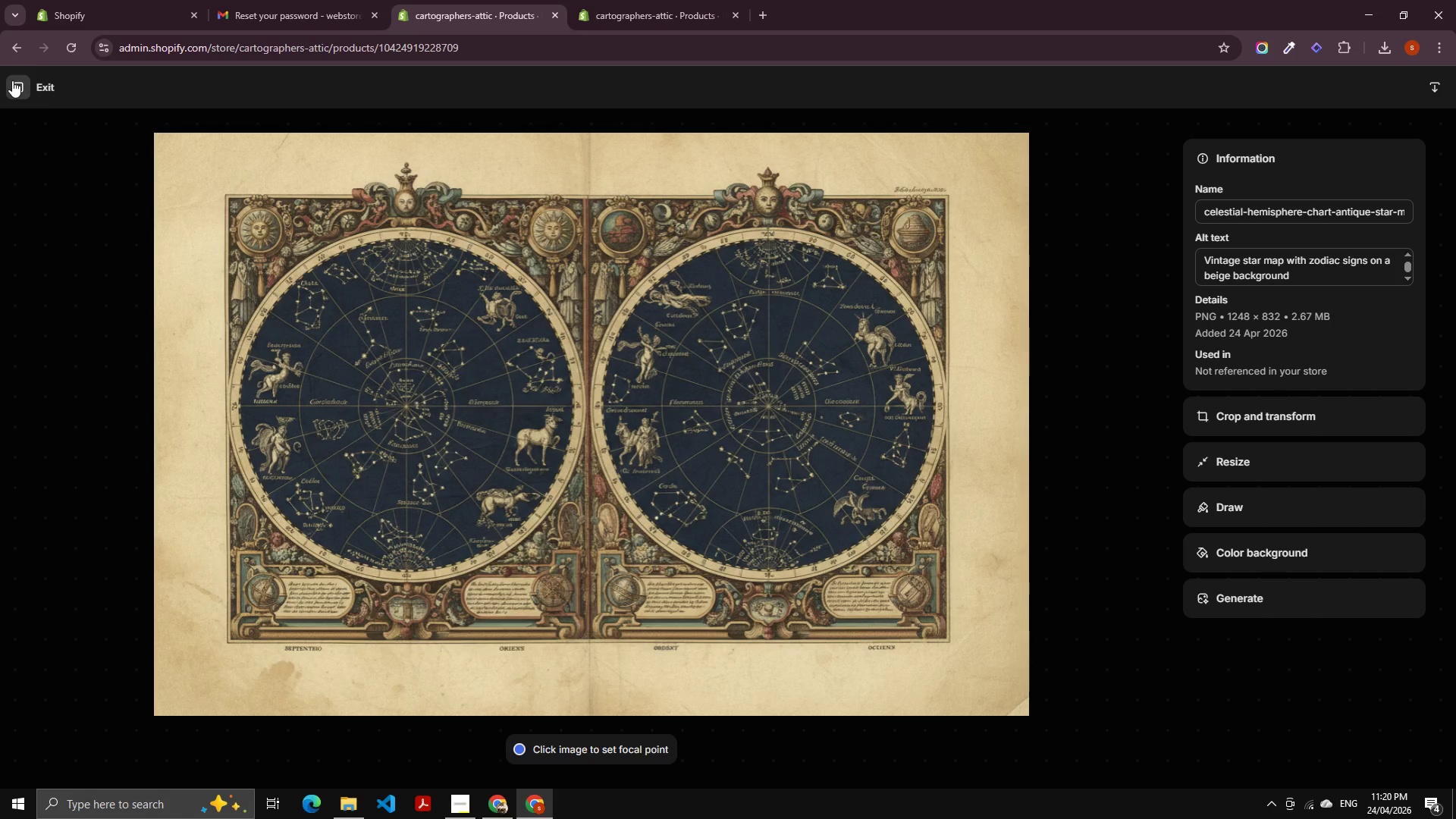 
left_click([698, 0])
 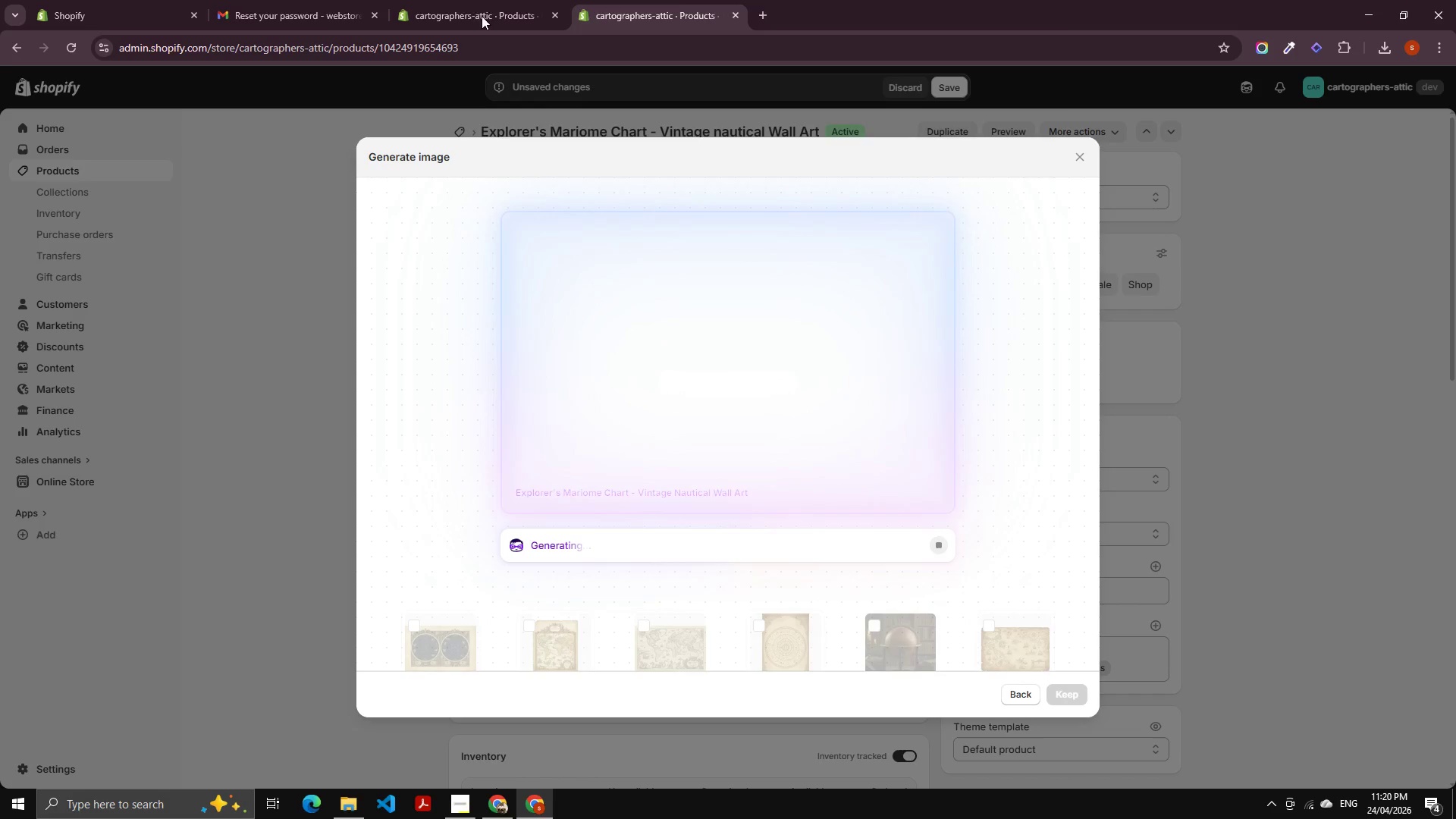 
left_click([485, 0])
 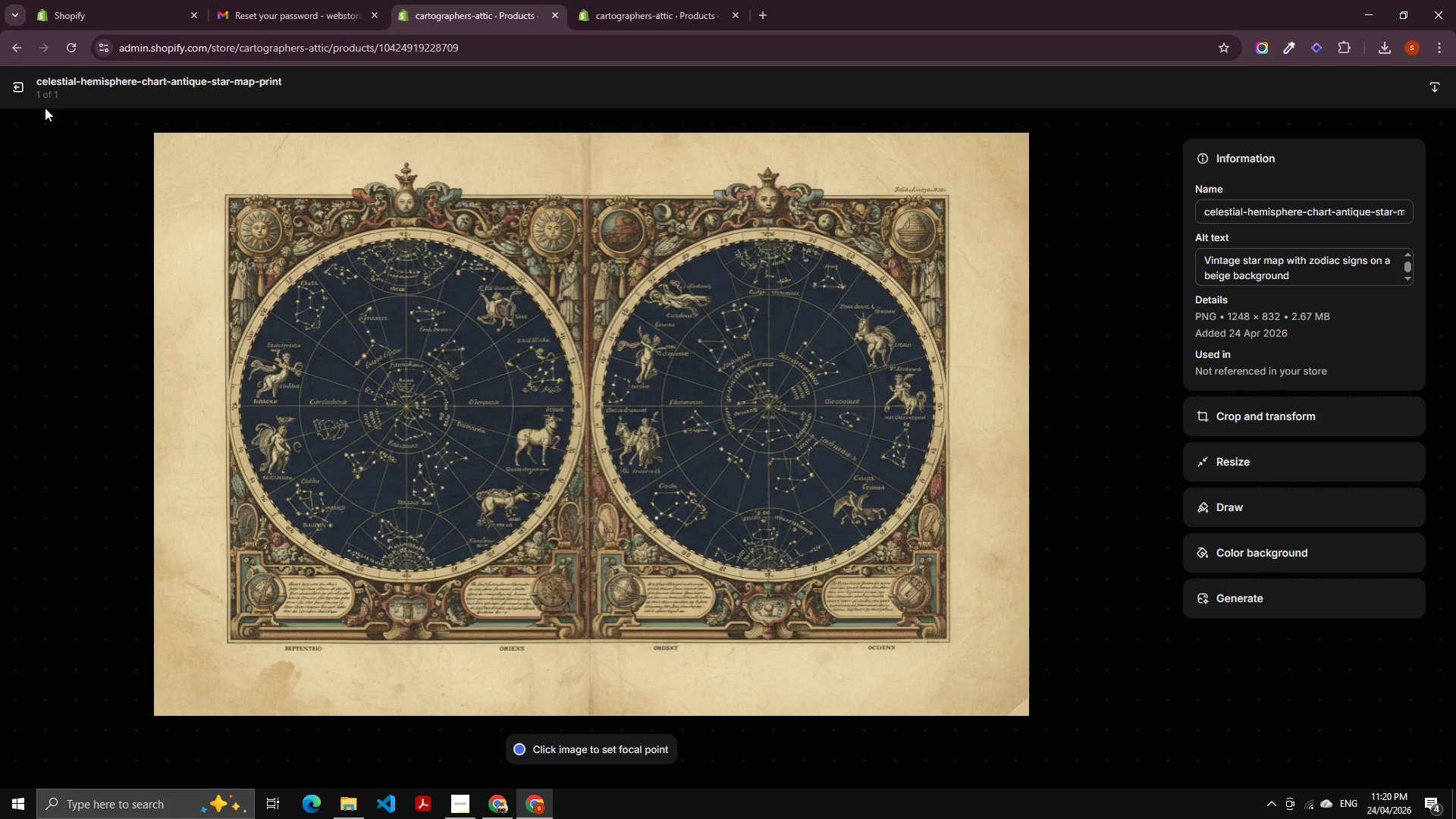 
left_click([25, 96])
 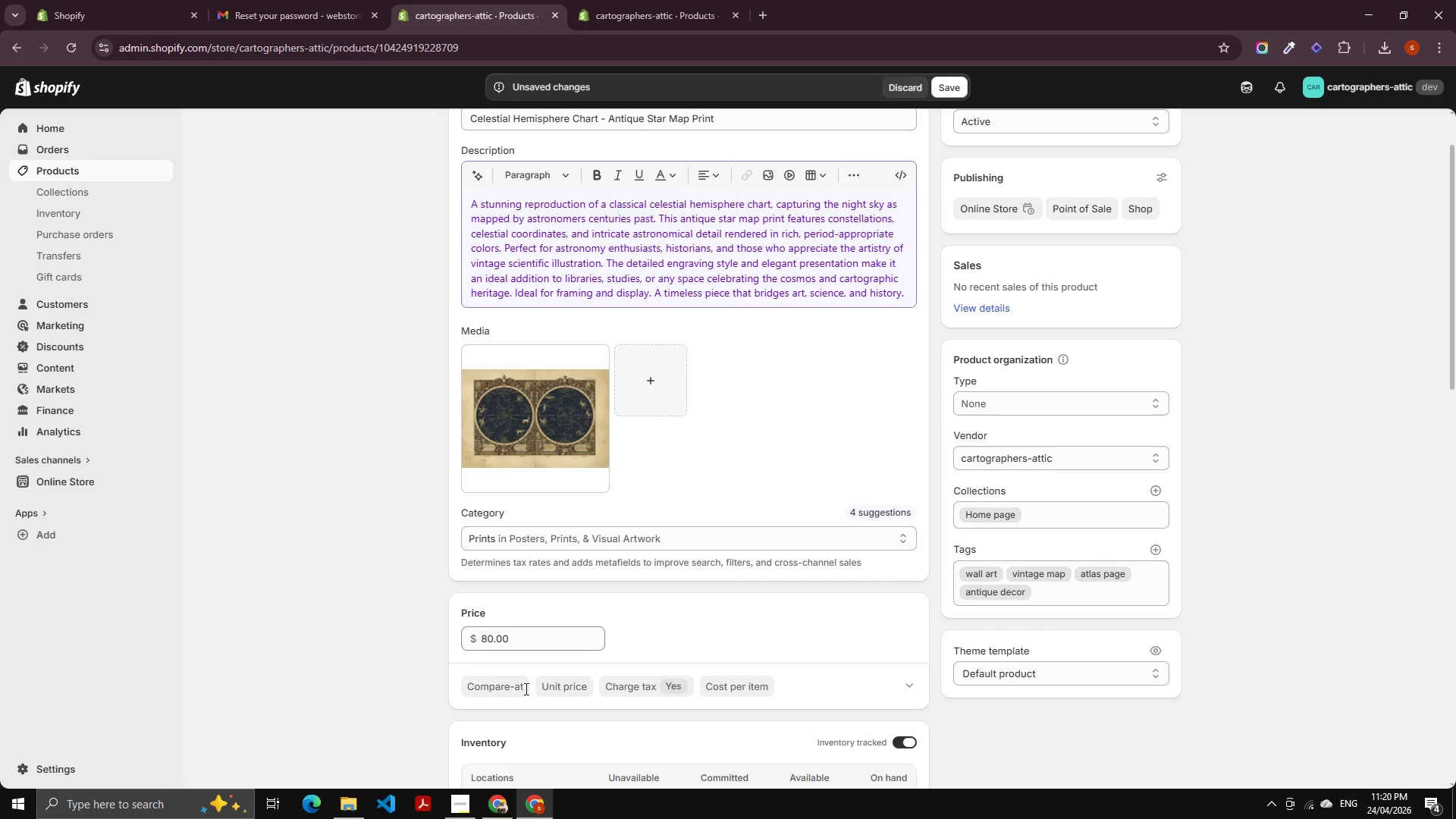 
scroll: coordinate [552, 682], scroll_direction: down, amount: 1.0
 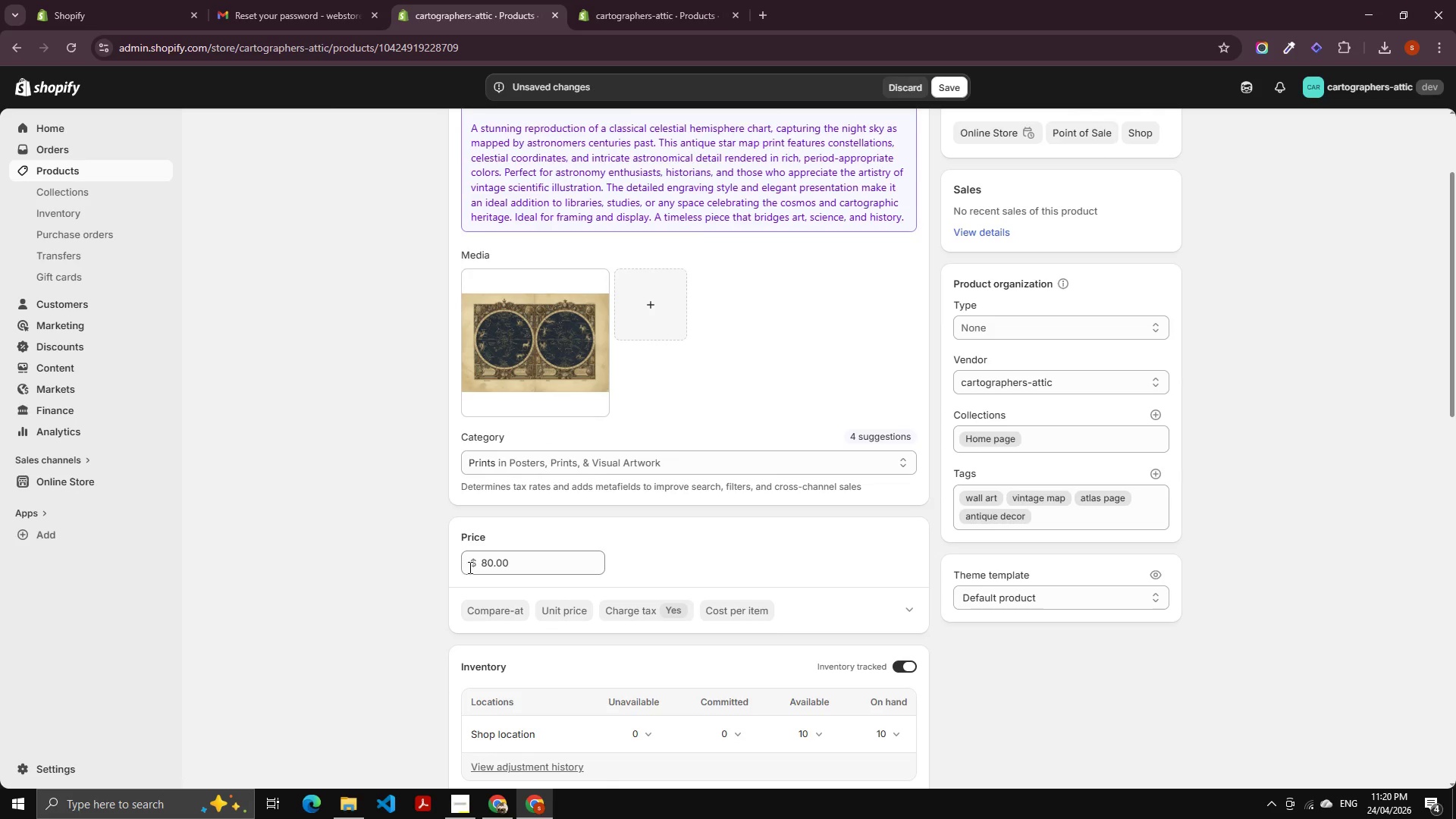 
left_click([484, 567])
 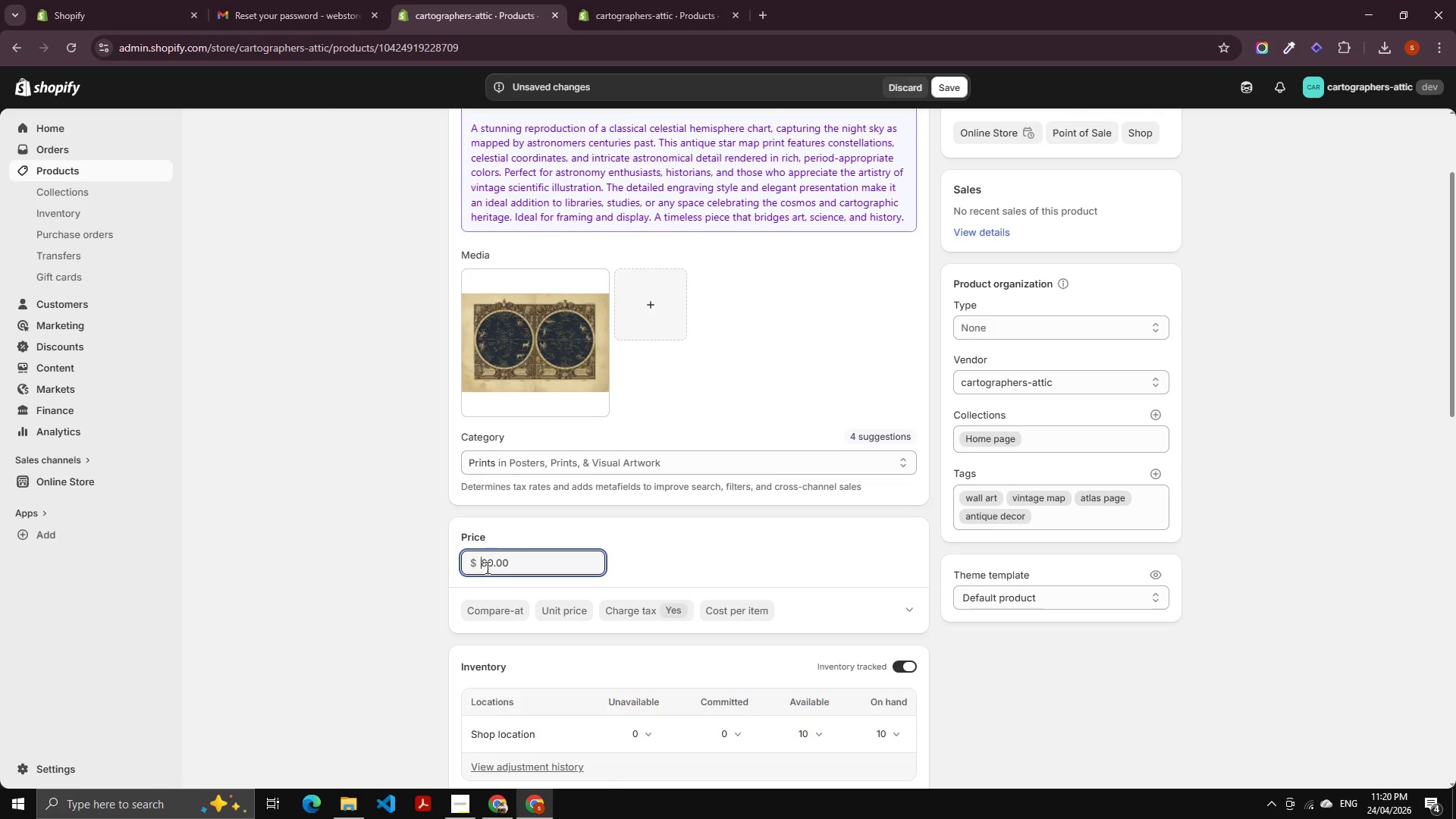 
key(Control+A)
 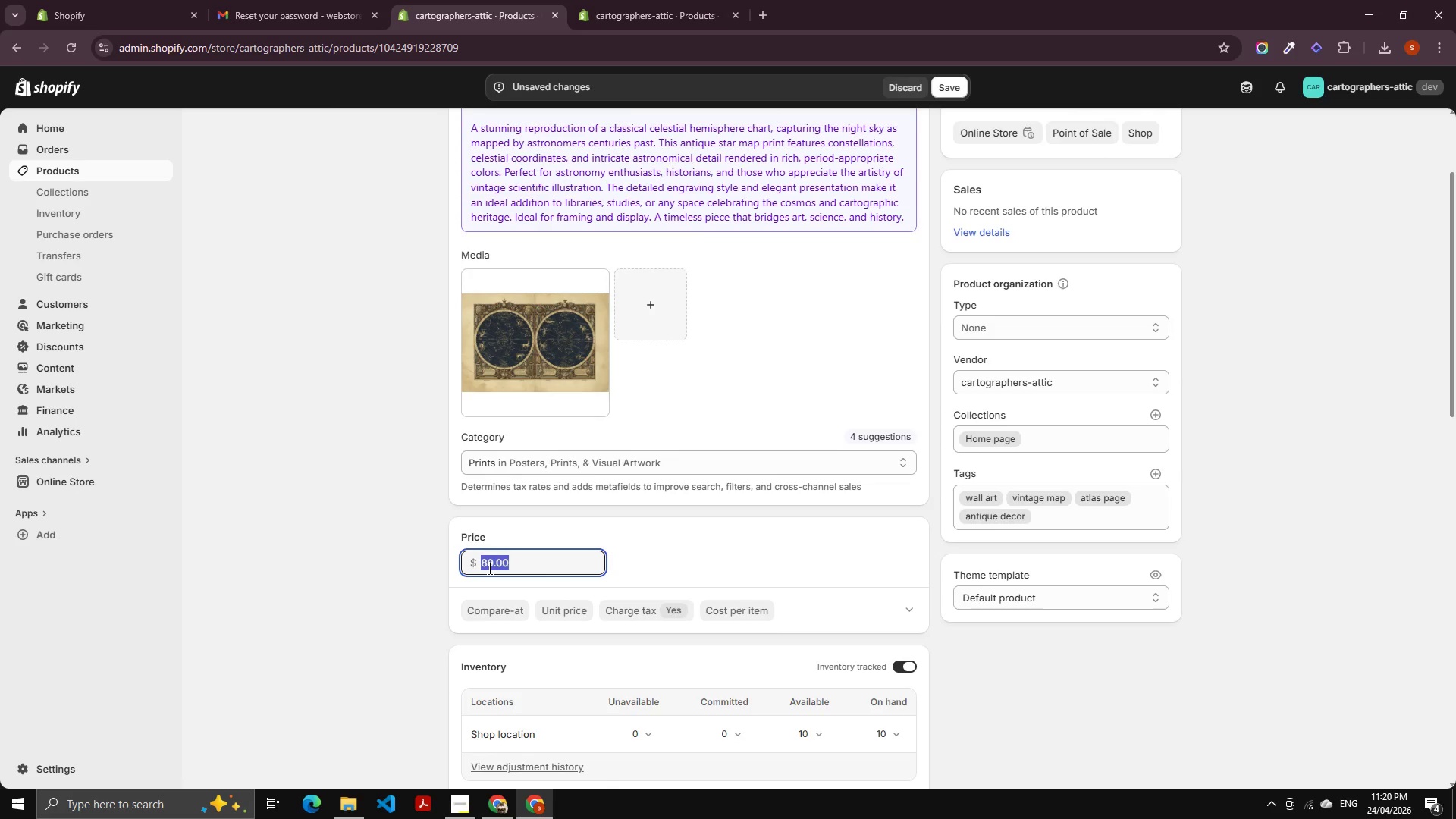 
key(Numpad1)
 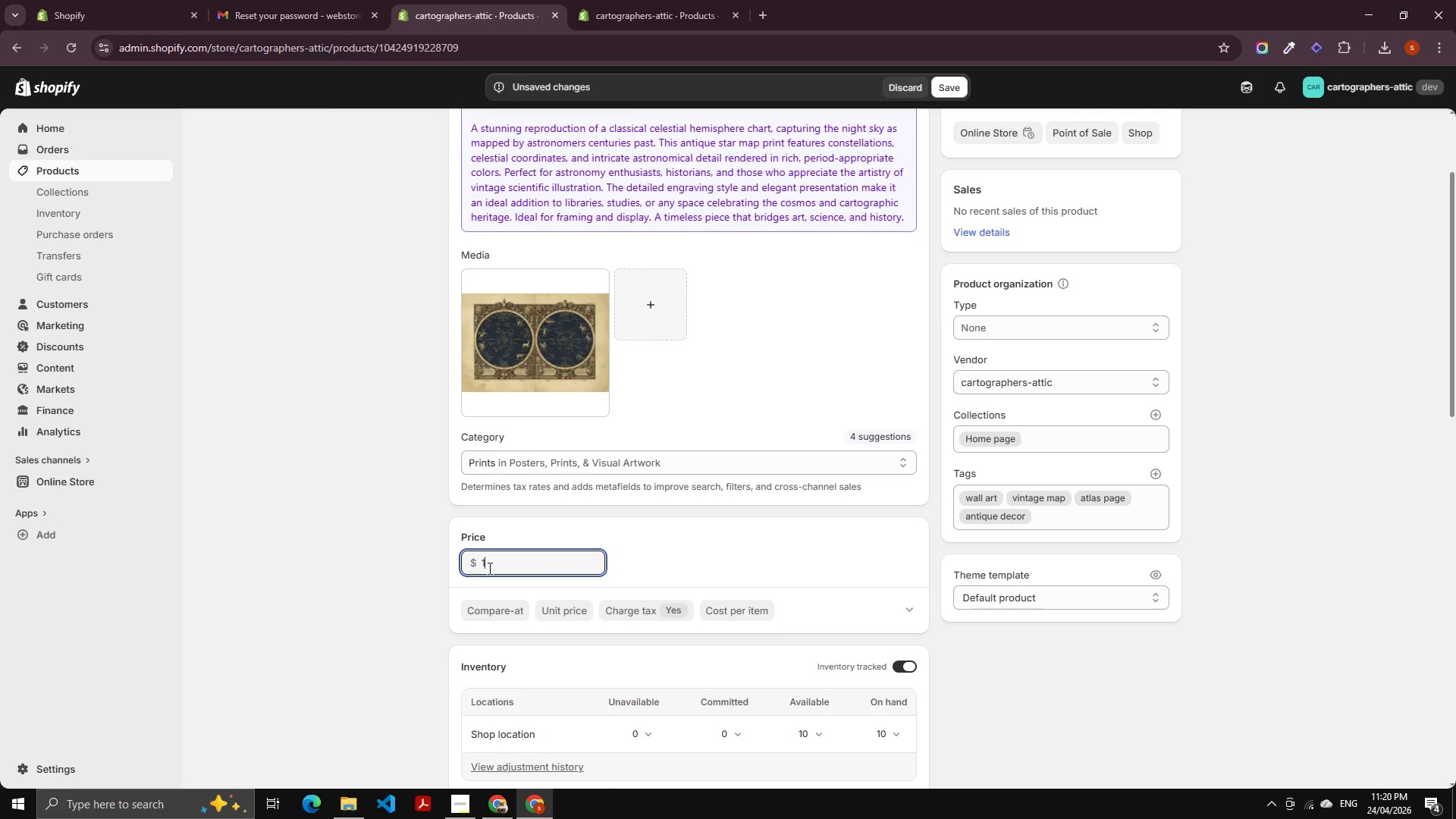 
key(Numpad7)
 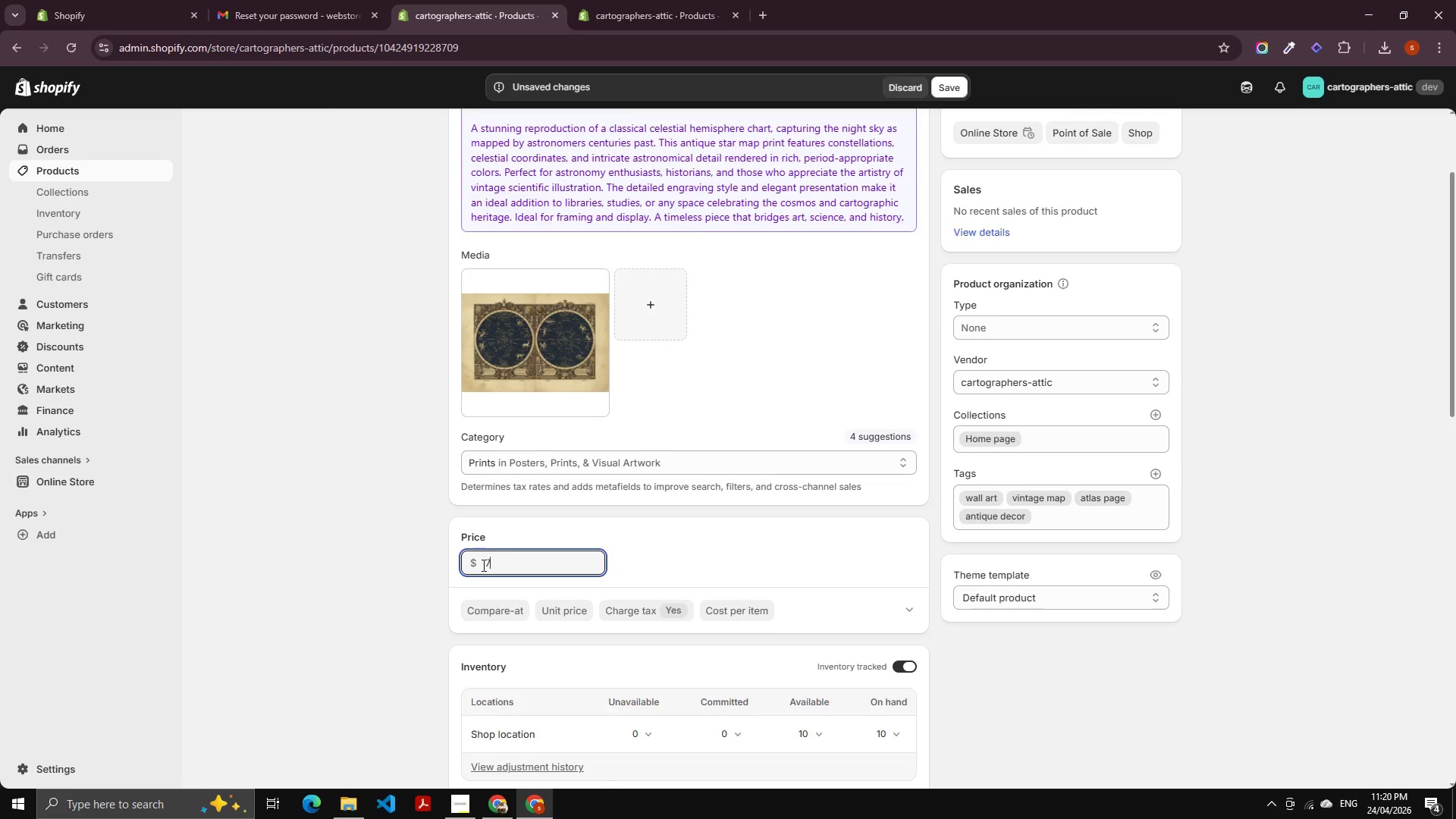 
key(Numpad6)
 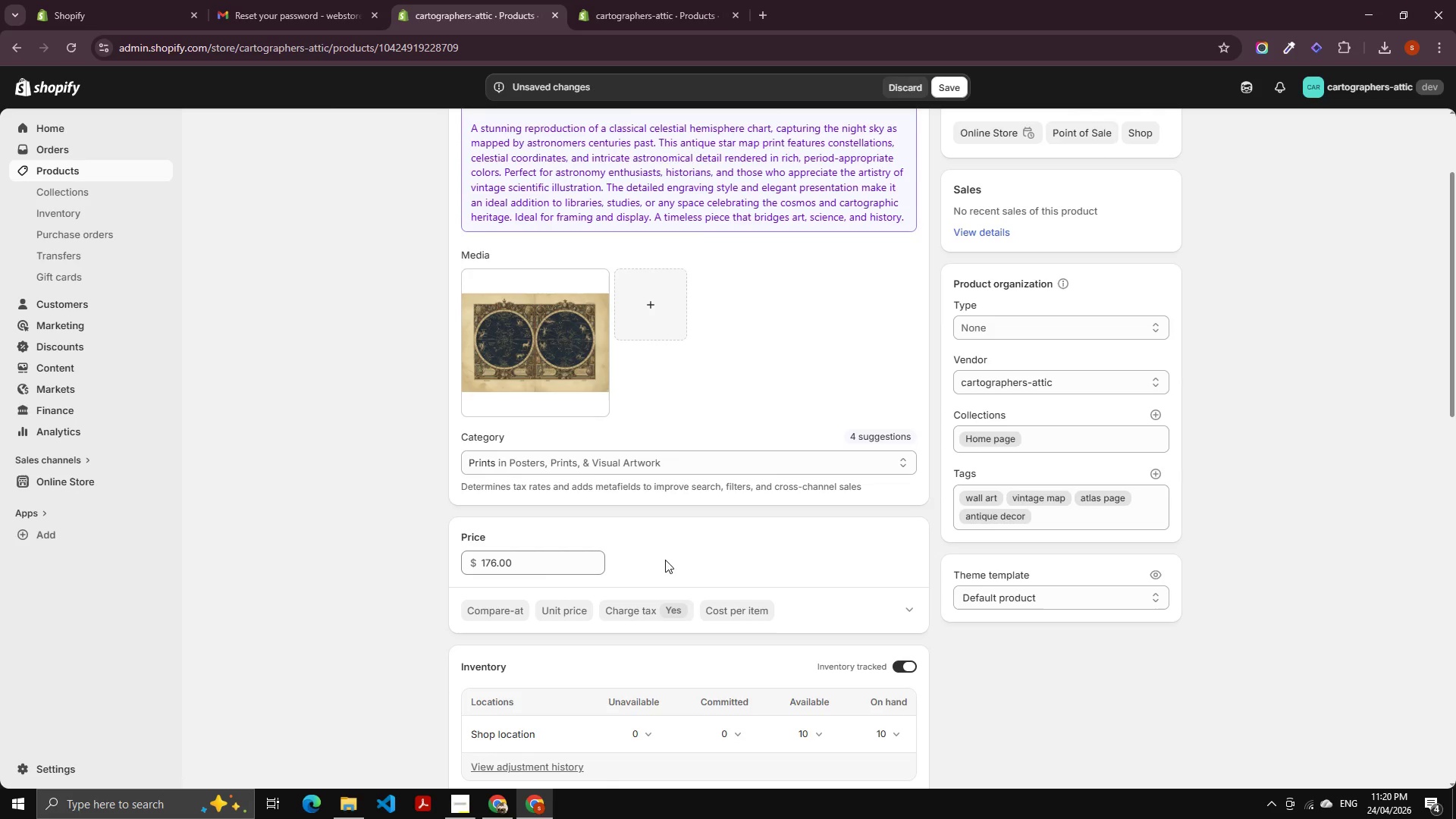 
scroll: coordinate [801, 515], scroll_direction: down, amount: 1.0
 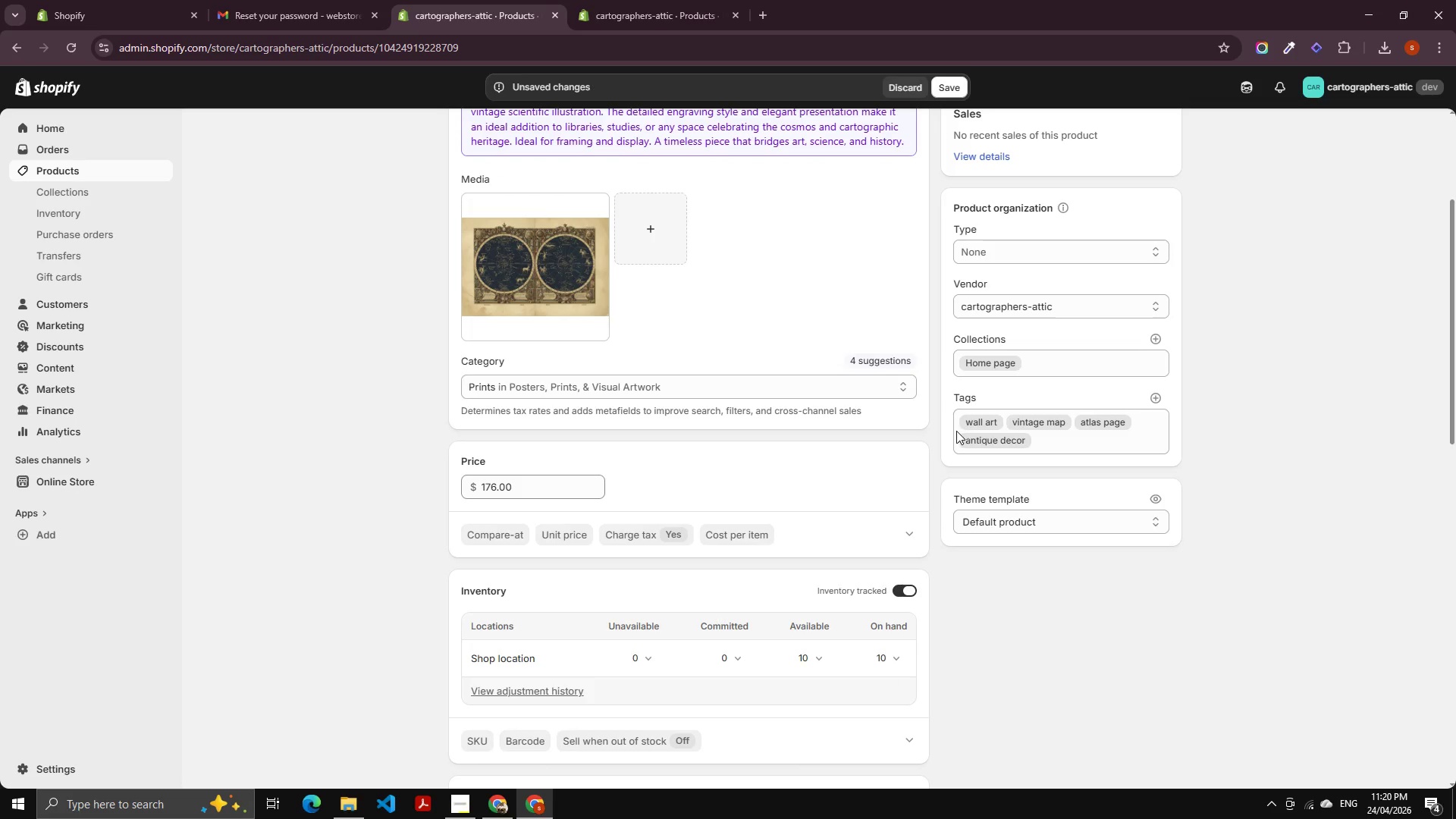 
left_click([952, 86])
 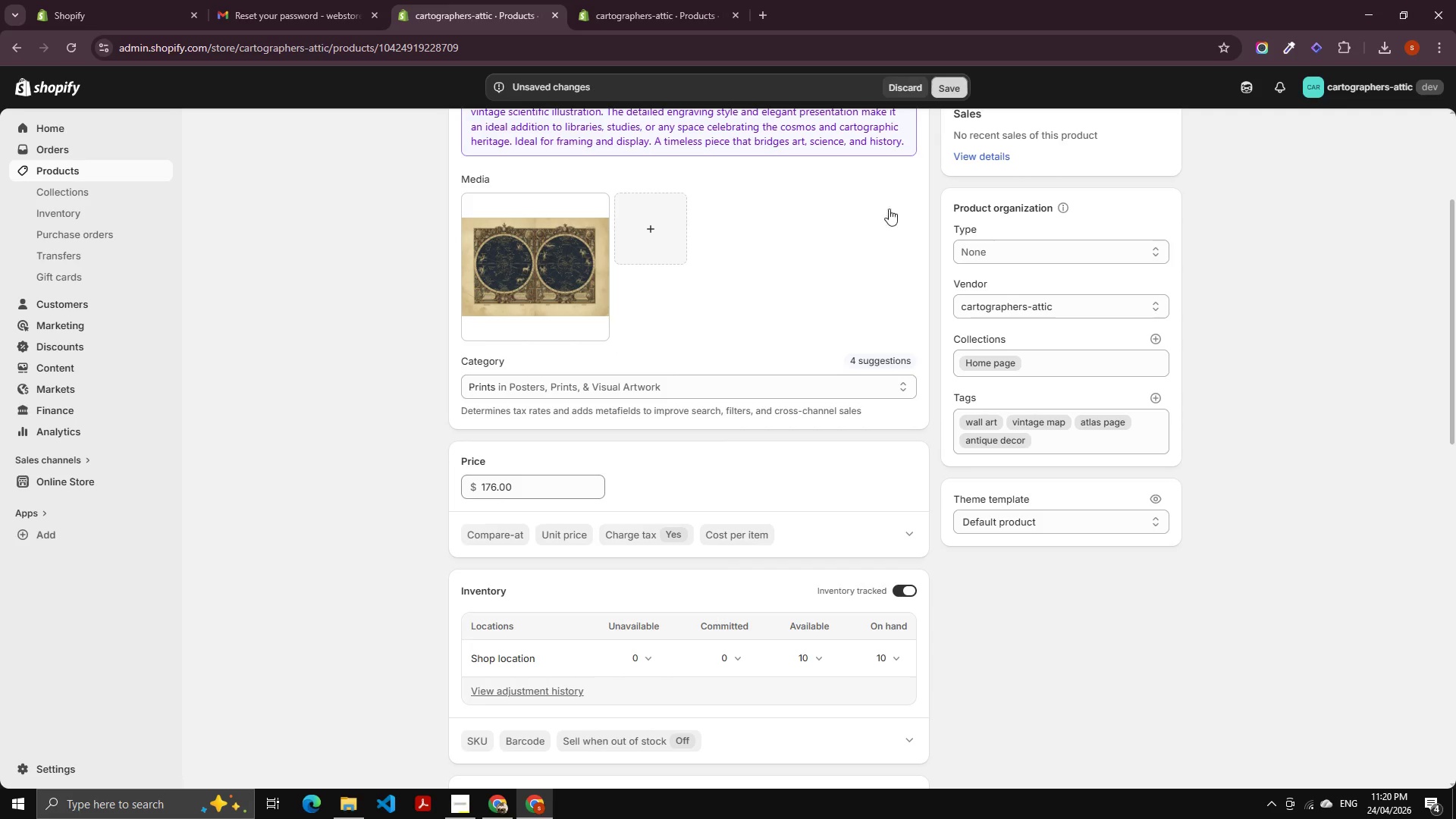 
scroll: coordinate [618, 573], scroll_direction: down, amount: 28.0
 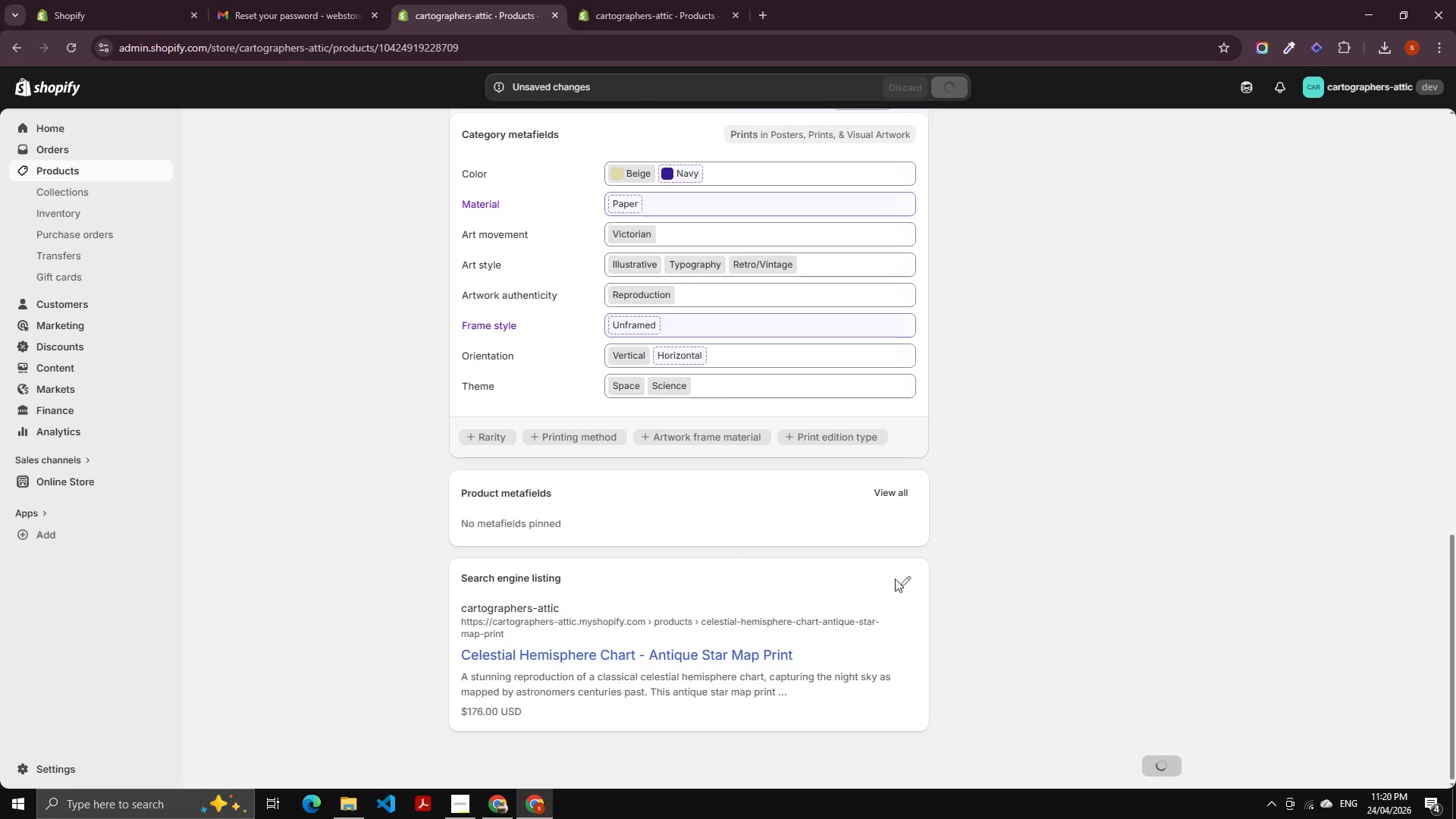 
double_click([899, 579])
 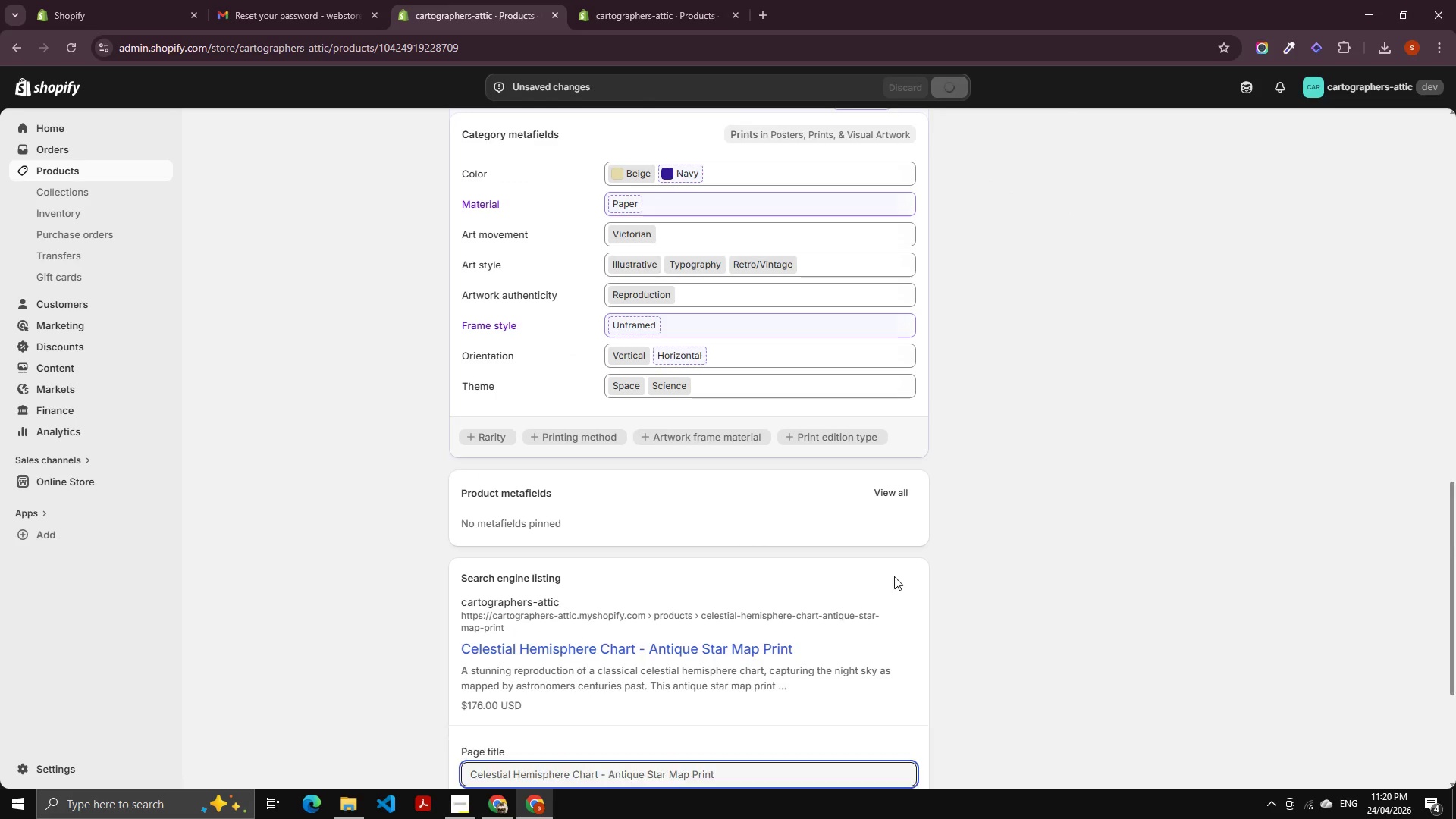 
key(Control+A)
 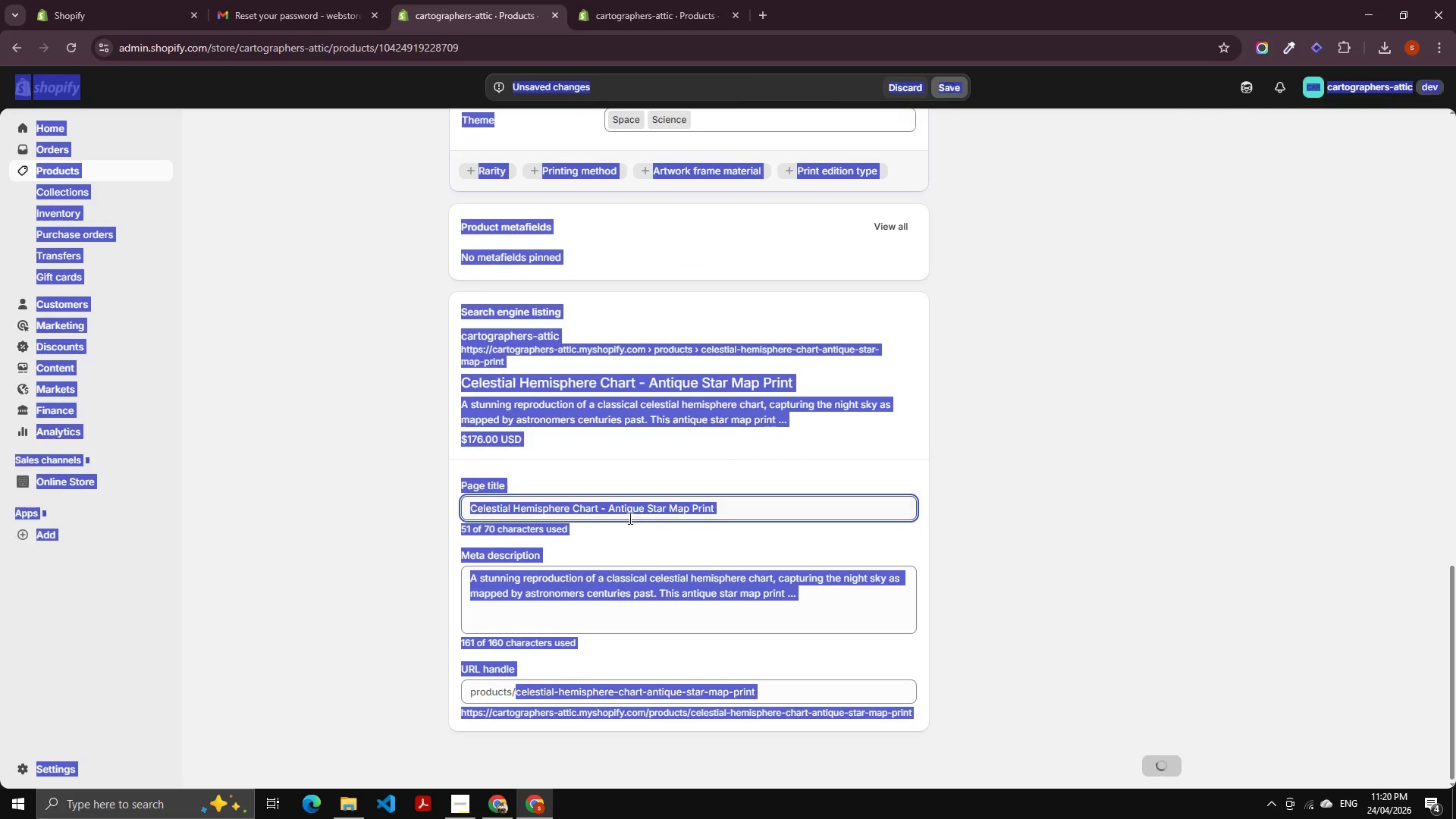 
scroll: coordinate [630, 590], scroll_direction: down, amount: 6.0
 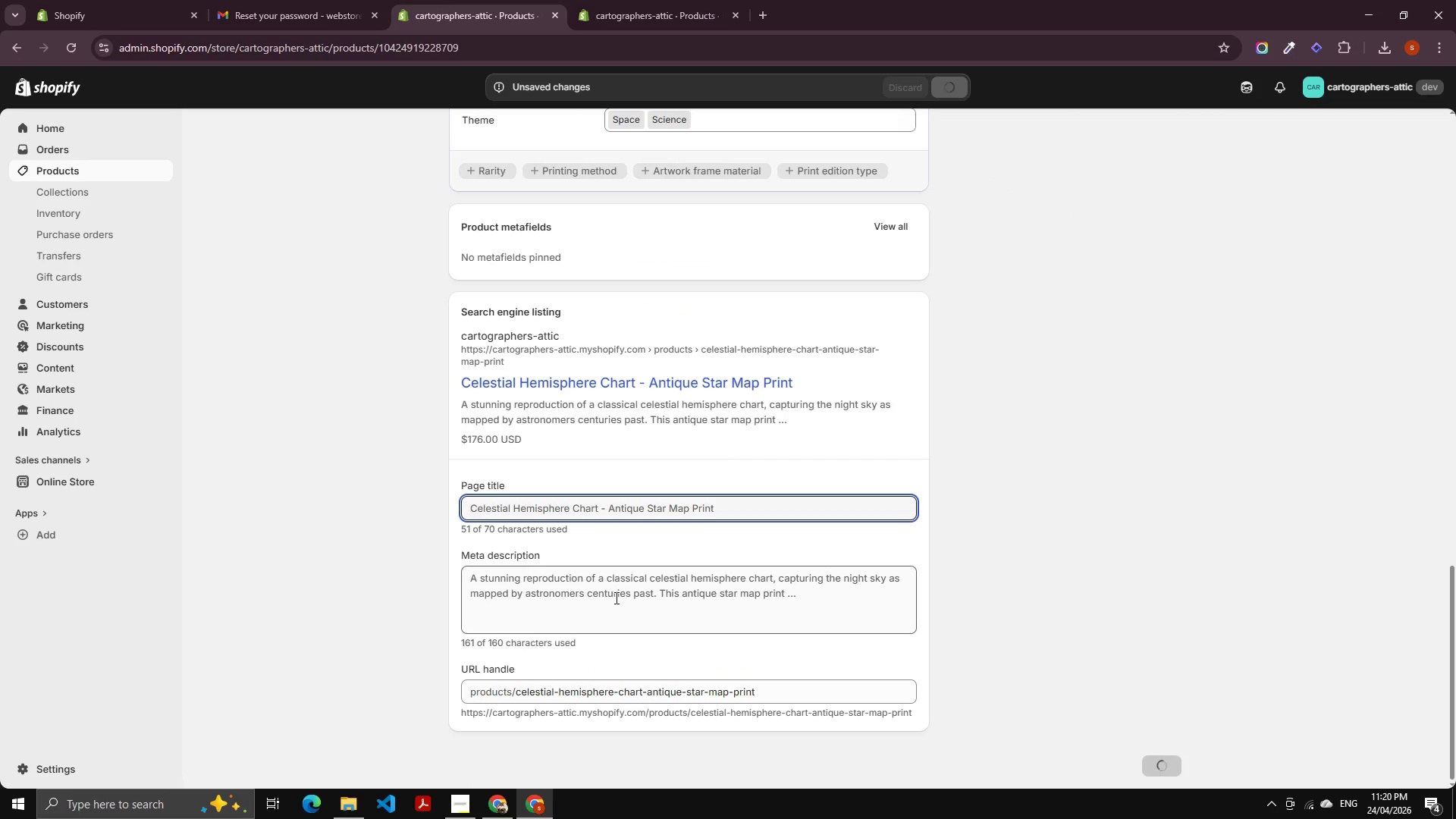 
double_click([632, 510])
 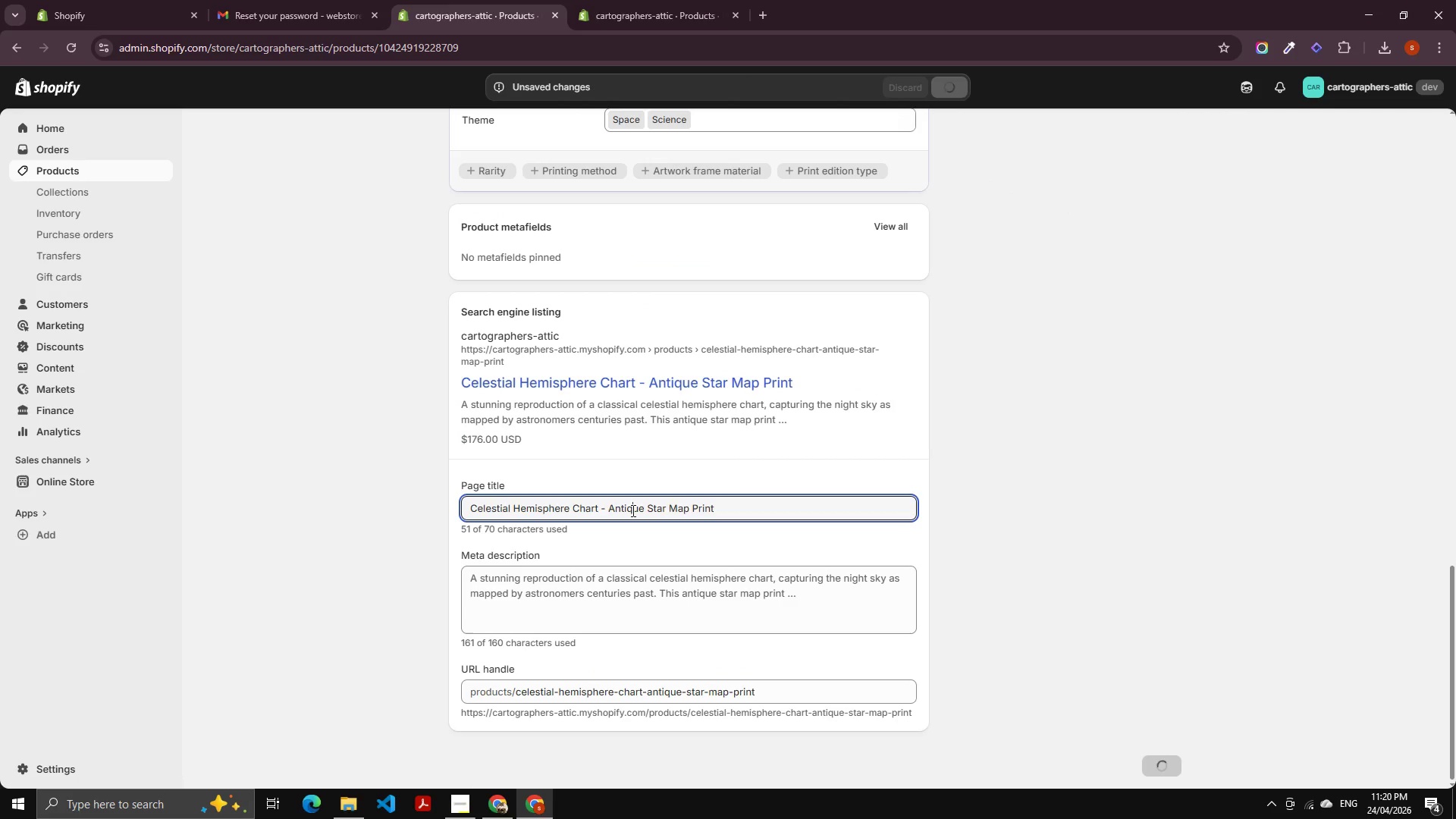 
key(Control+A)
 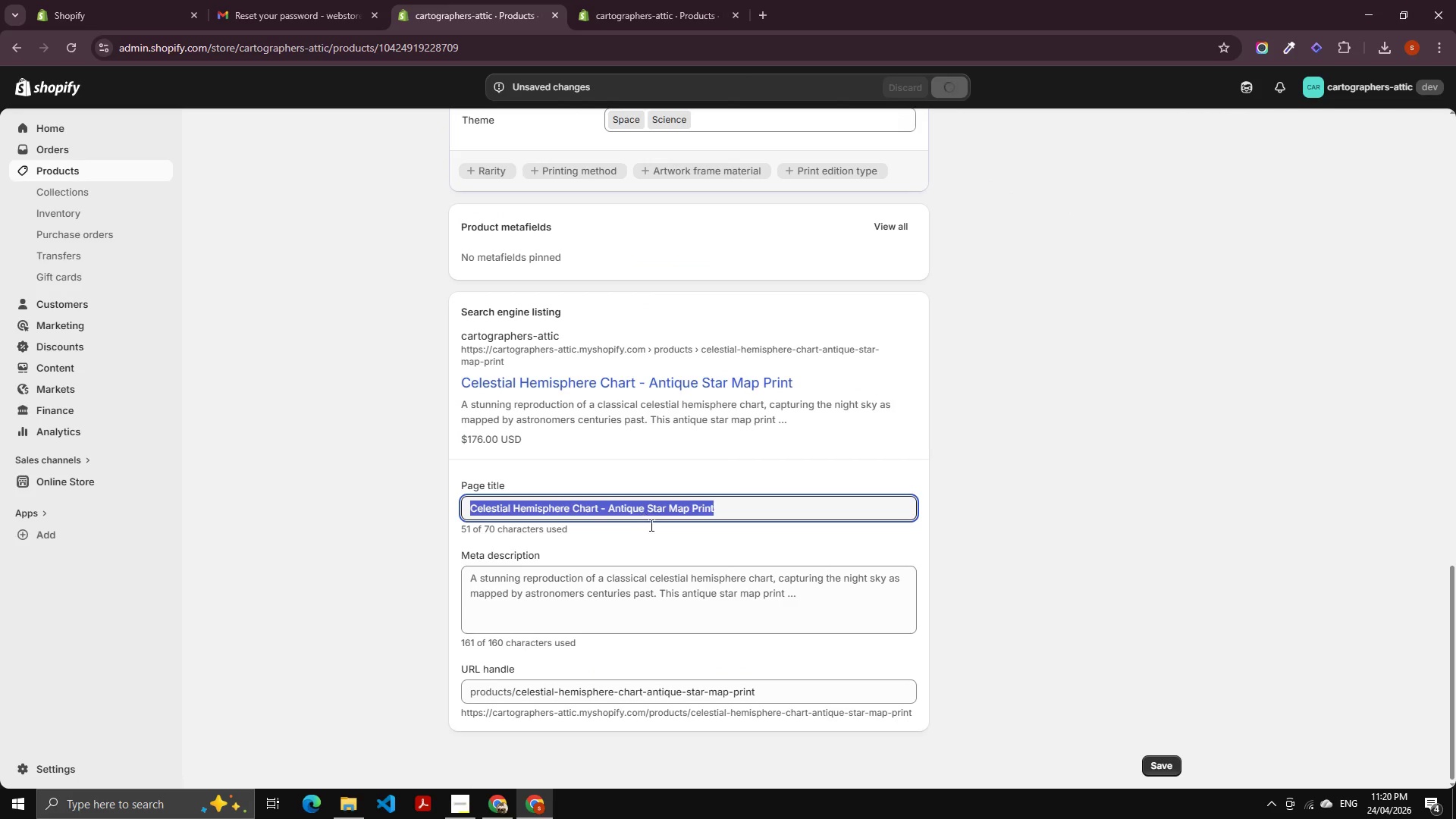 
key(Backspace)
 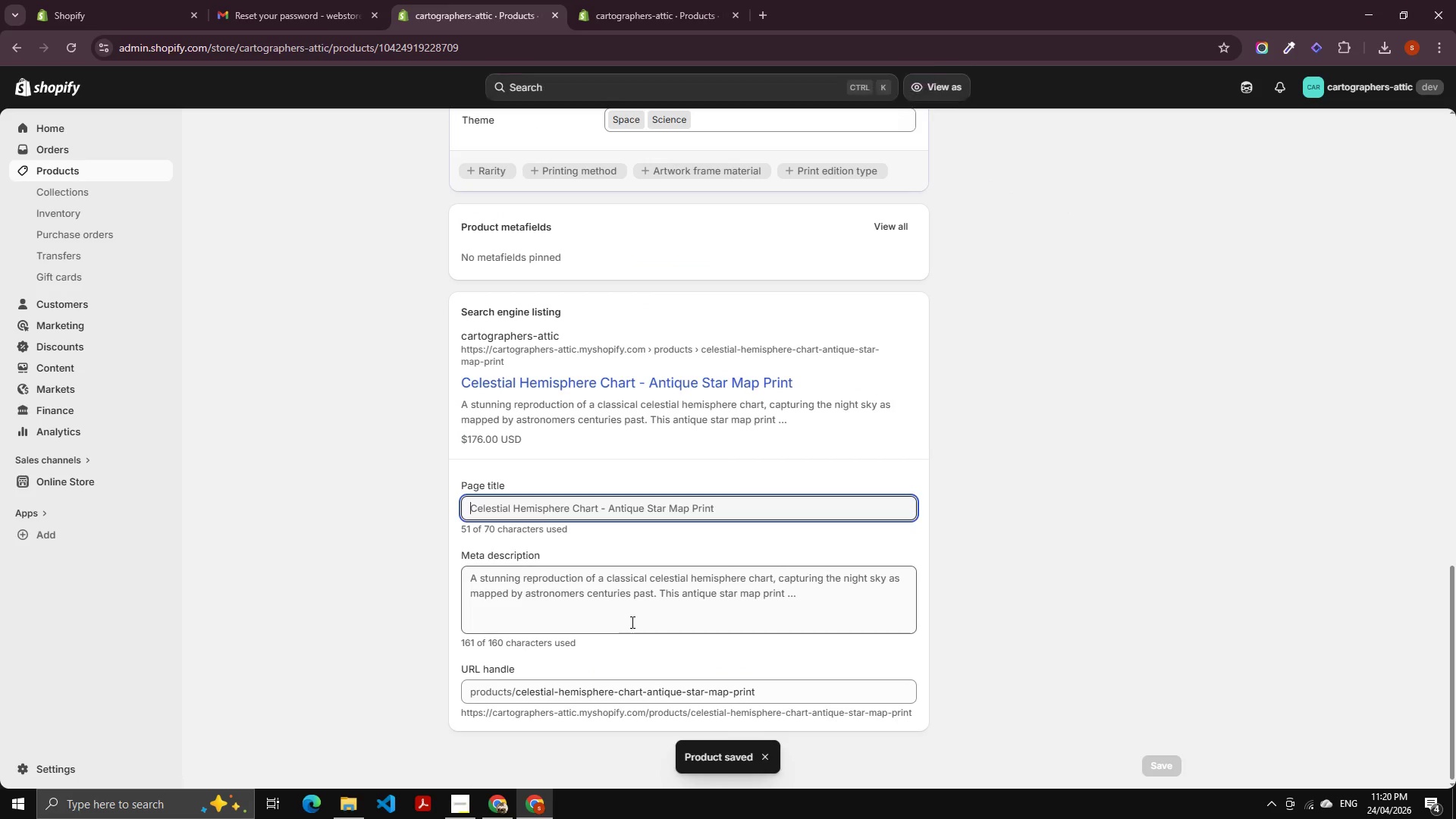 
key(Control+A)
 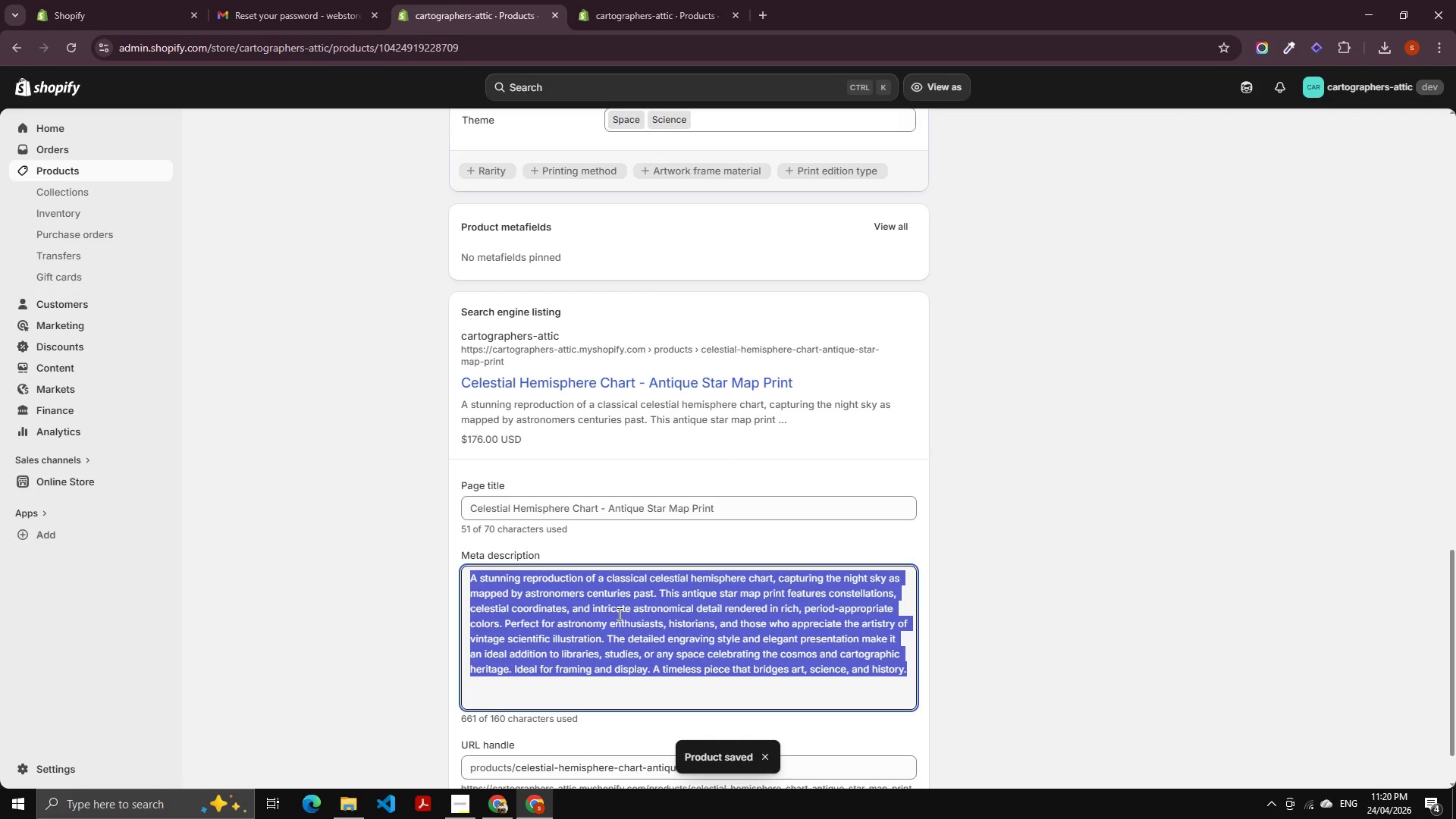 
key(Backspace)
 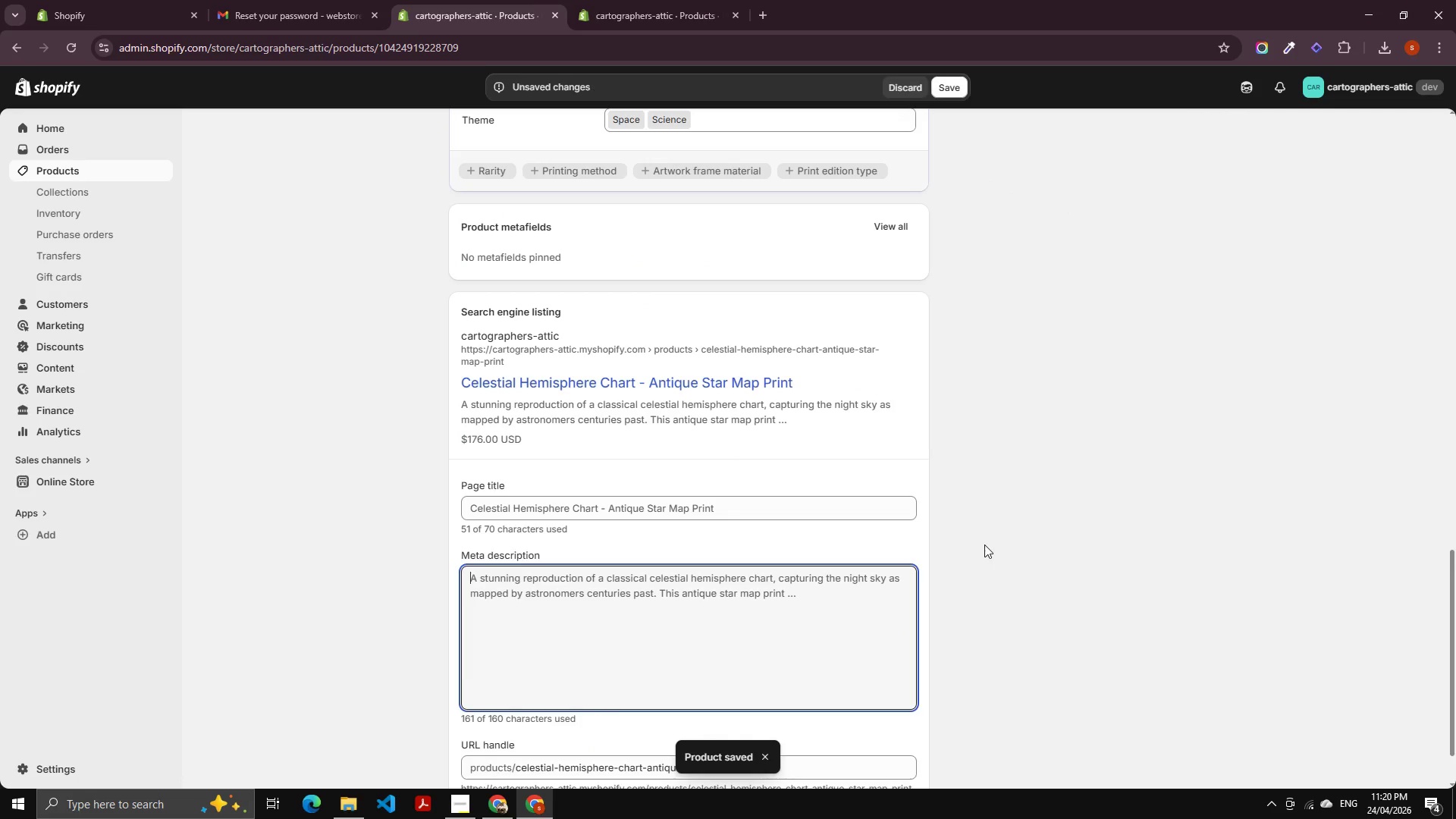 
left_click_drag(start_coordinate=[996, 544], to_coordinate=[996, 503])
 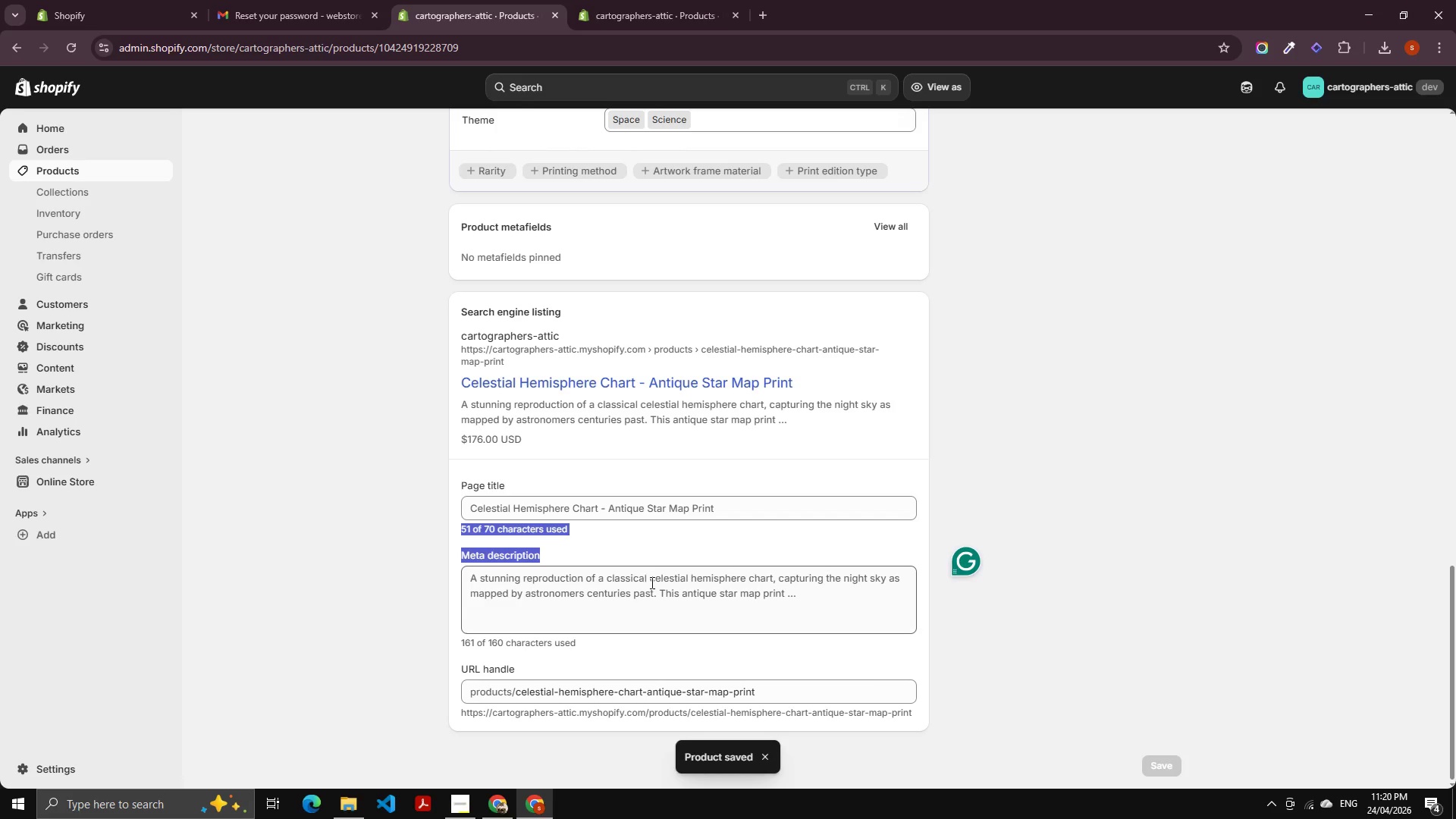 
double_click([663, 500])
 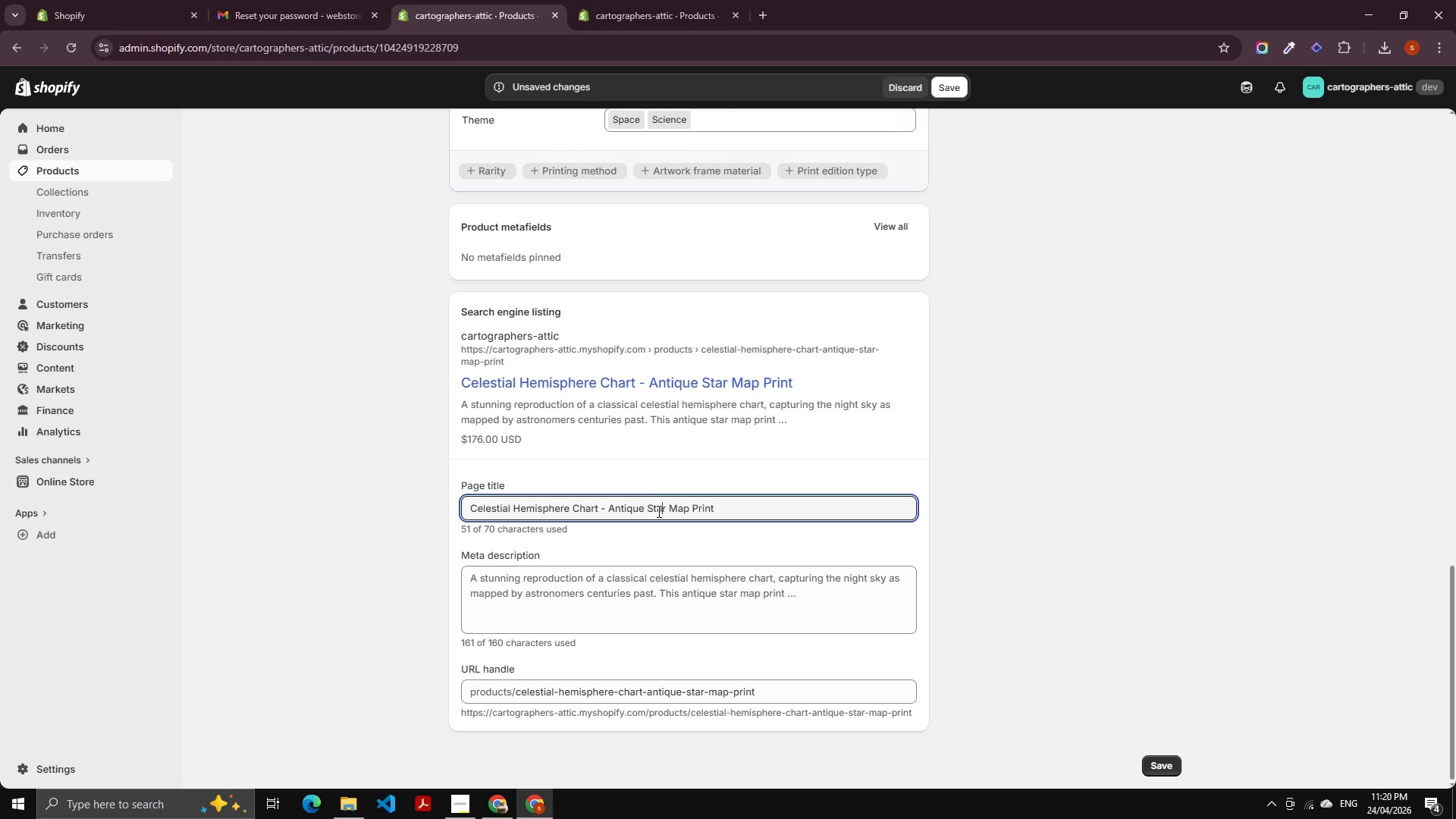 
left_click([670, 625])
 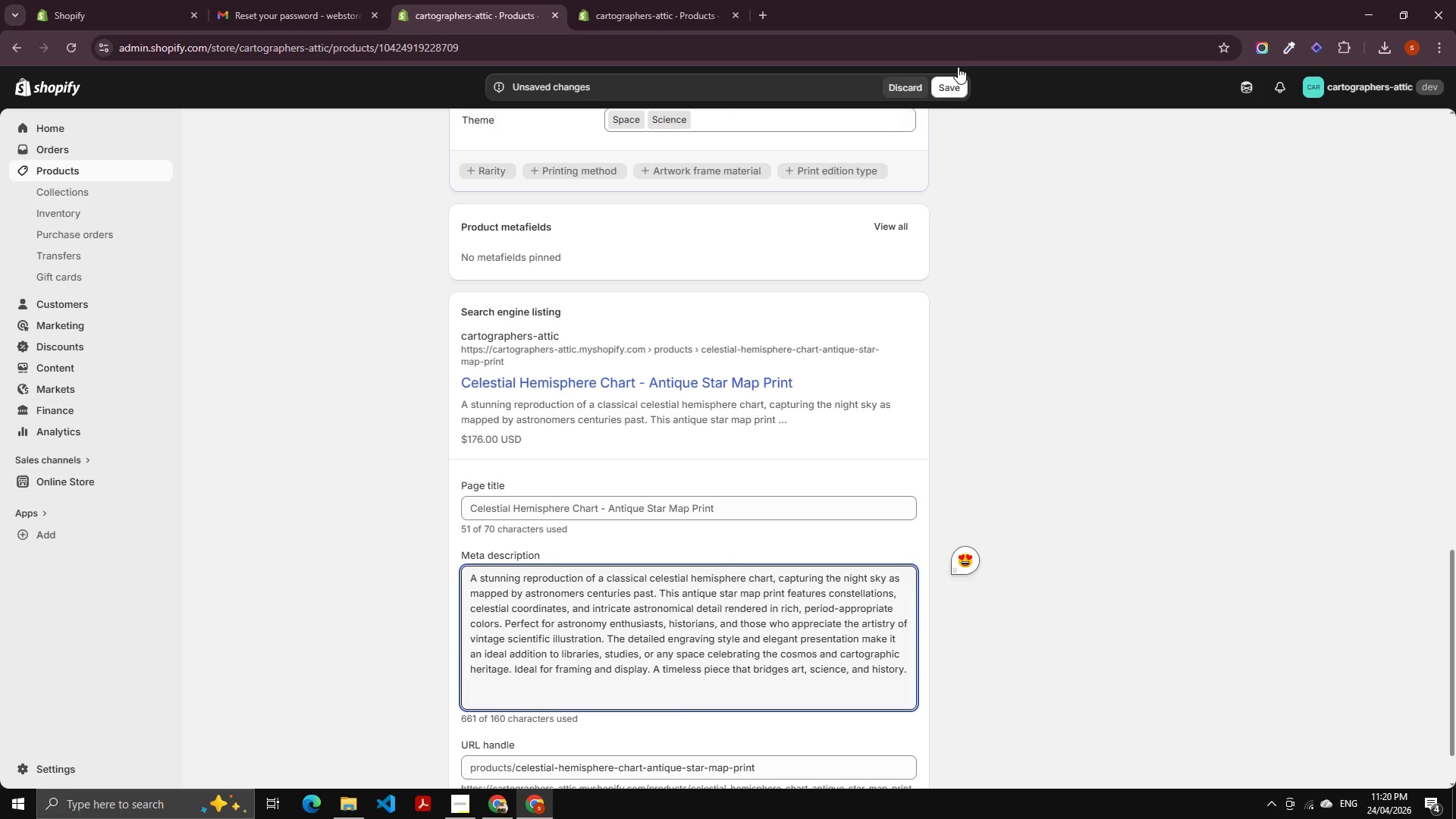 
double_click([952, 85])
 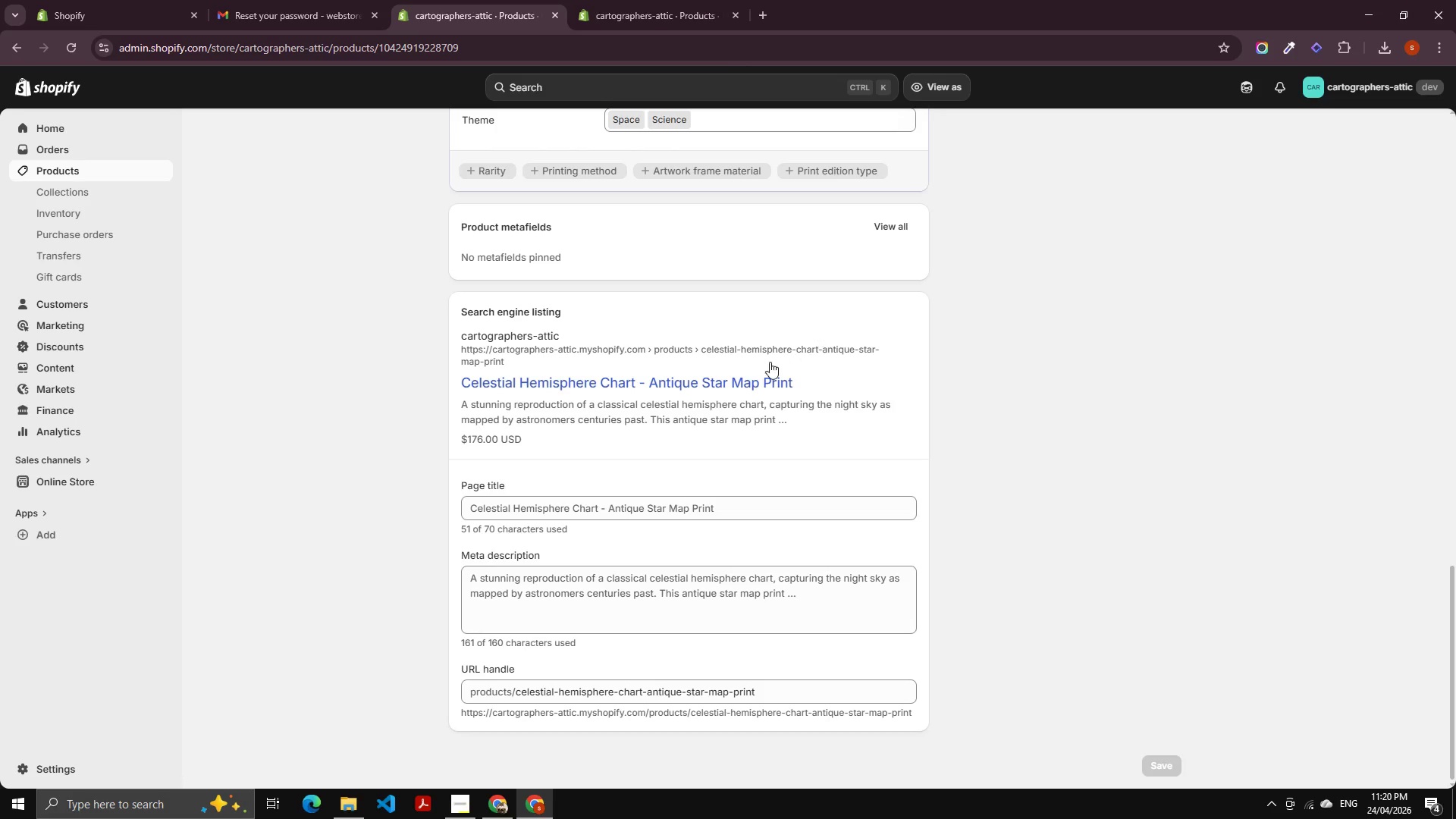 
scroll: coordinate [760, 359], scroll_direction: up, amount: 6.0
 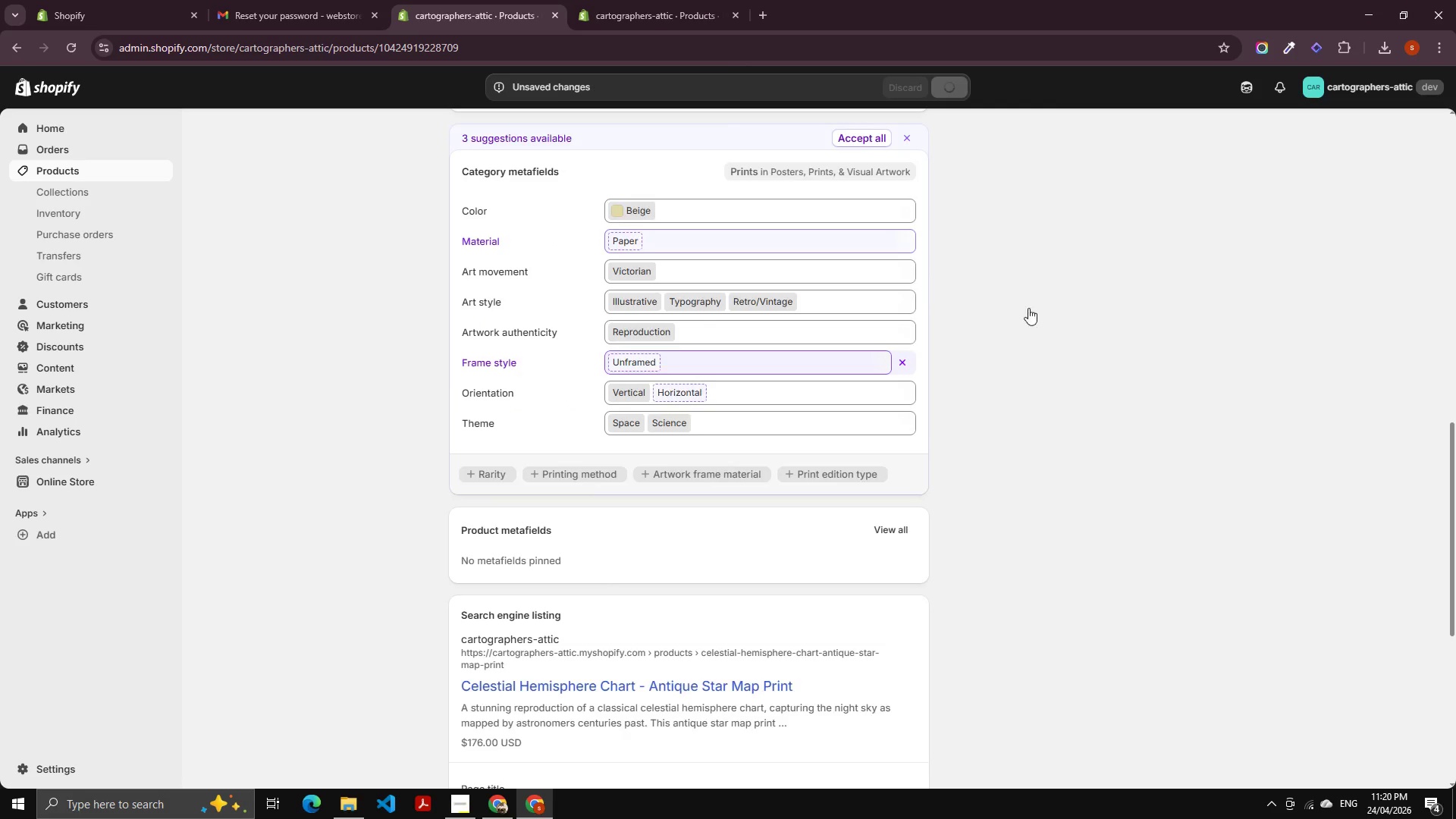 
scroll: coordinate [751, 576], scroll_direction: down, amount: 18.0
 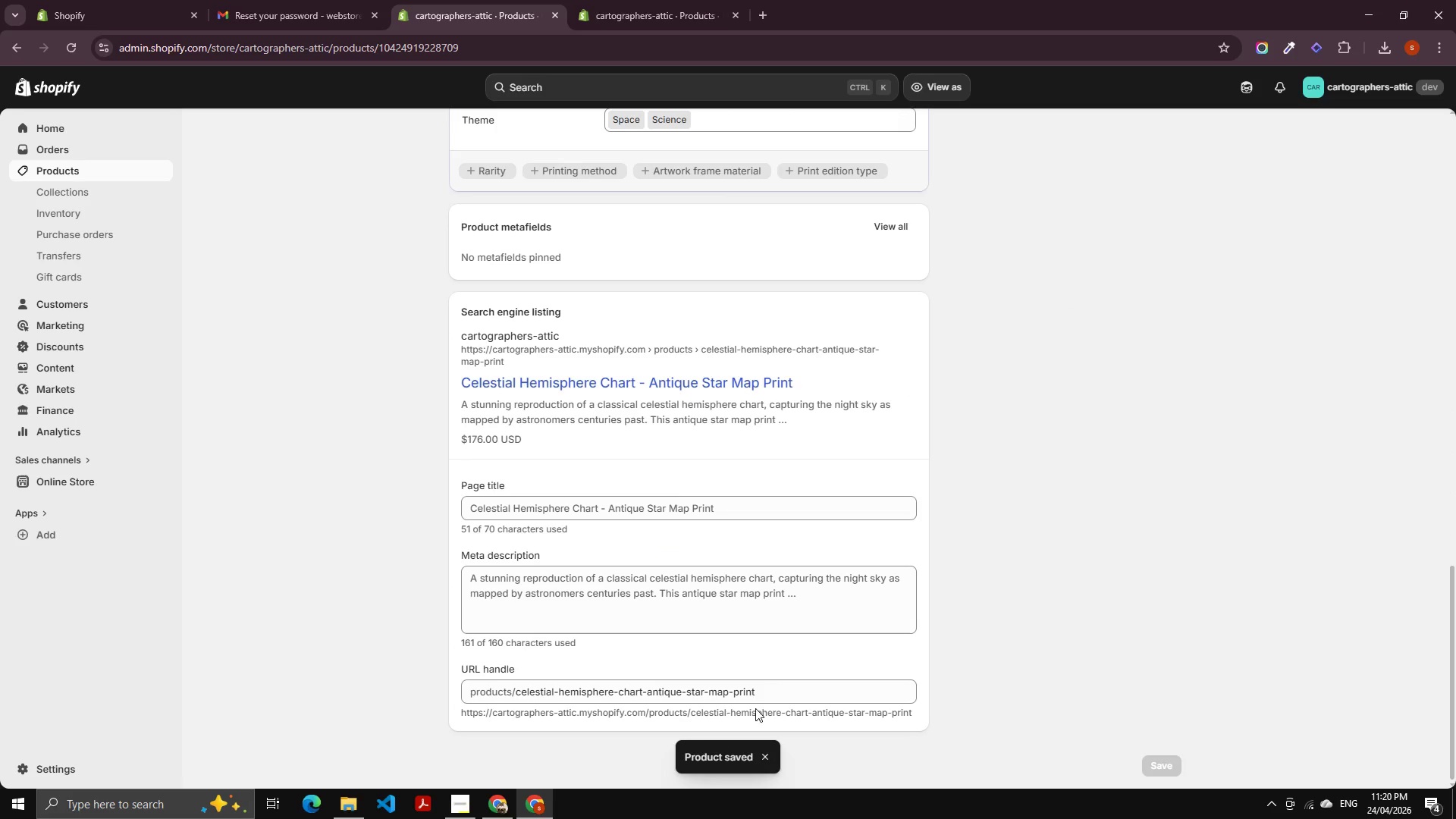 
left_click([766, 695])
 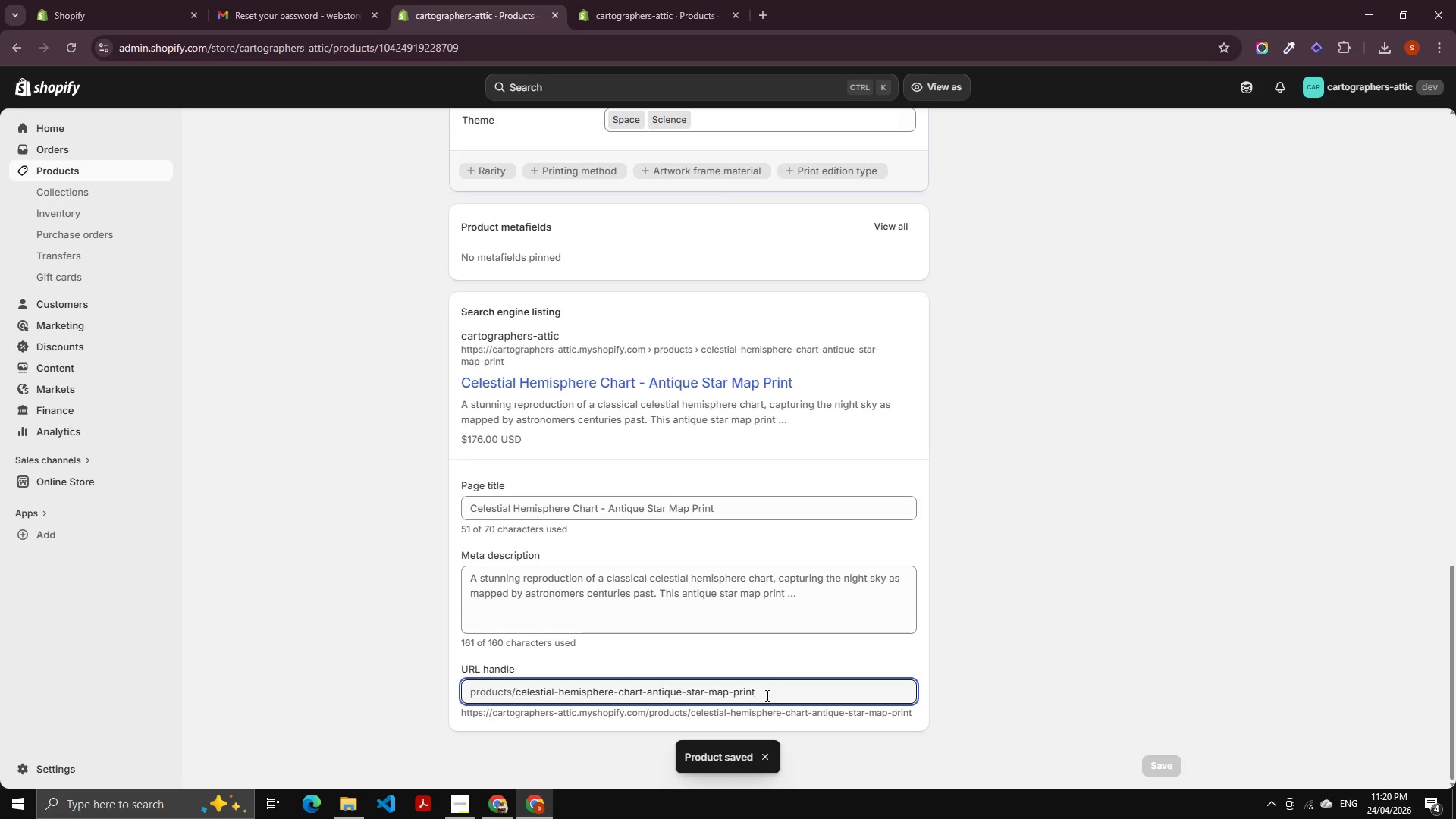 
left_click_drag(start_coordinate=[766, 695], to_coordinate=[582, 686])
 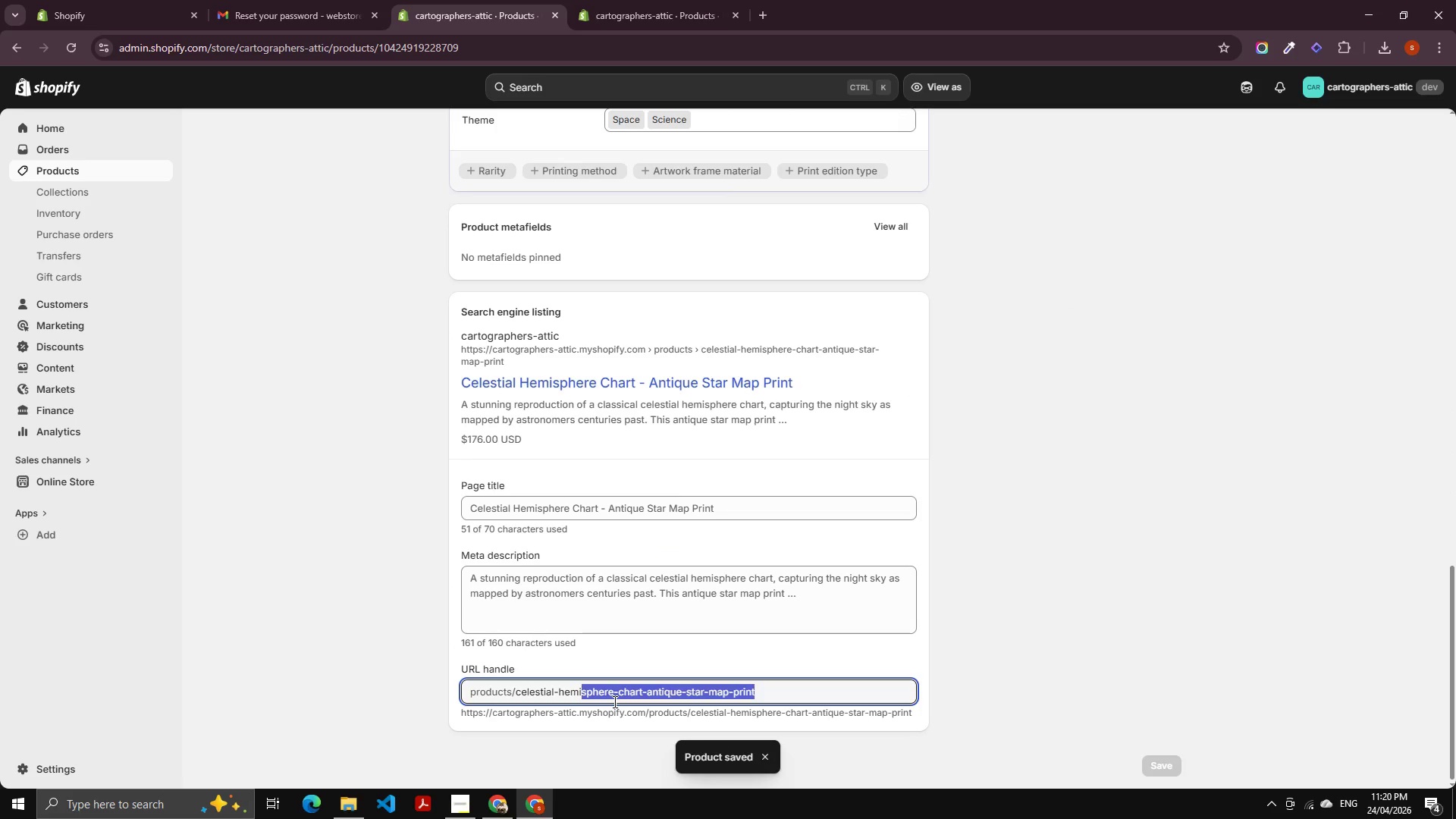 
key(Control+ArrowRight)
 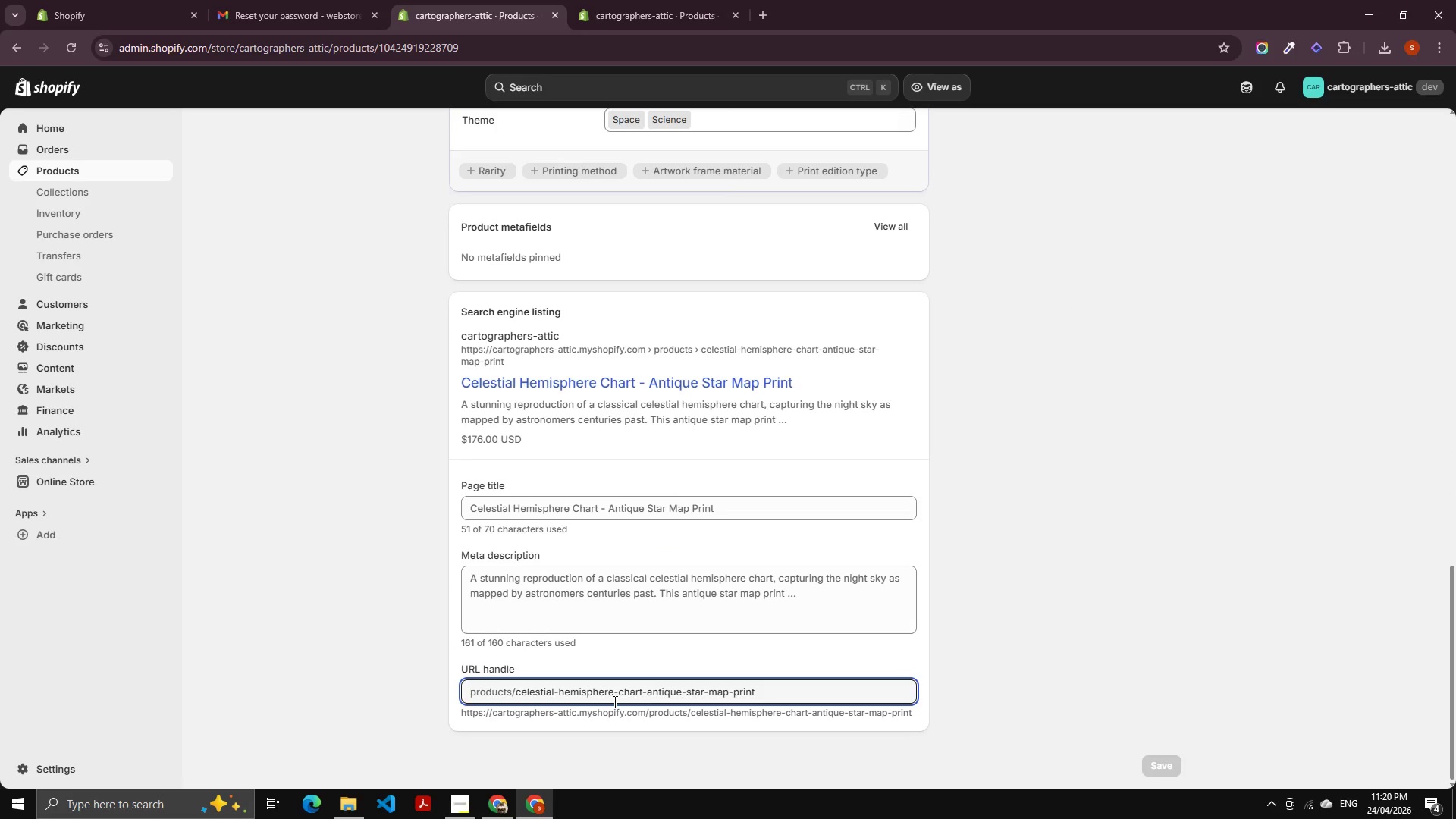 
key(Control+ArrowRight)
 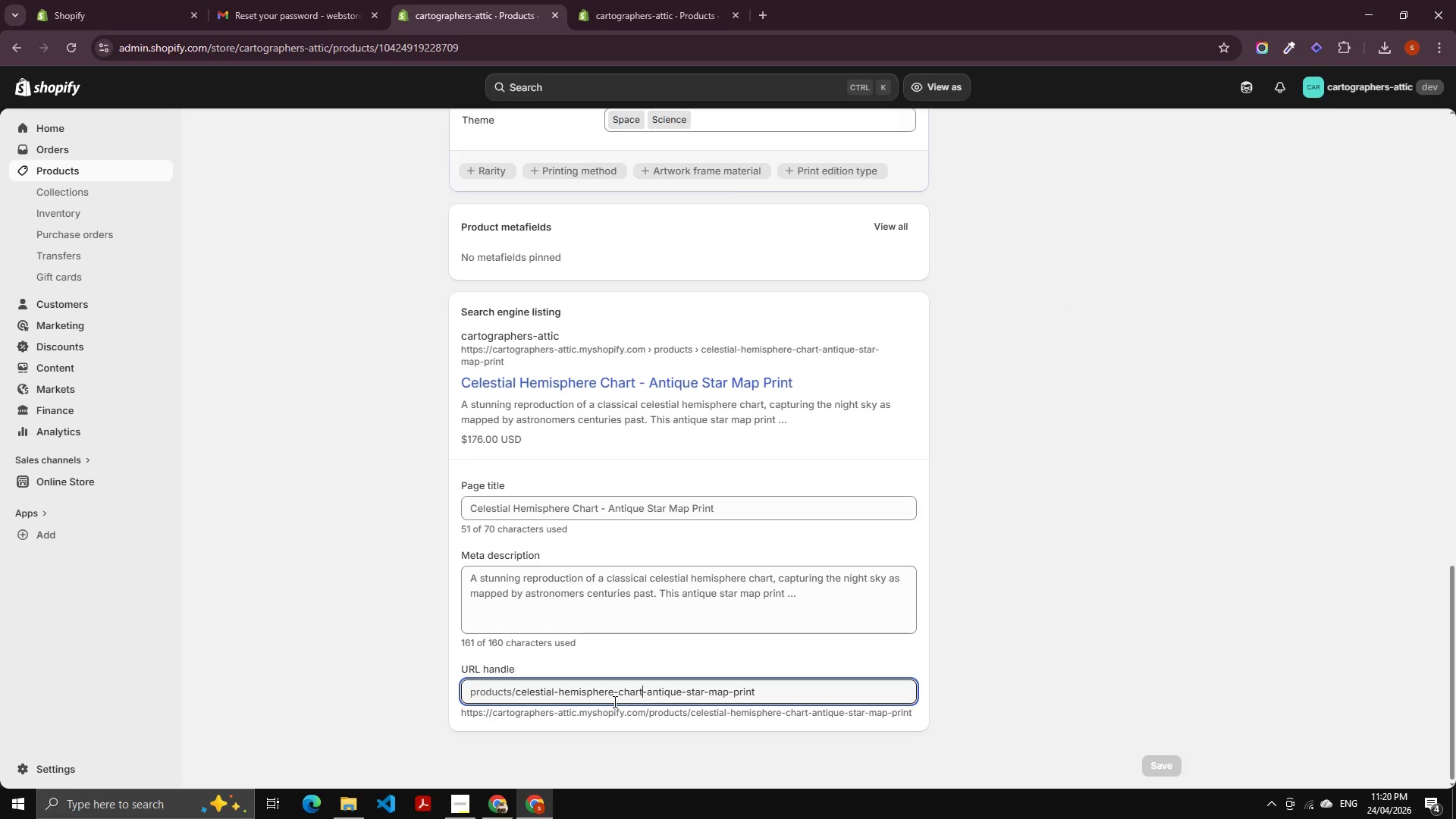 
key(Control+ArrowRight)
 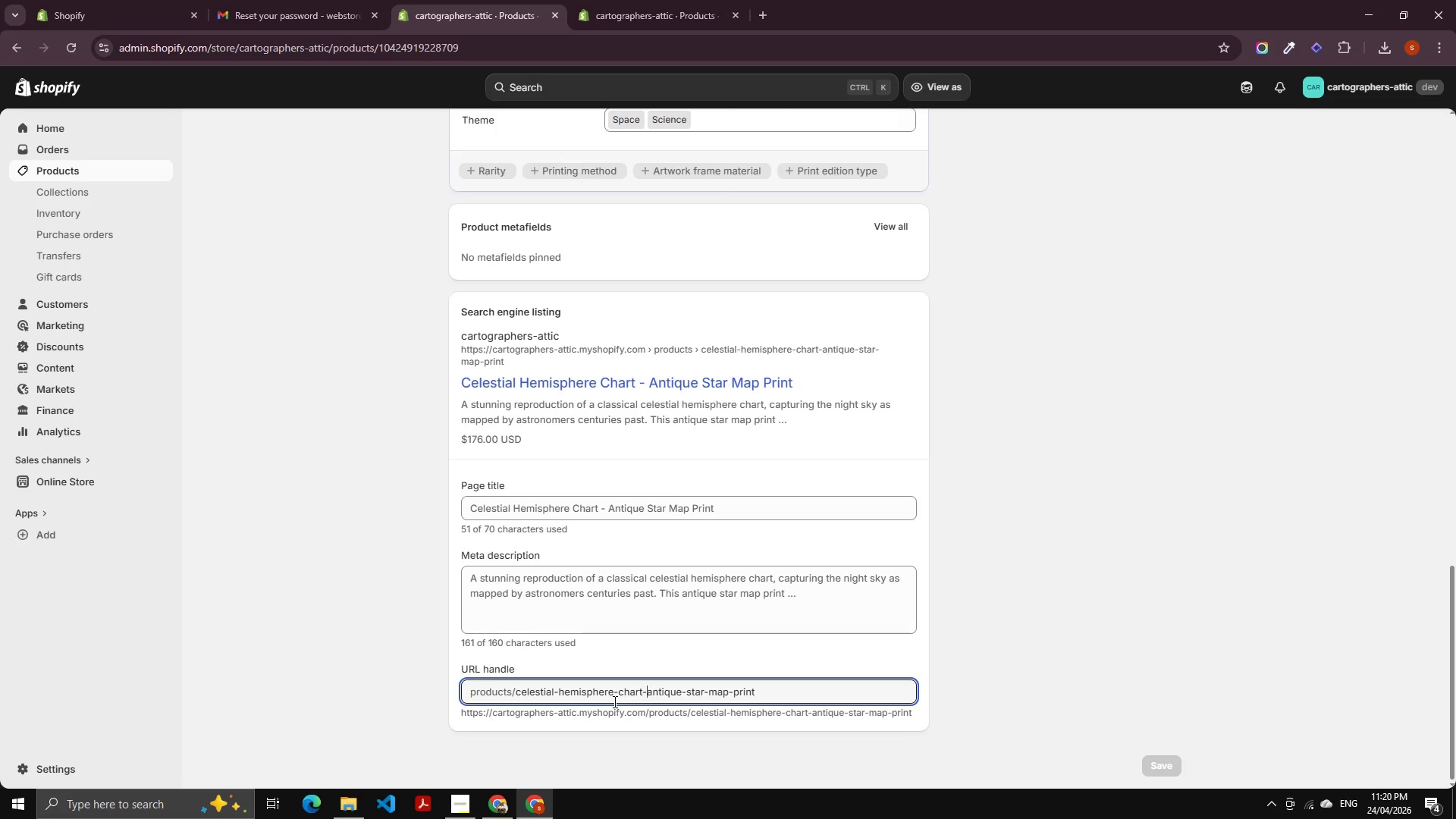 
key(Control+ArrowRight)
 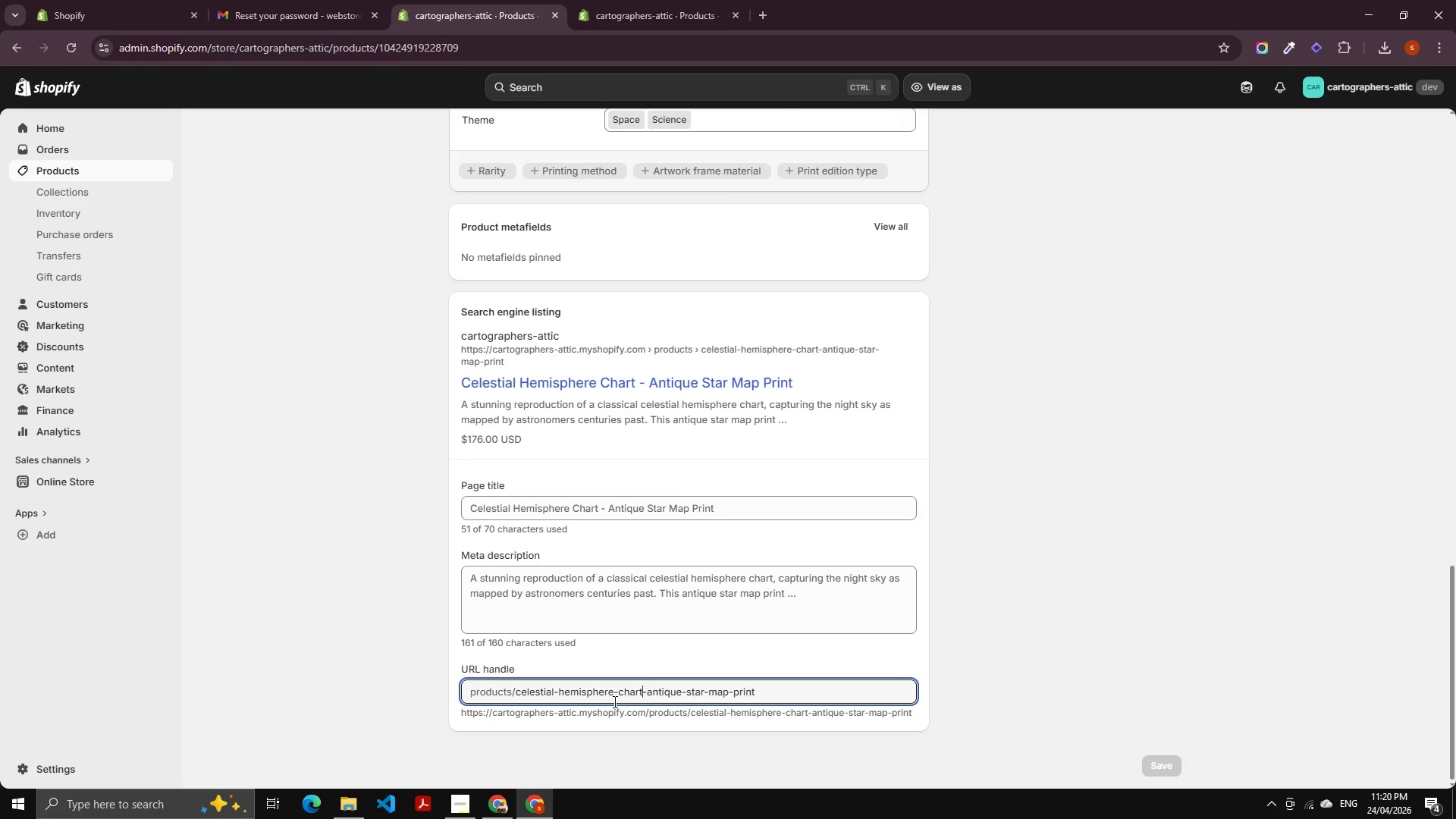 
key(Control+ArrowLeft)
 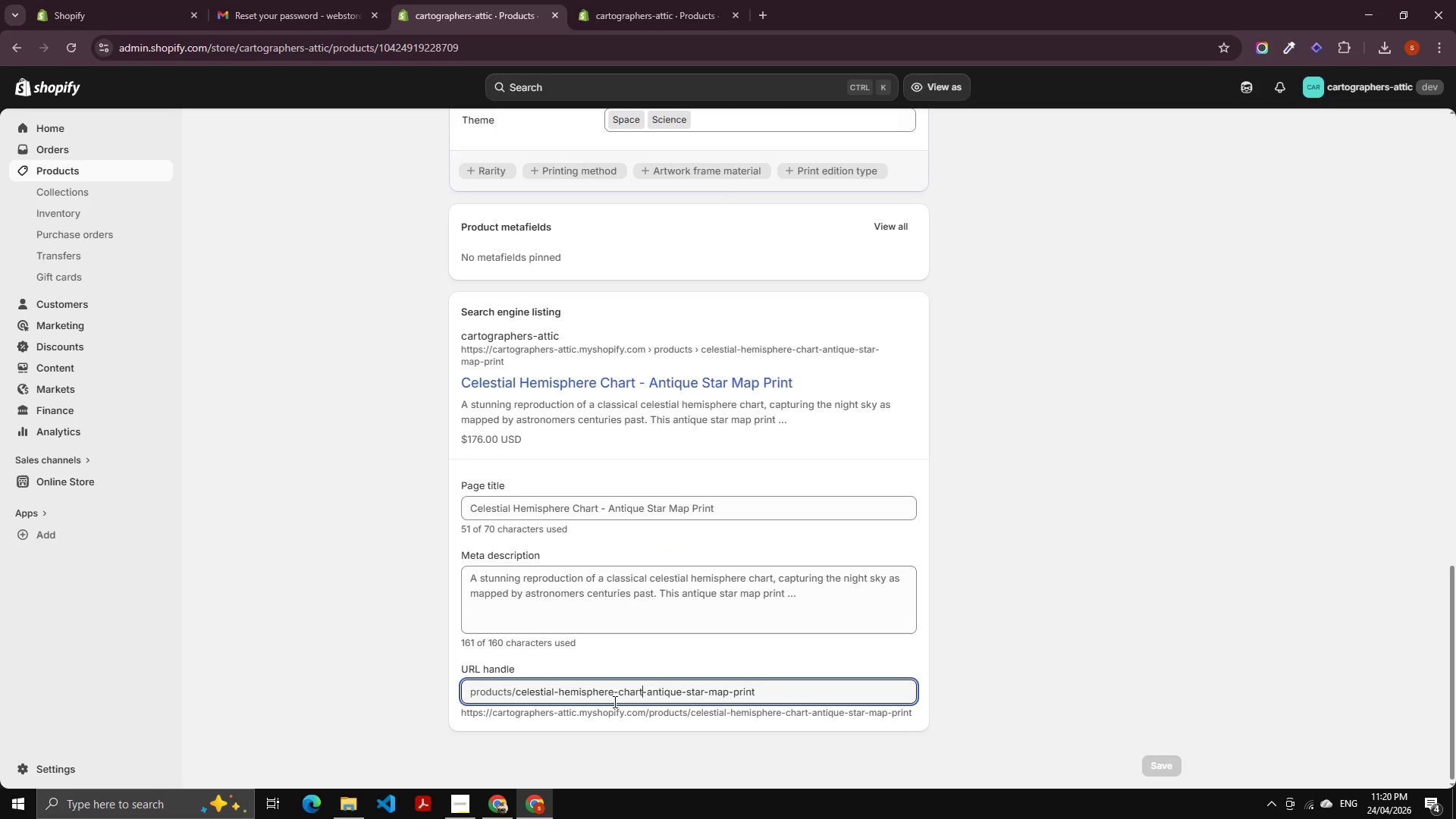 
key(Control+Shift+ArrowDown)
 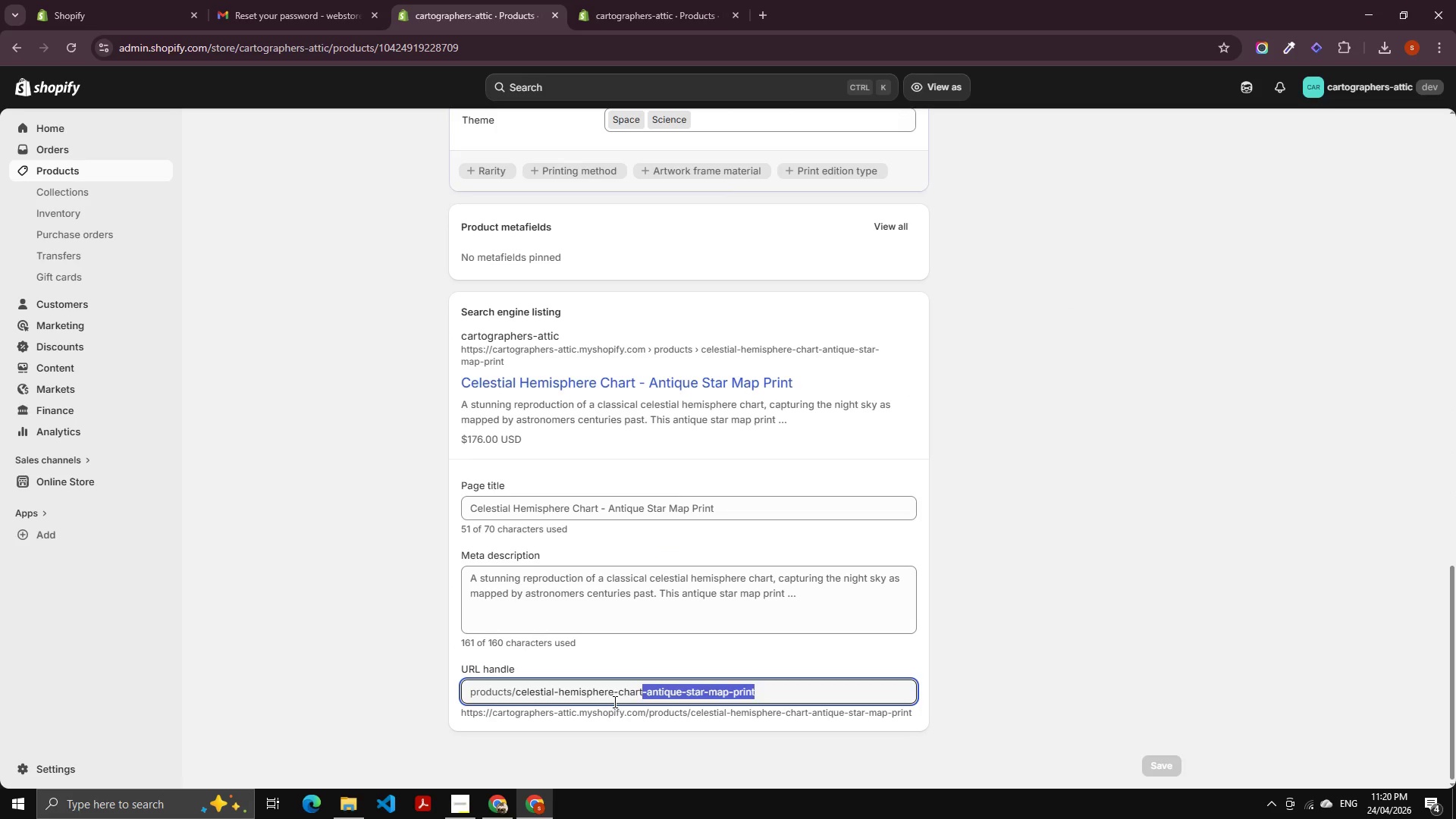 
key(Backspace)
 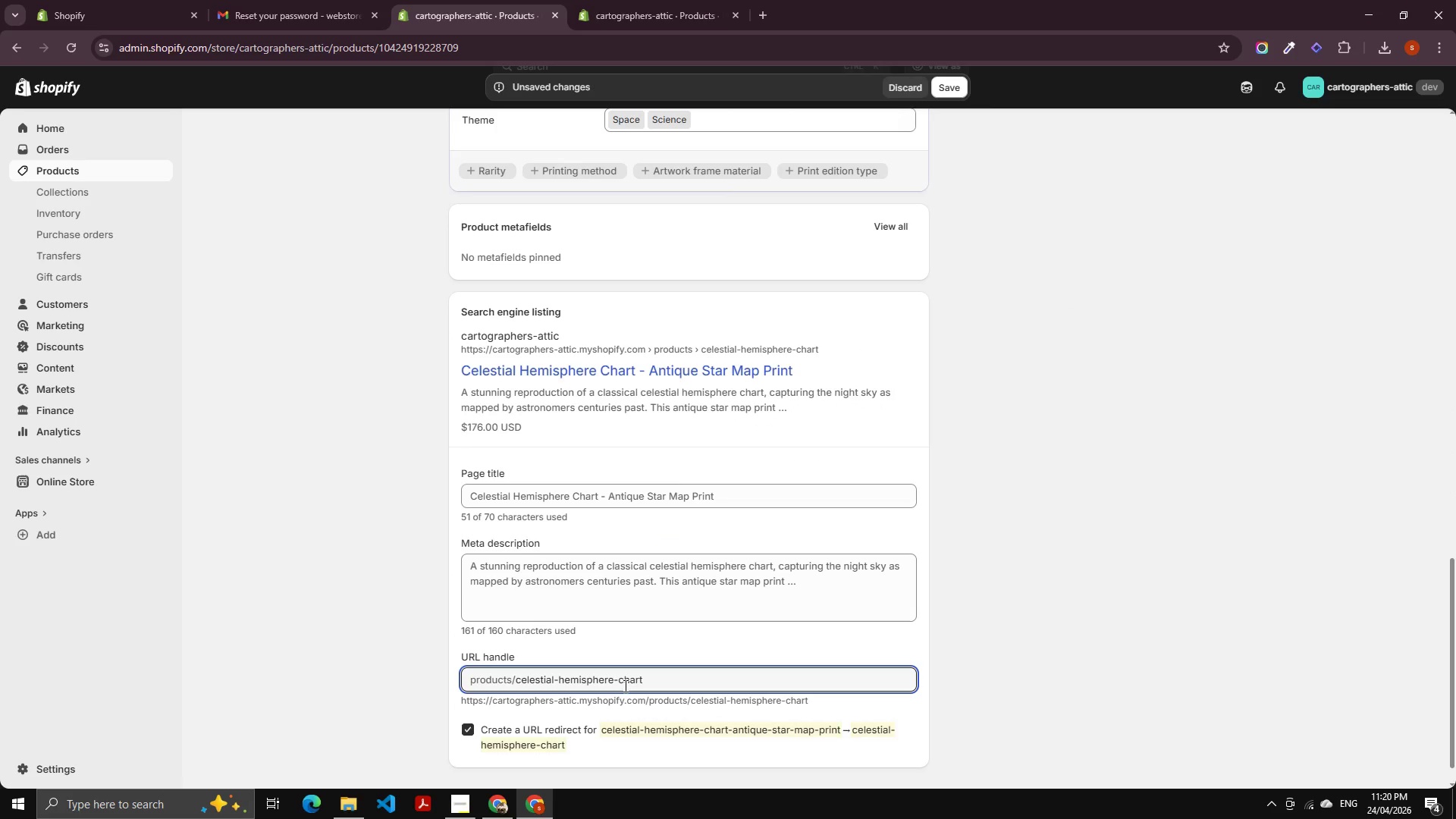 
scroll: coordinate [988, 245], scroll_direction: up, amount: 17.0
 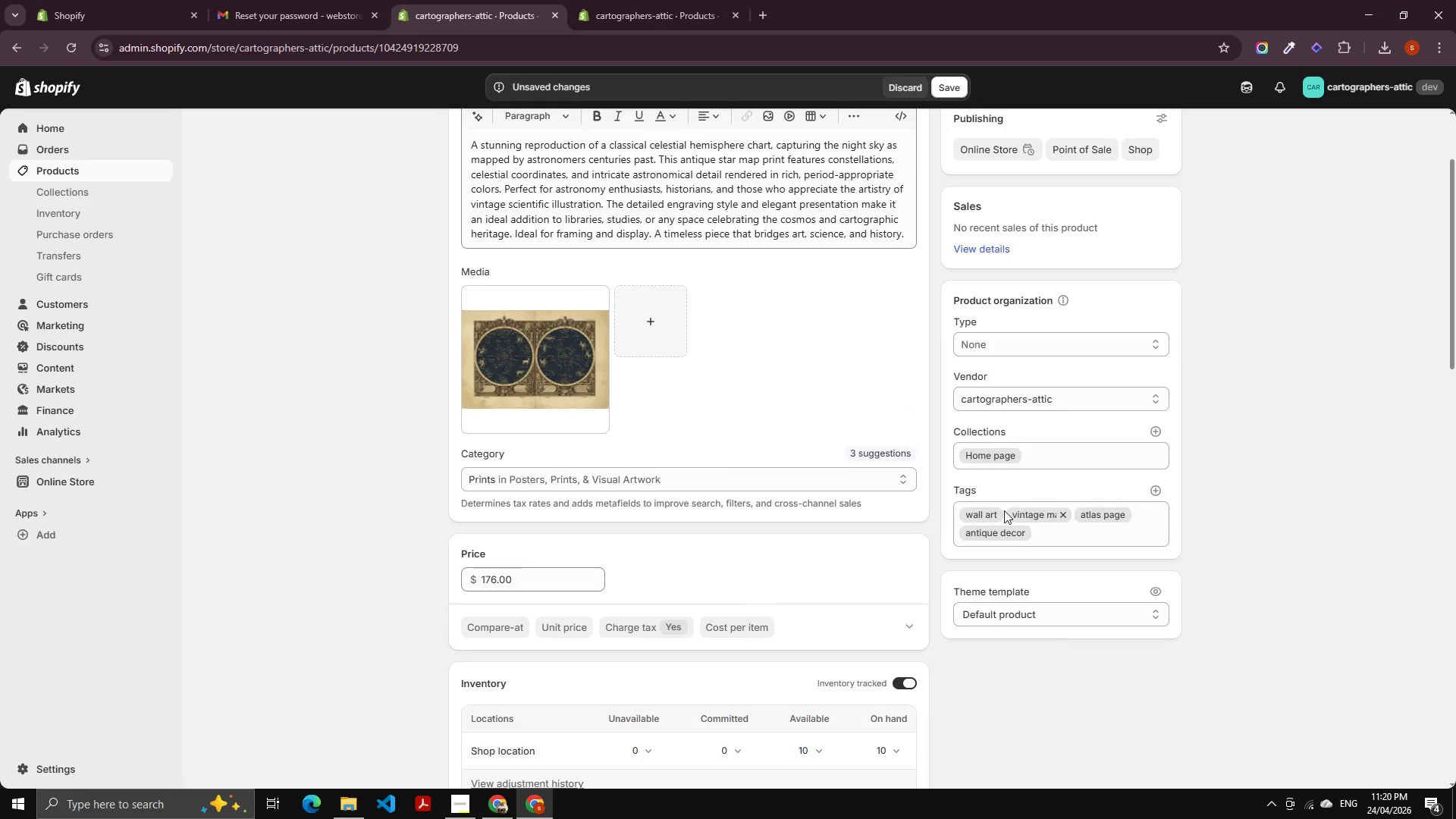 
left_click([1001, 510])
 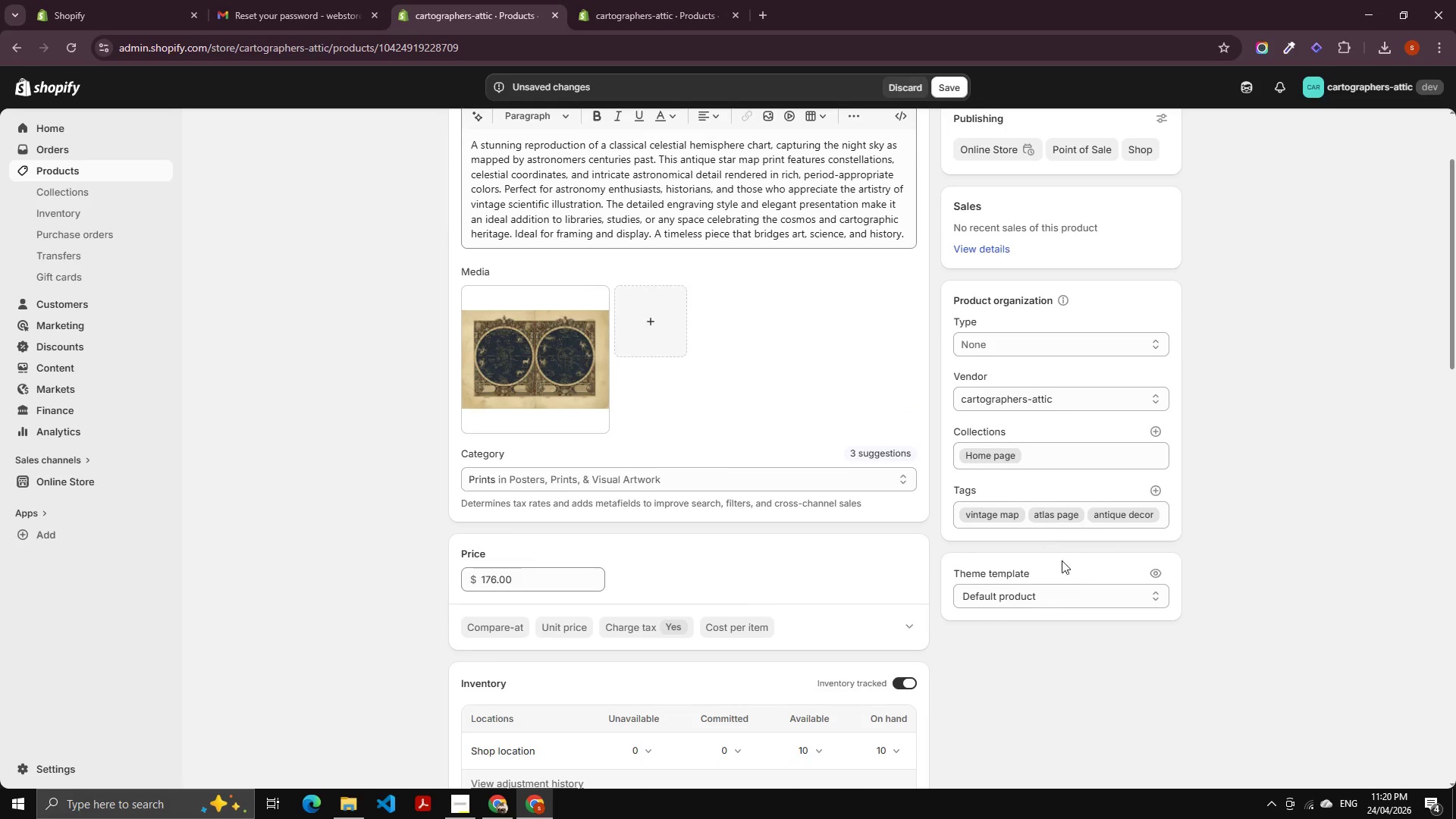 
left_click([1014, 516])
 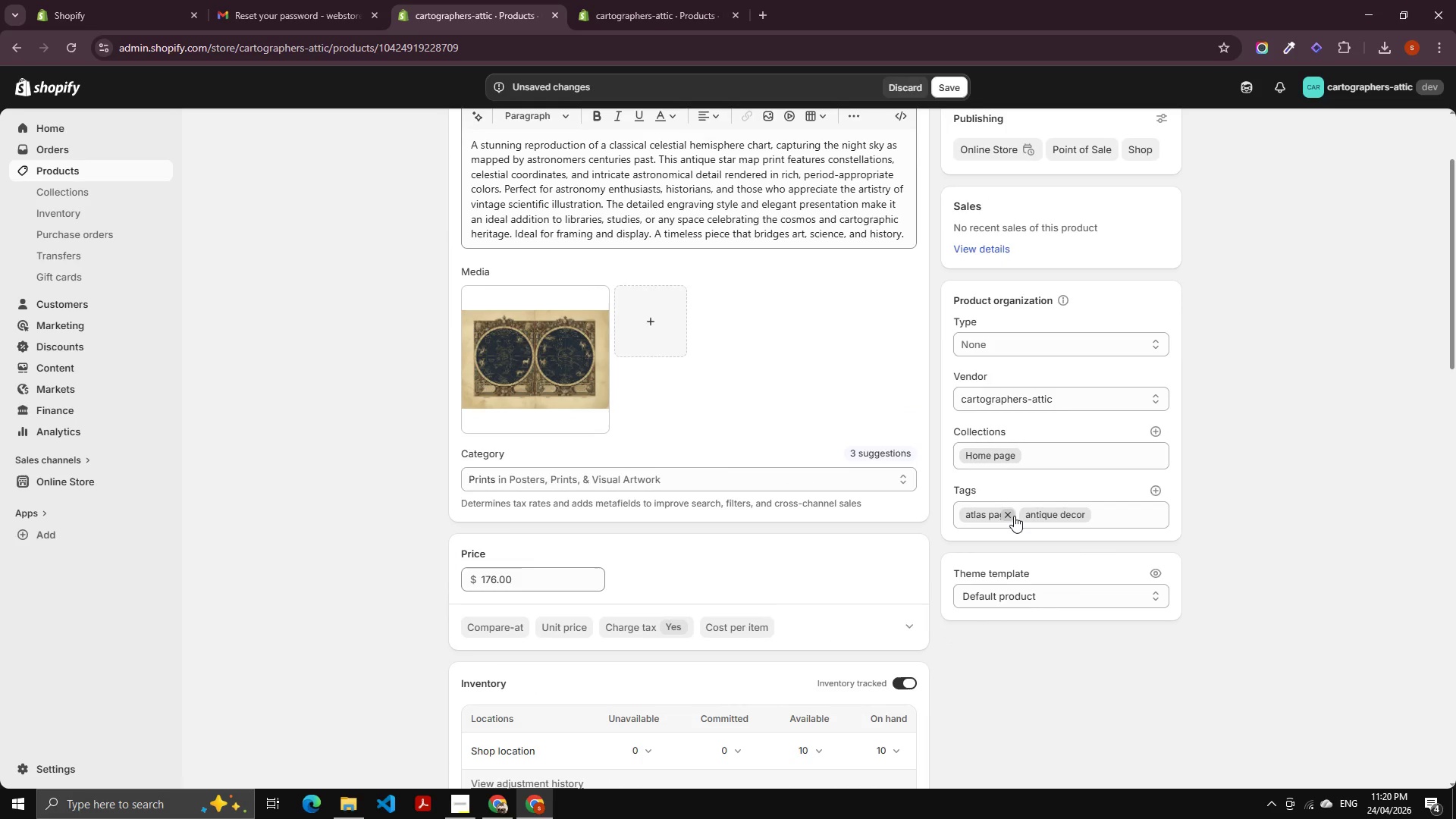 
left_click([1014, 516])
 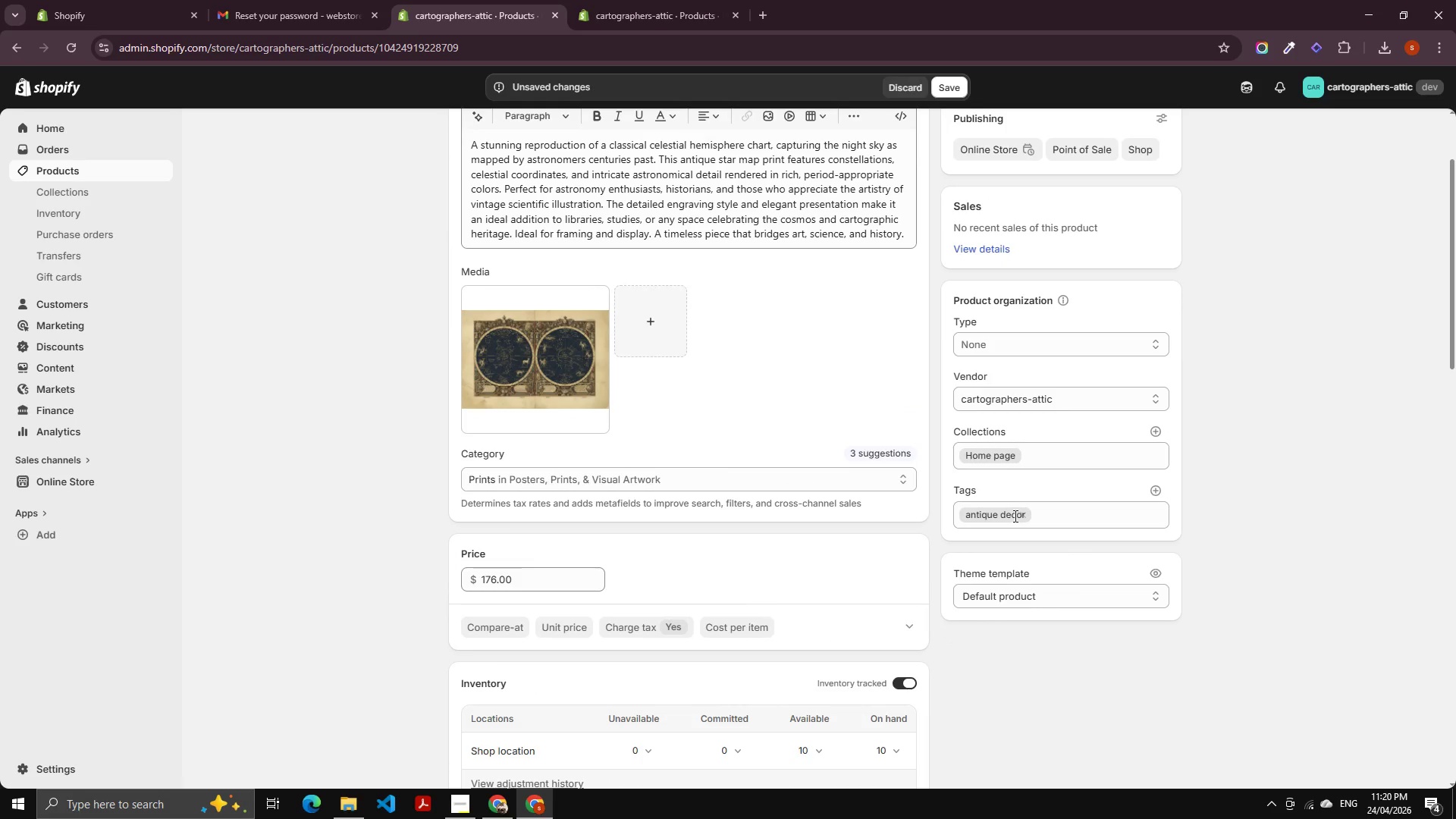 
left_click([1014, 516])
 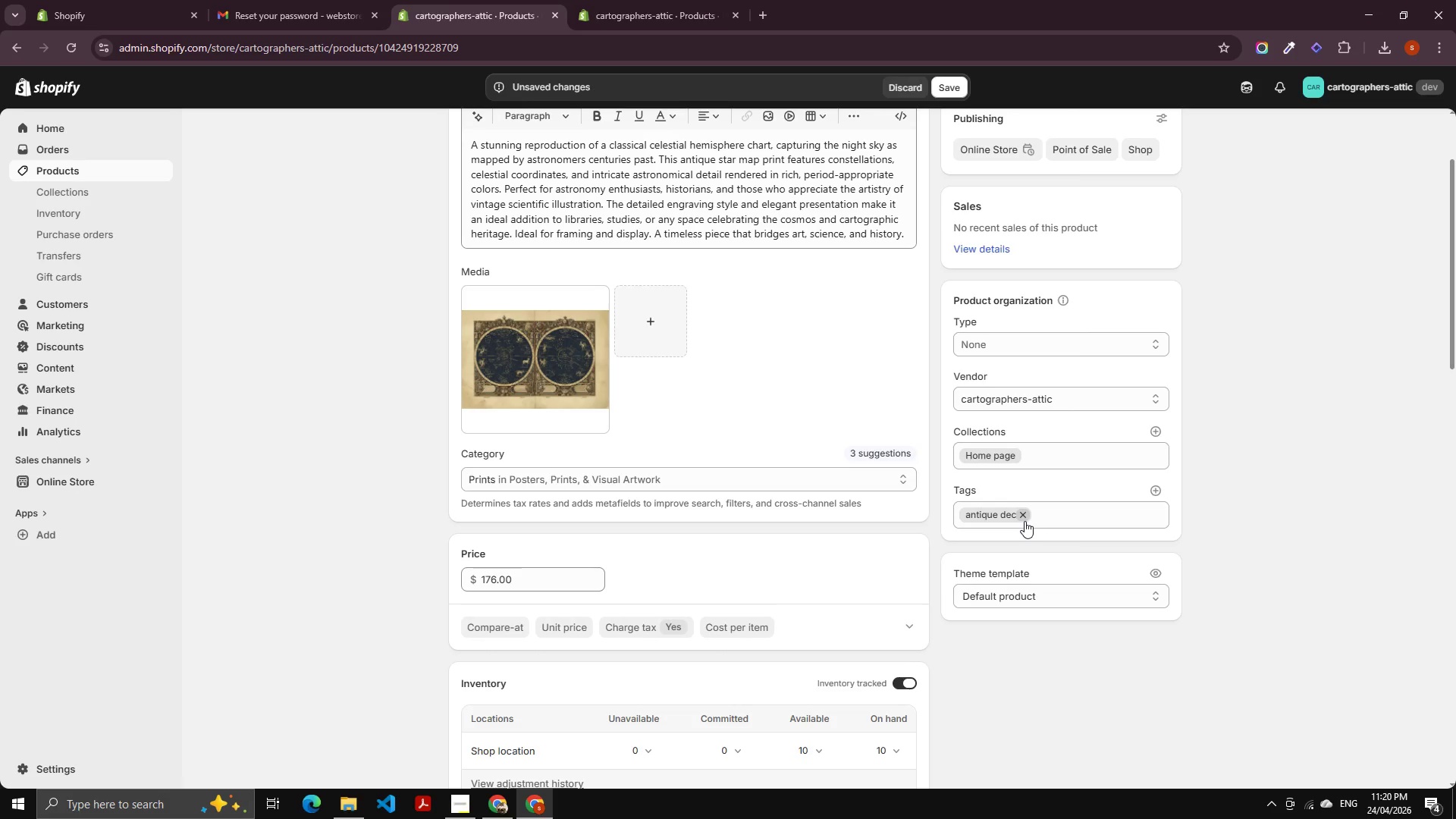 
left_click([1021, 513])
 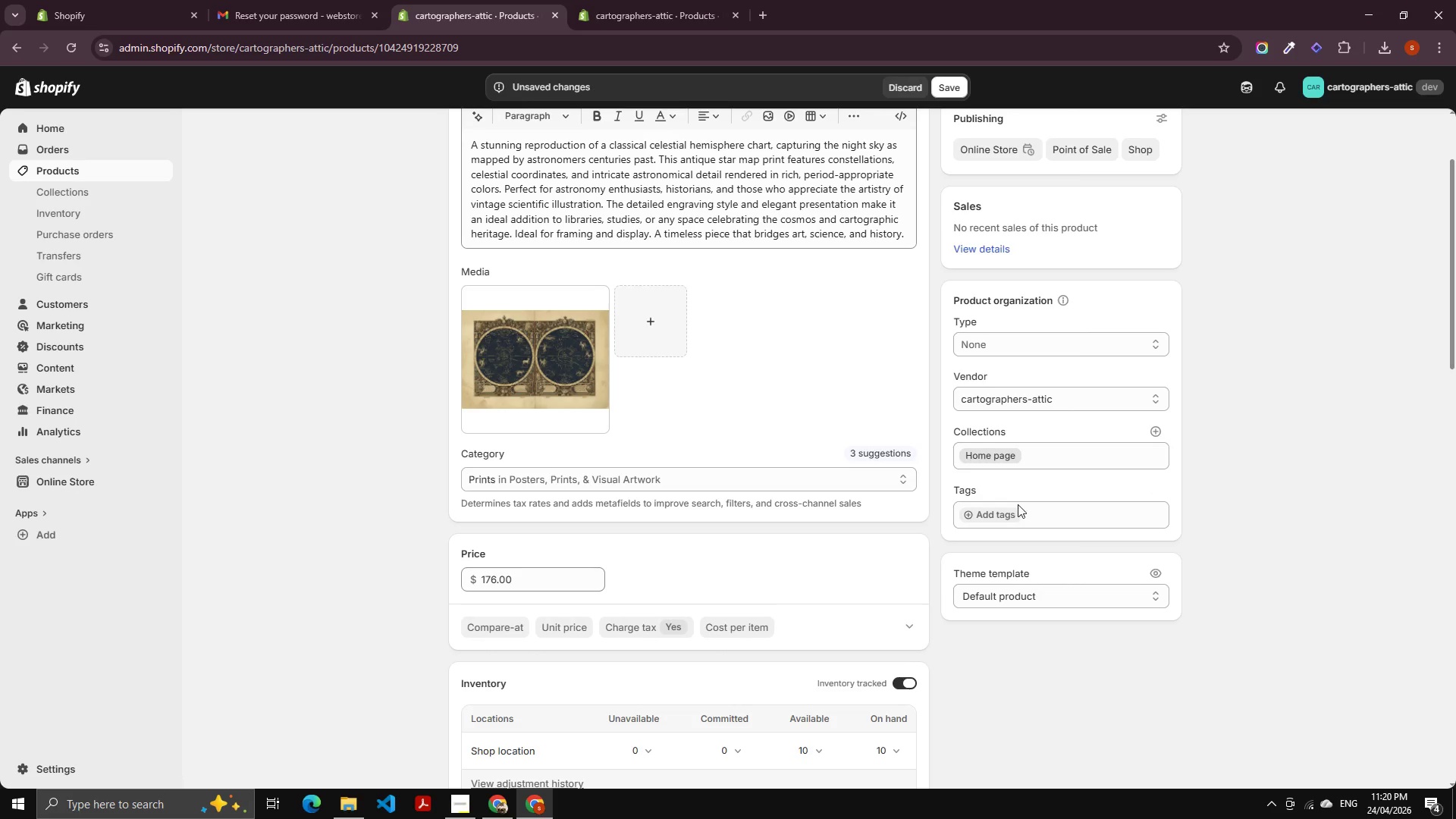 
left_click([1000, 513])
 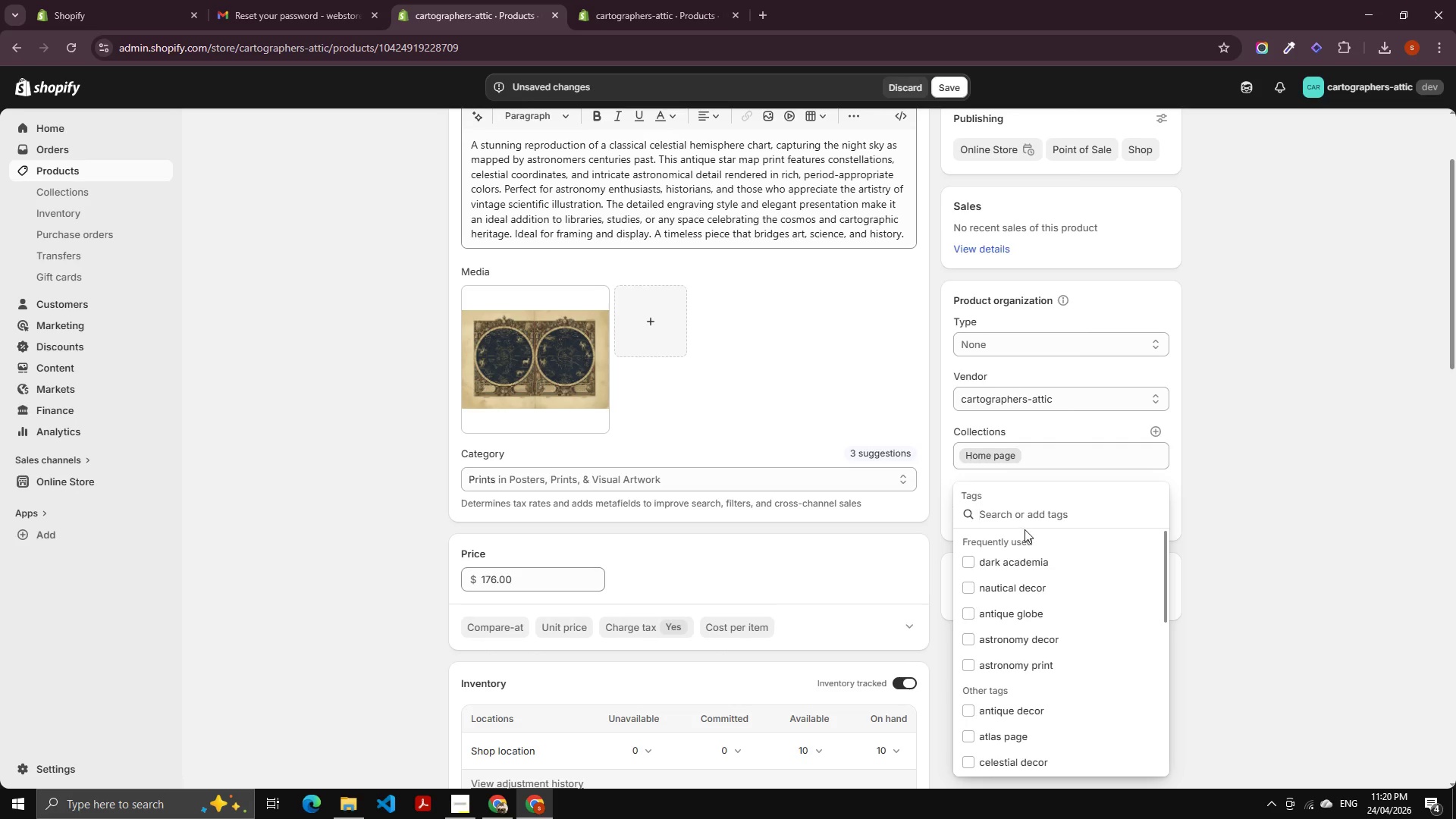 
type(anti)
 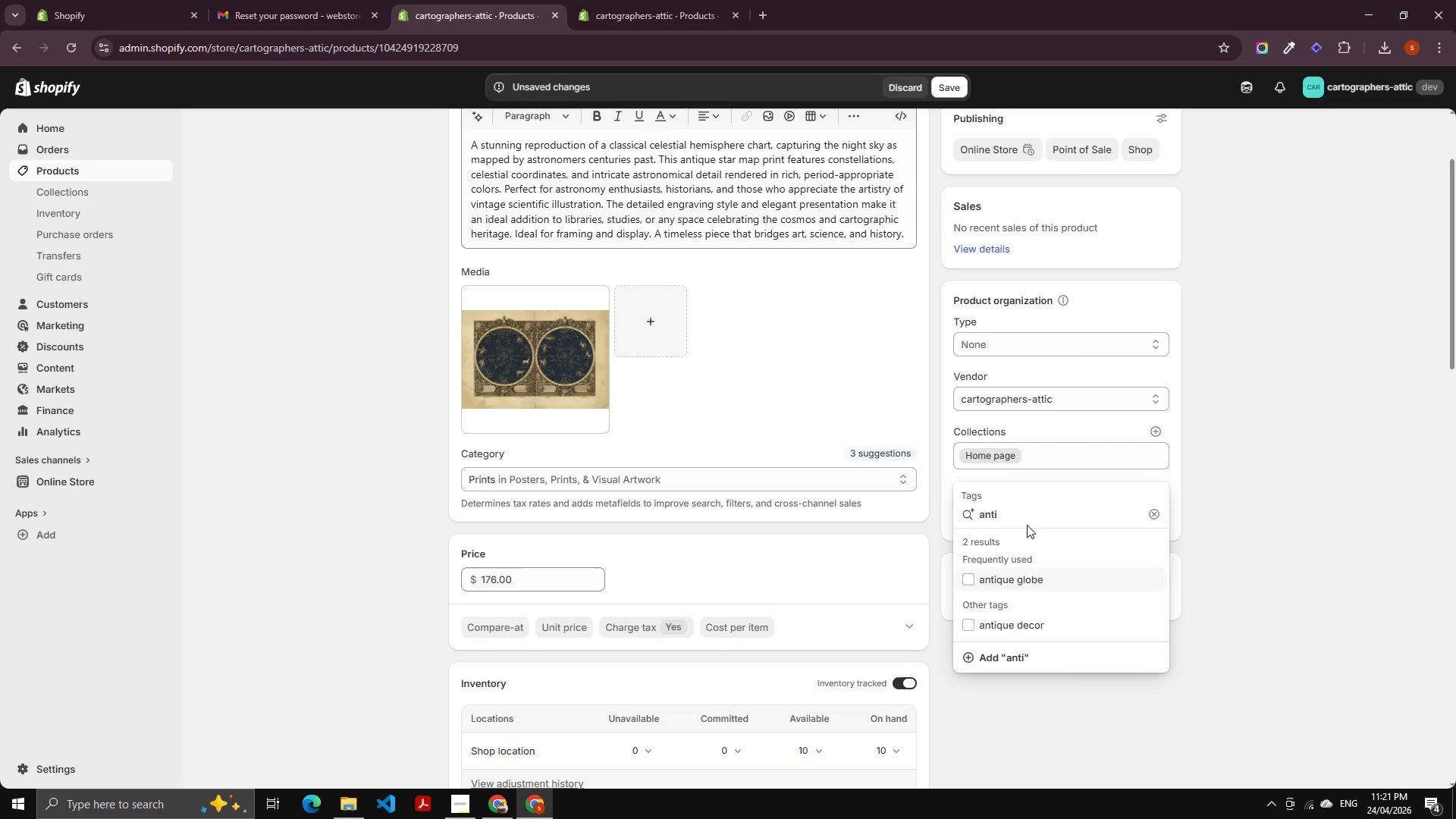 
type(que )
 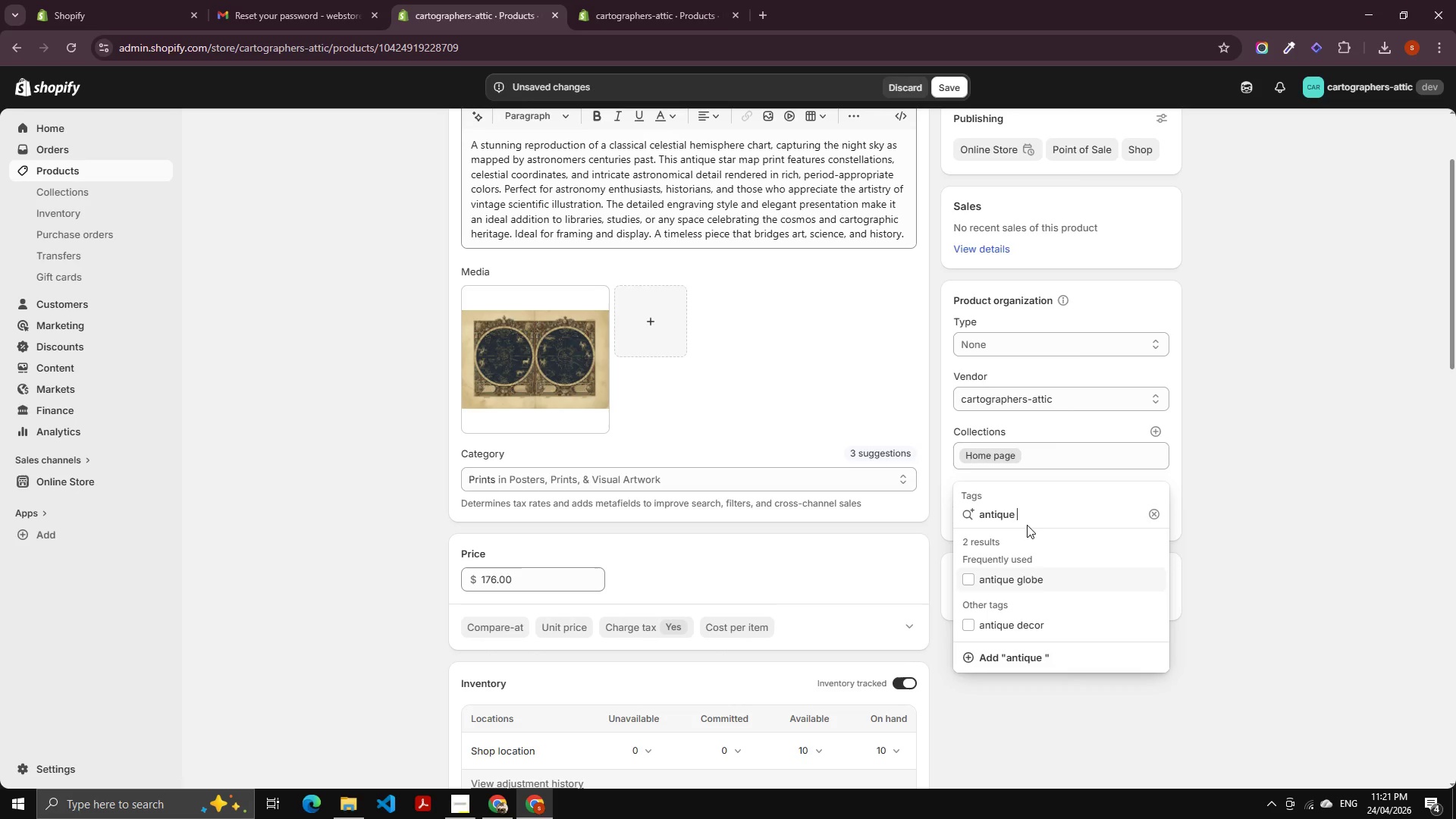 
type(print)
 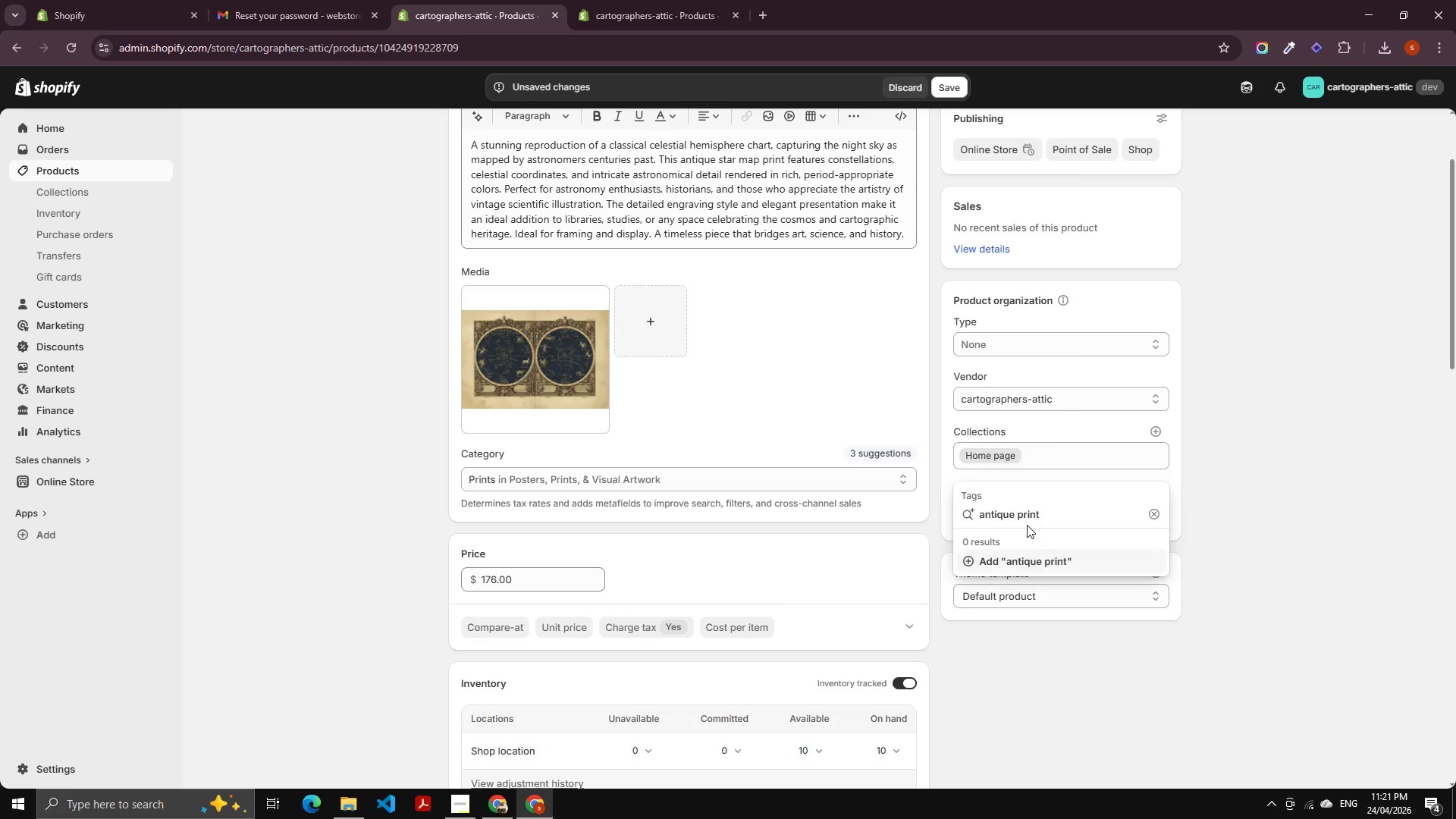 
key(Enter)
 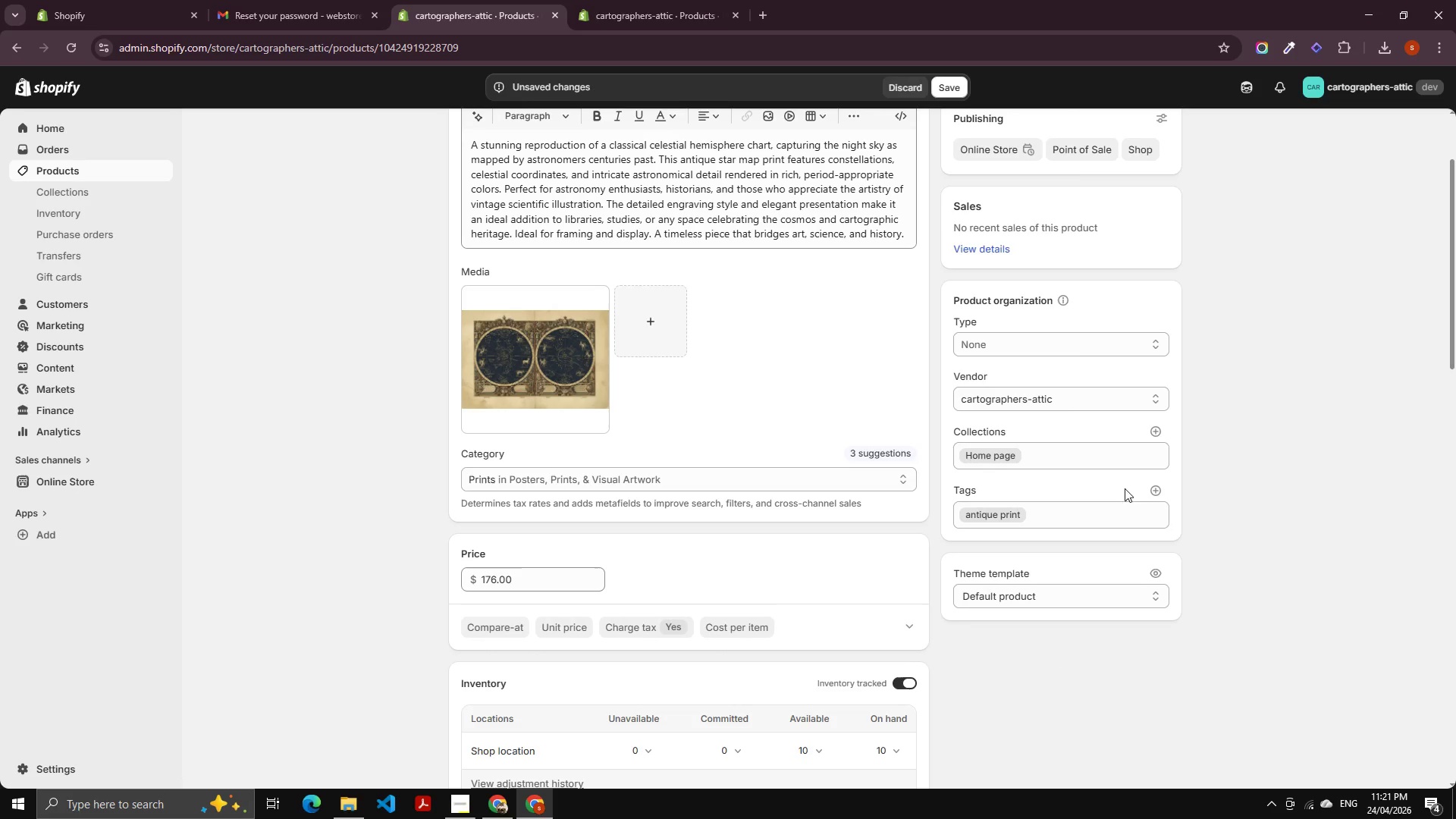 
double_click([1156, 488])
 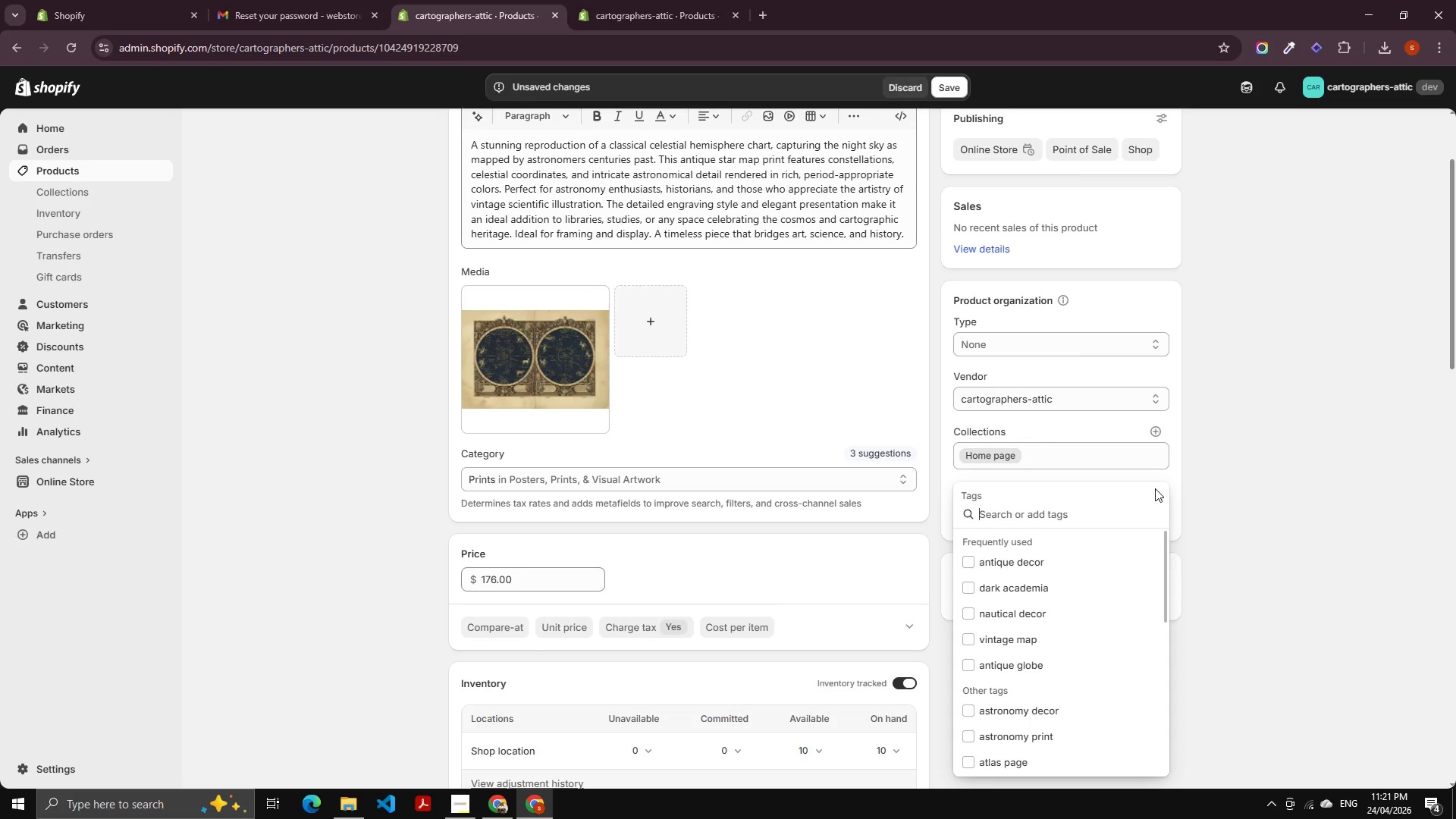 
key(A)
 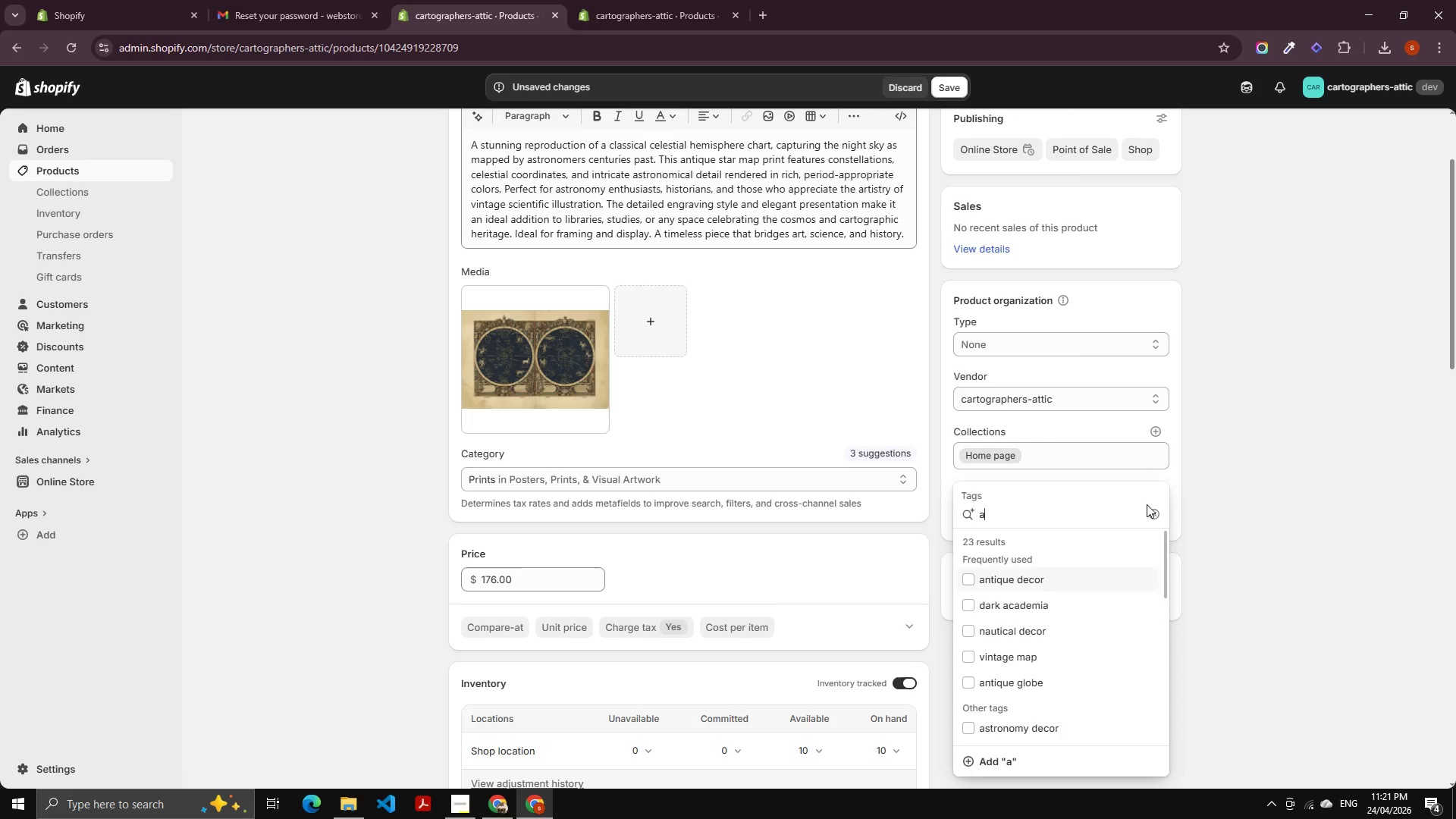 
key(S)
 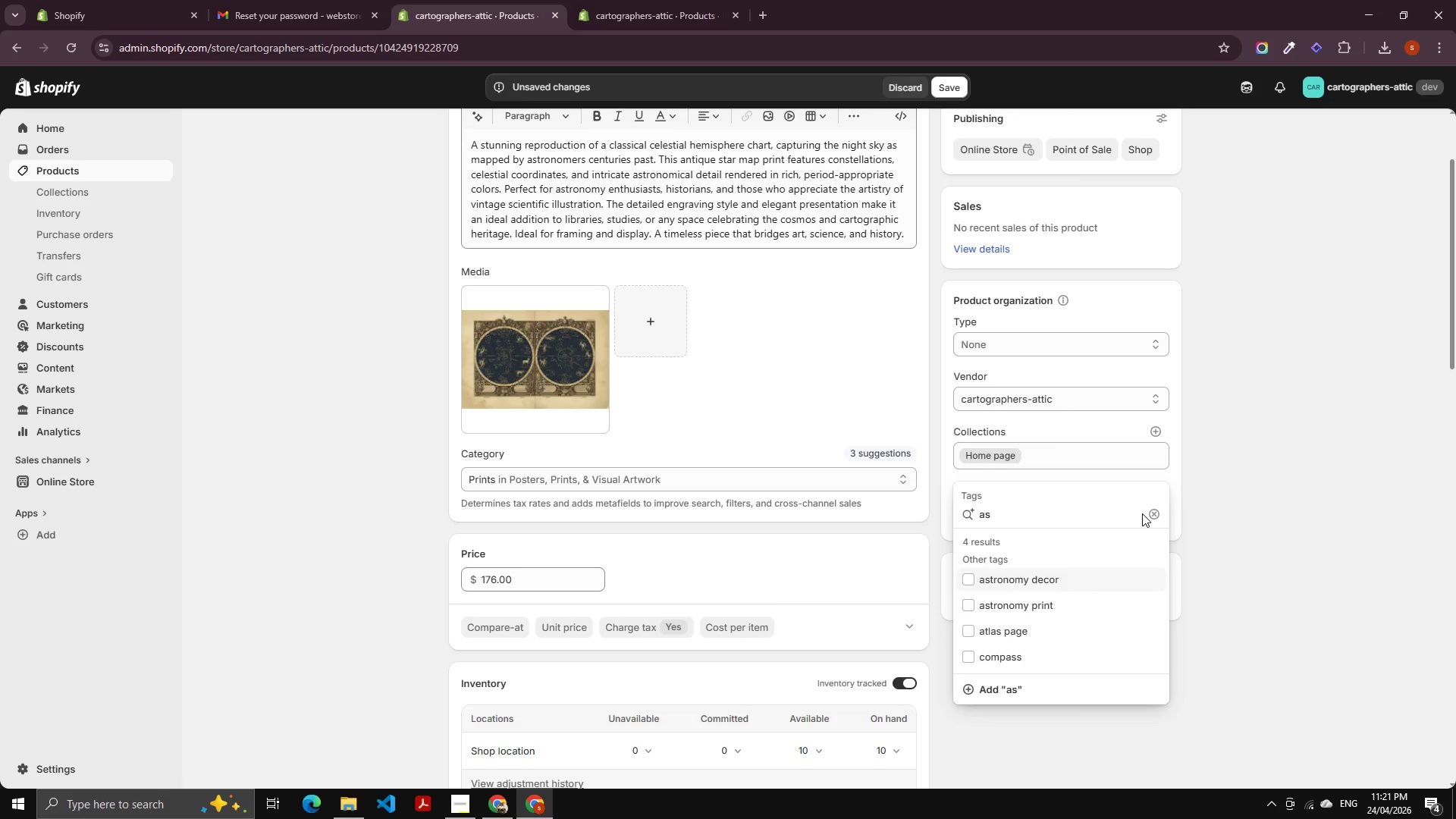 
type(tr)
 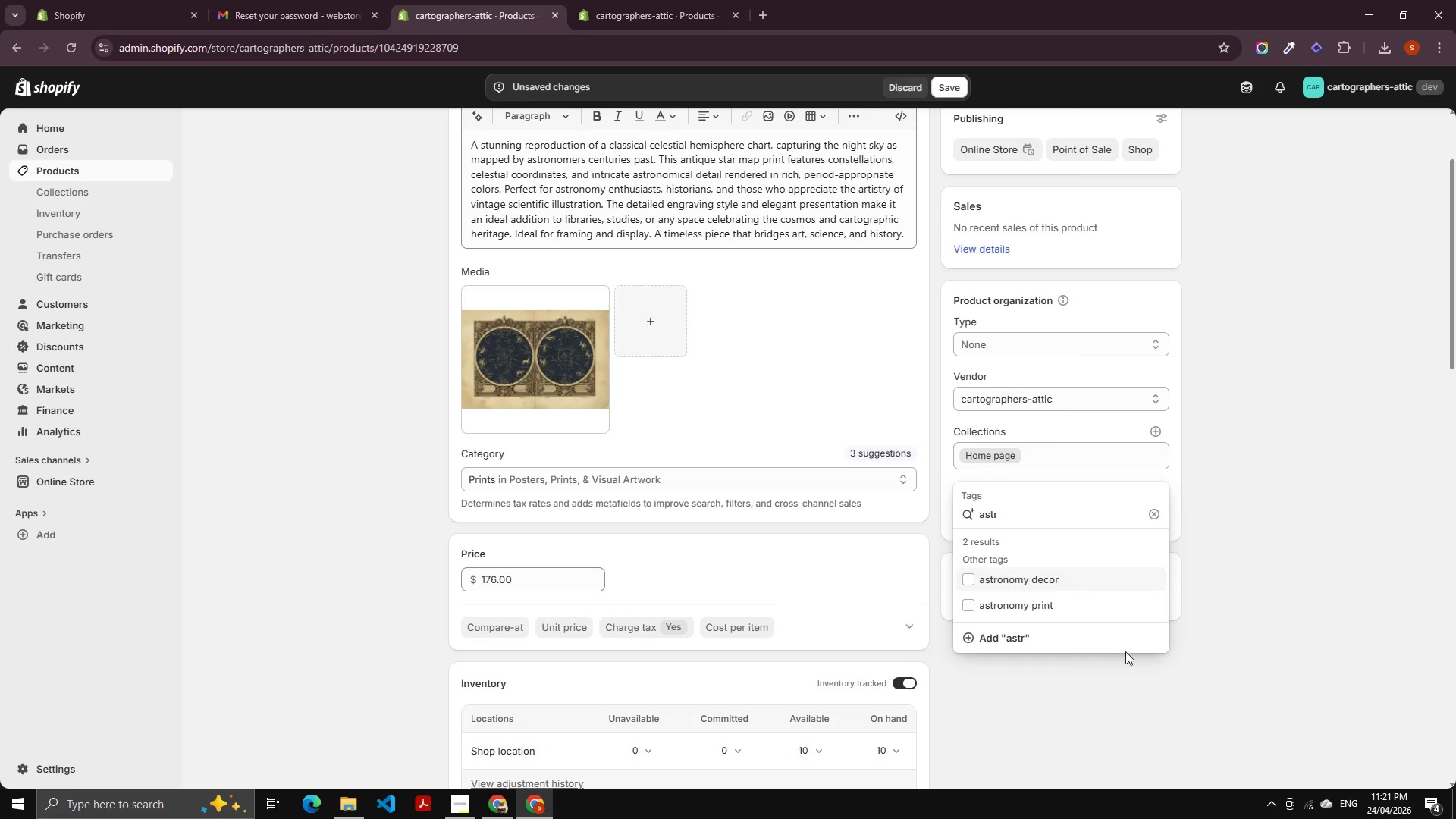 
left_click([1053, 582])
 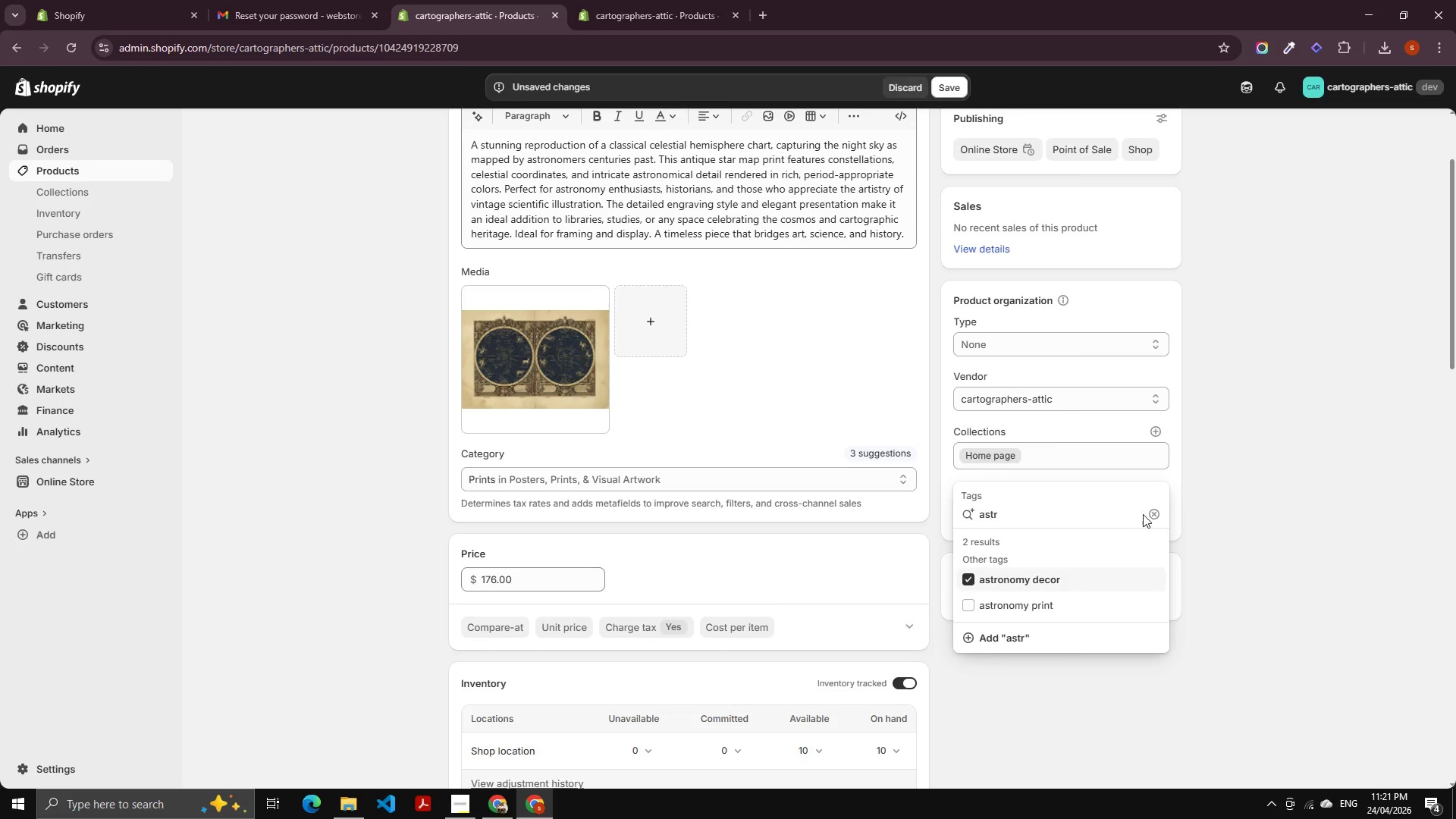 
left_click([1147, 513])
 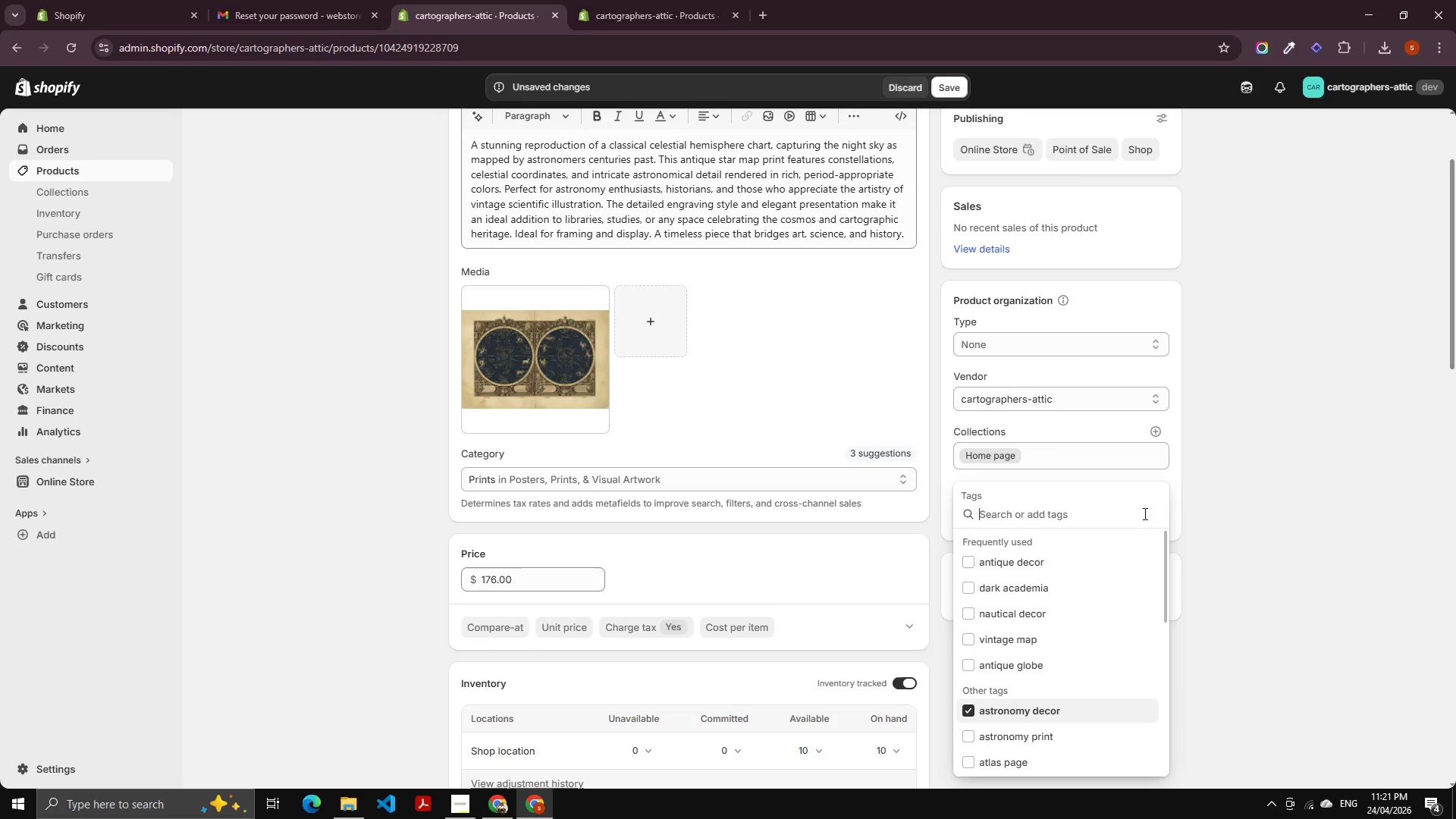 
left_click([1141, 513])
 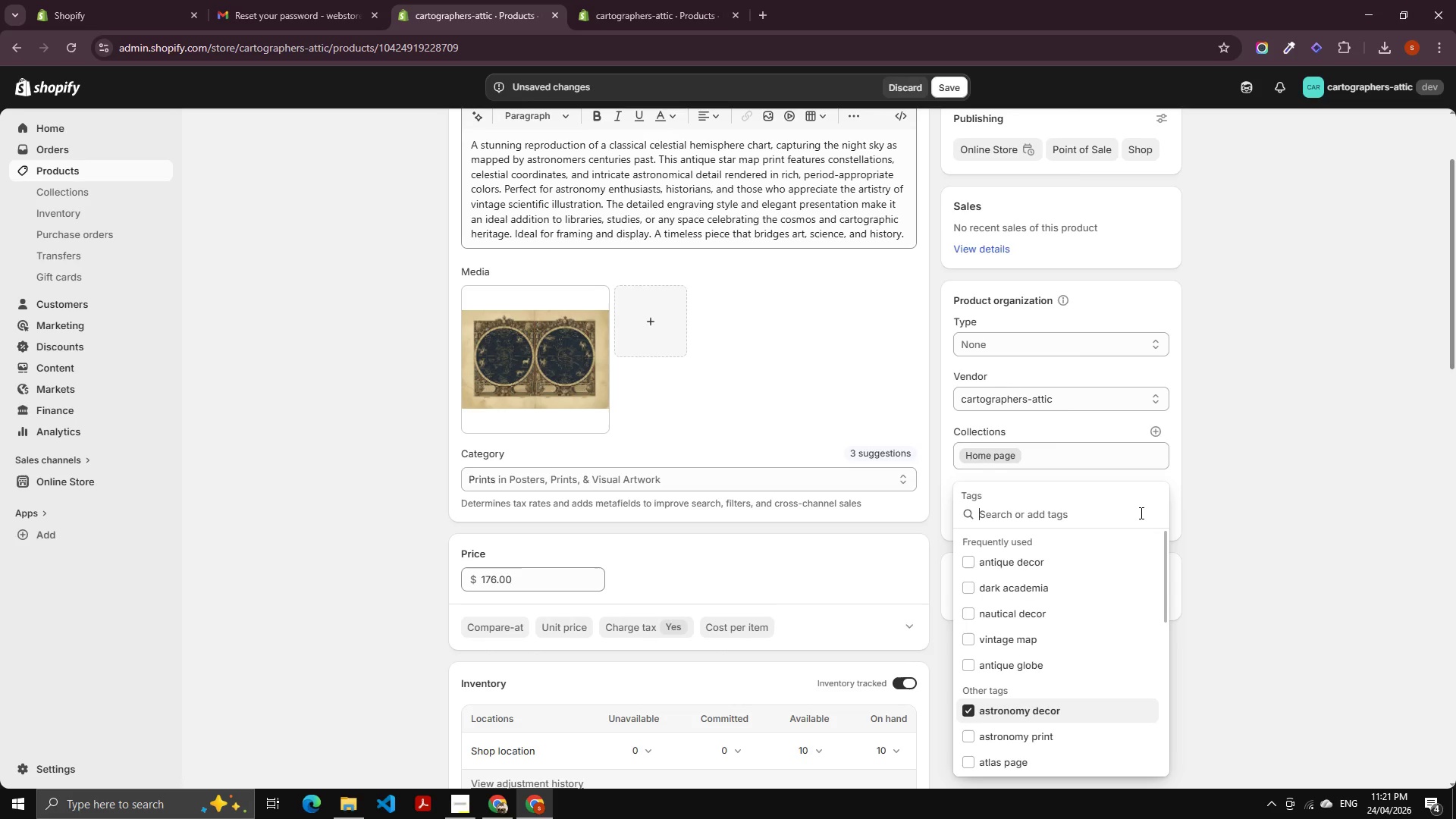 
type(star)
 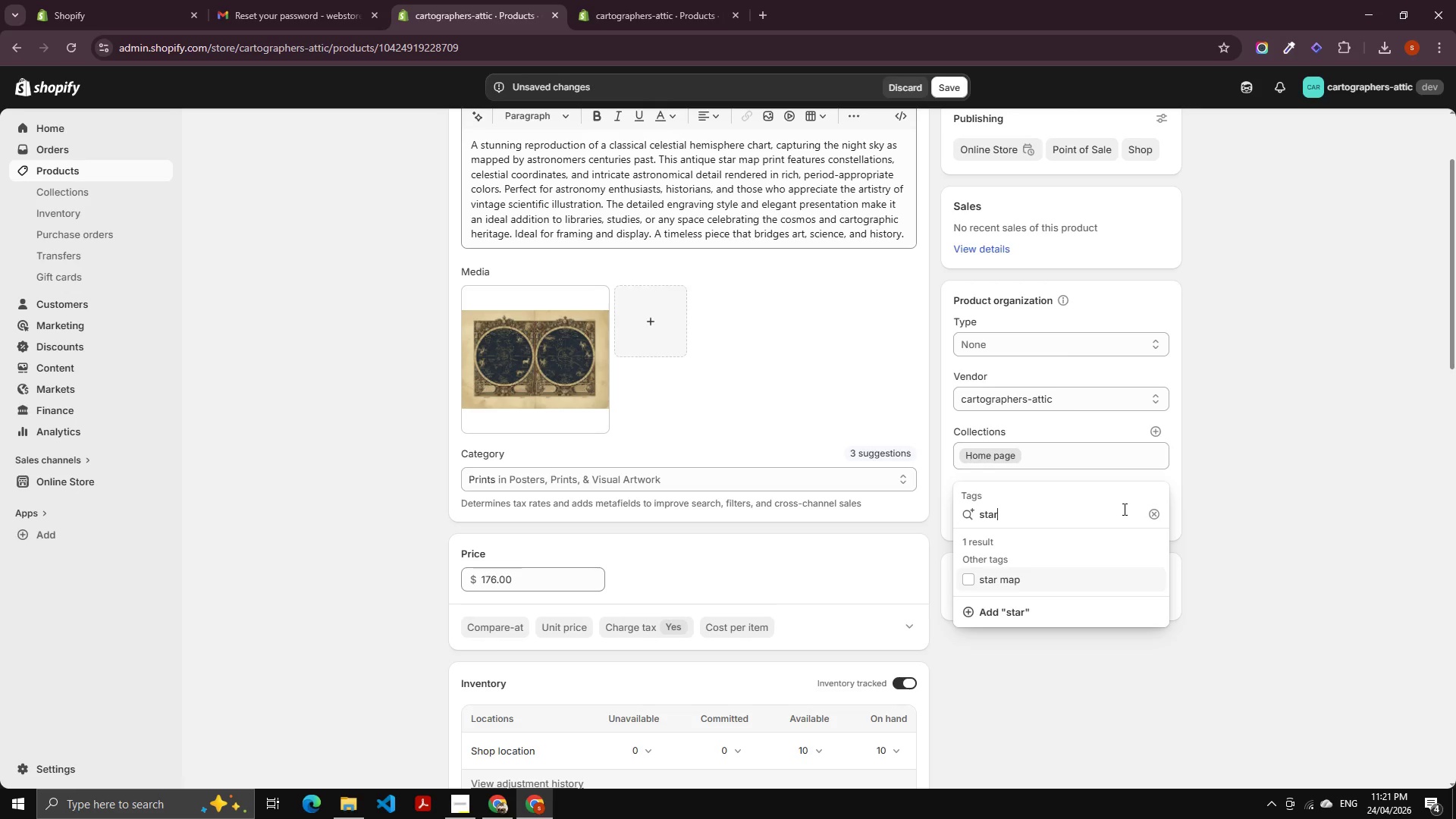 
left_click([1082, 572])
 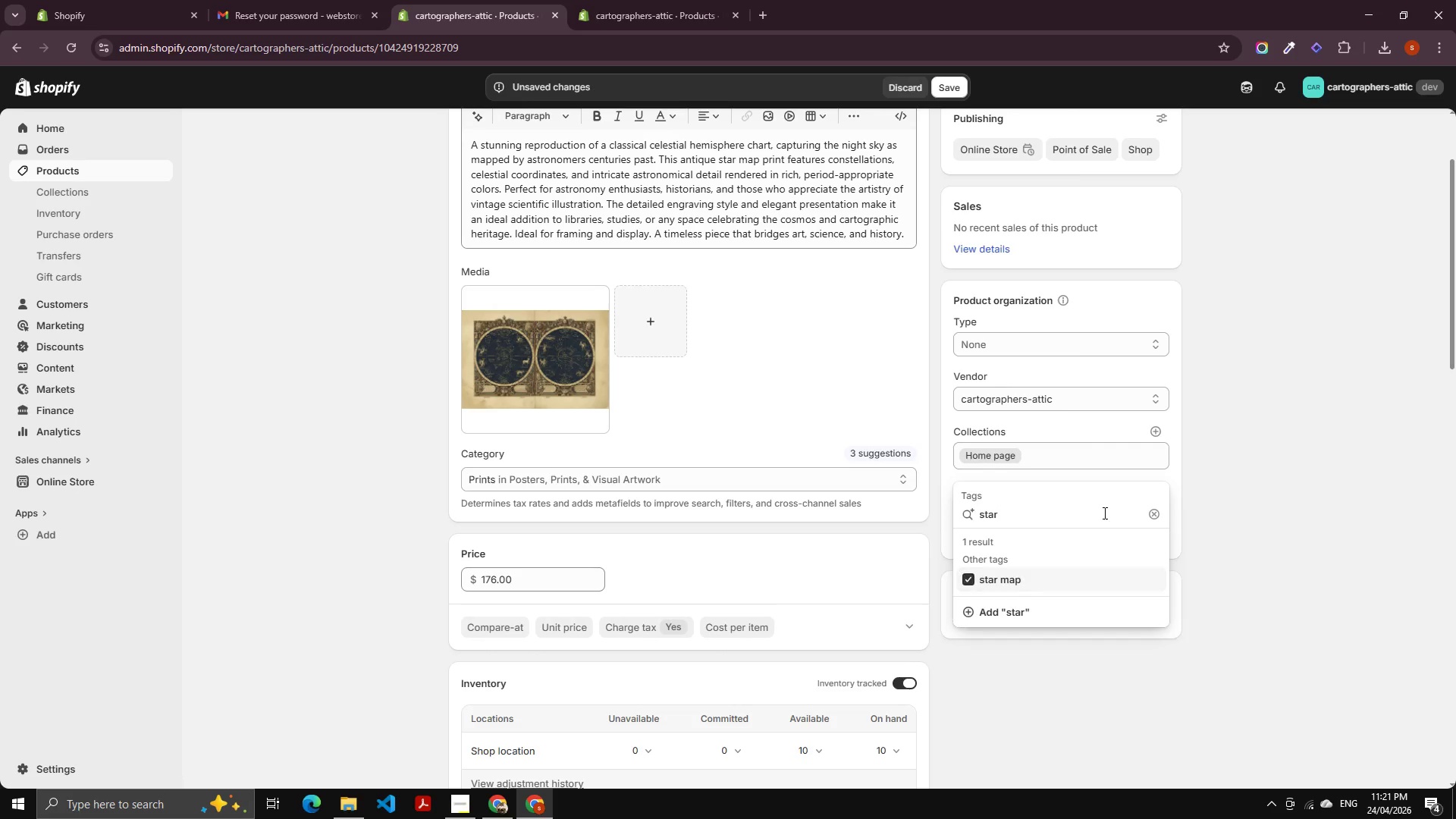 
left_click([1101, 512])
 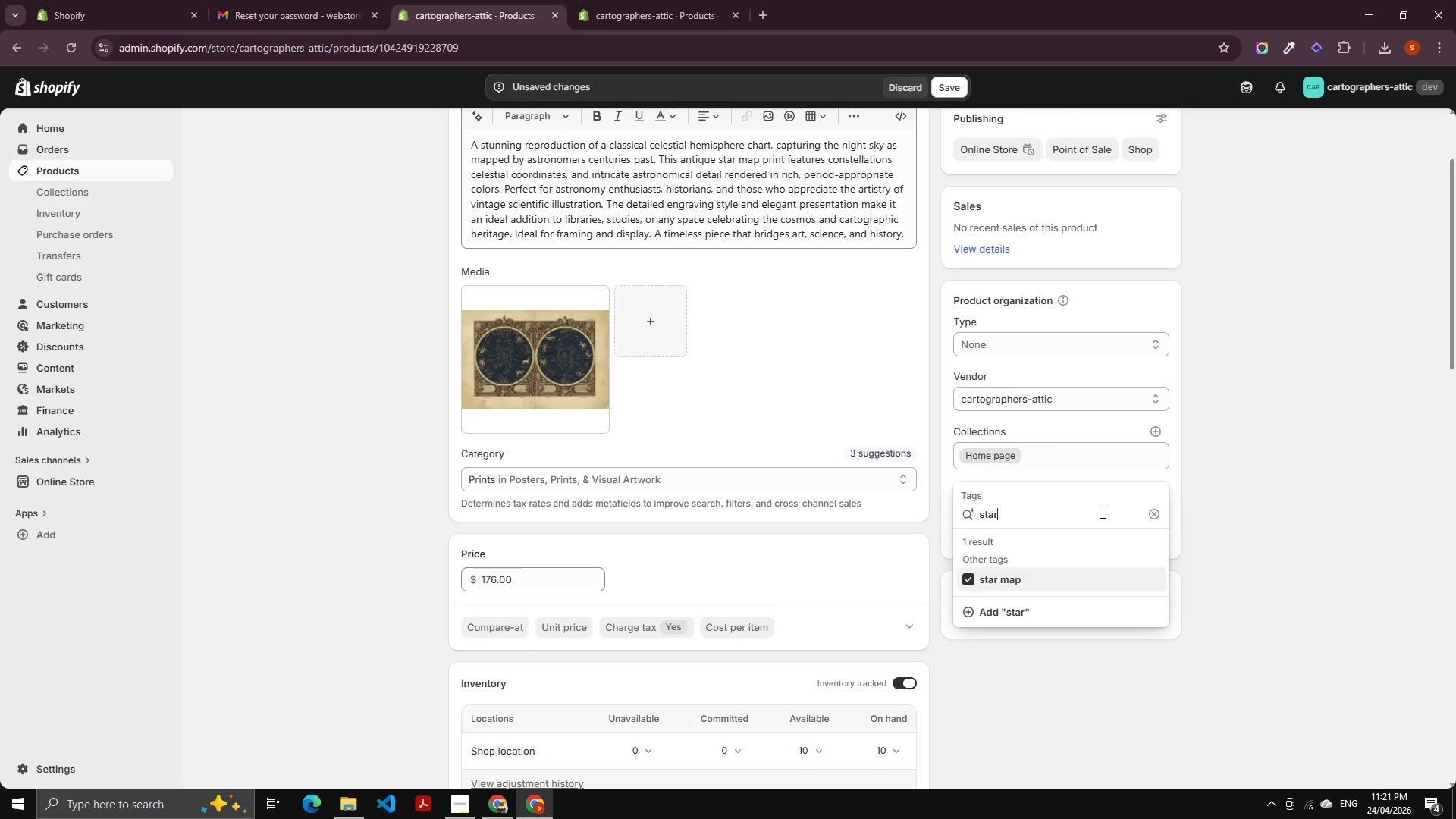 
key(Control+A)
 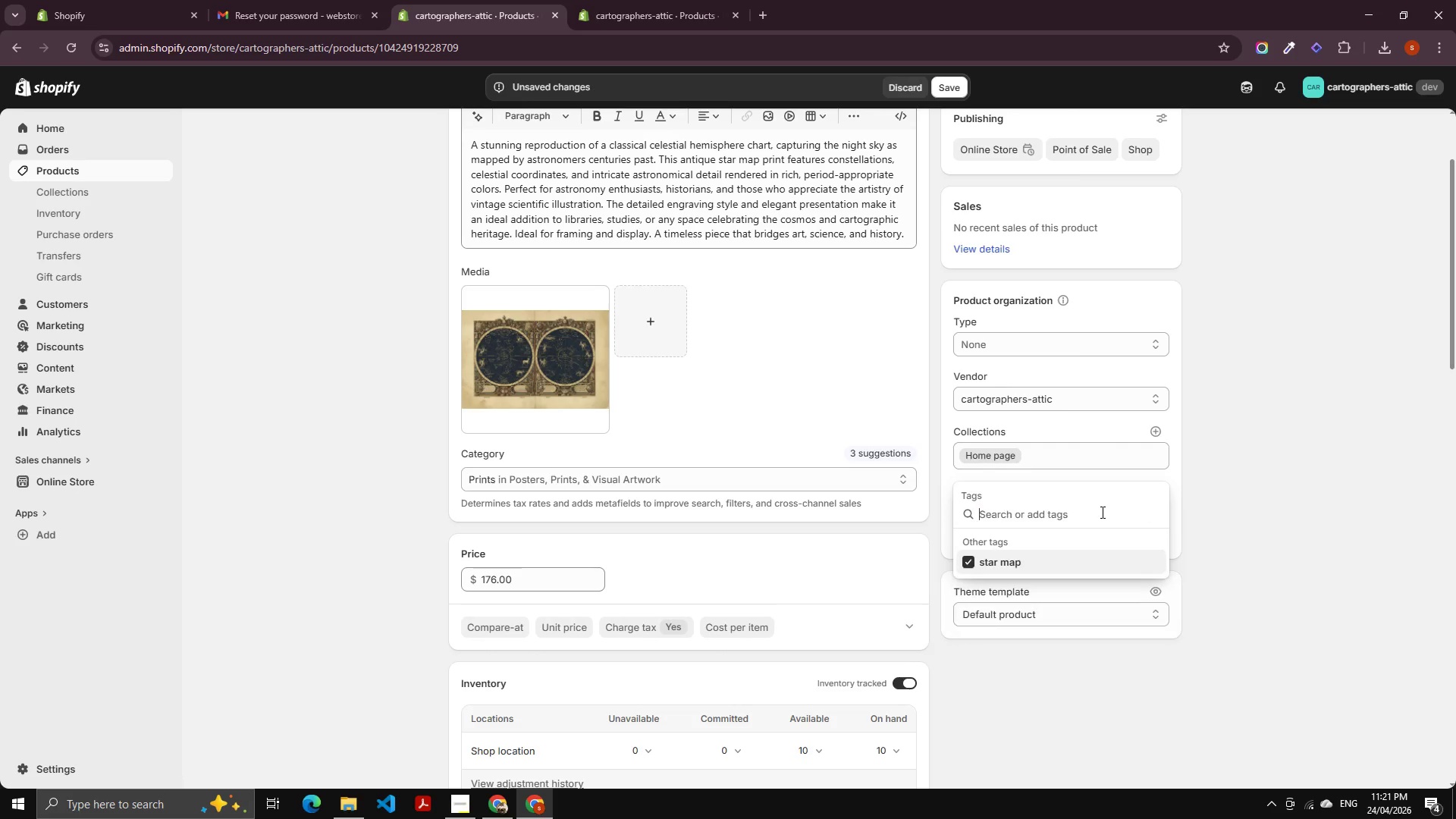 
key(Backspace)
type(cele)
 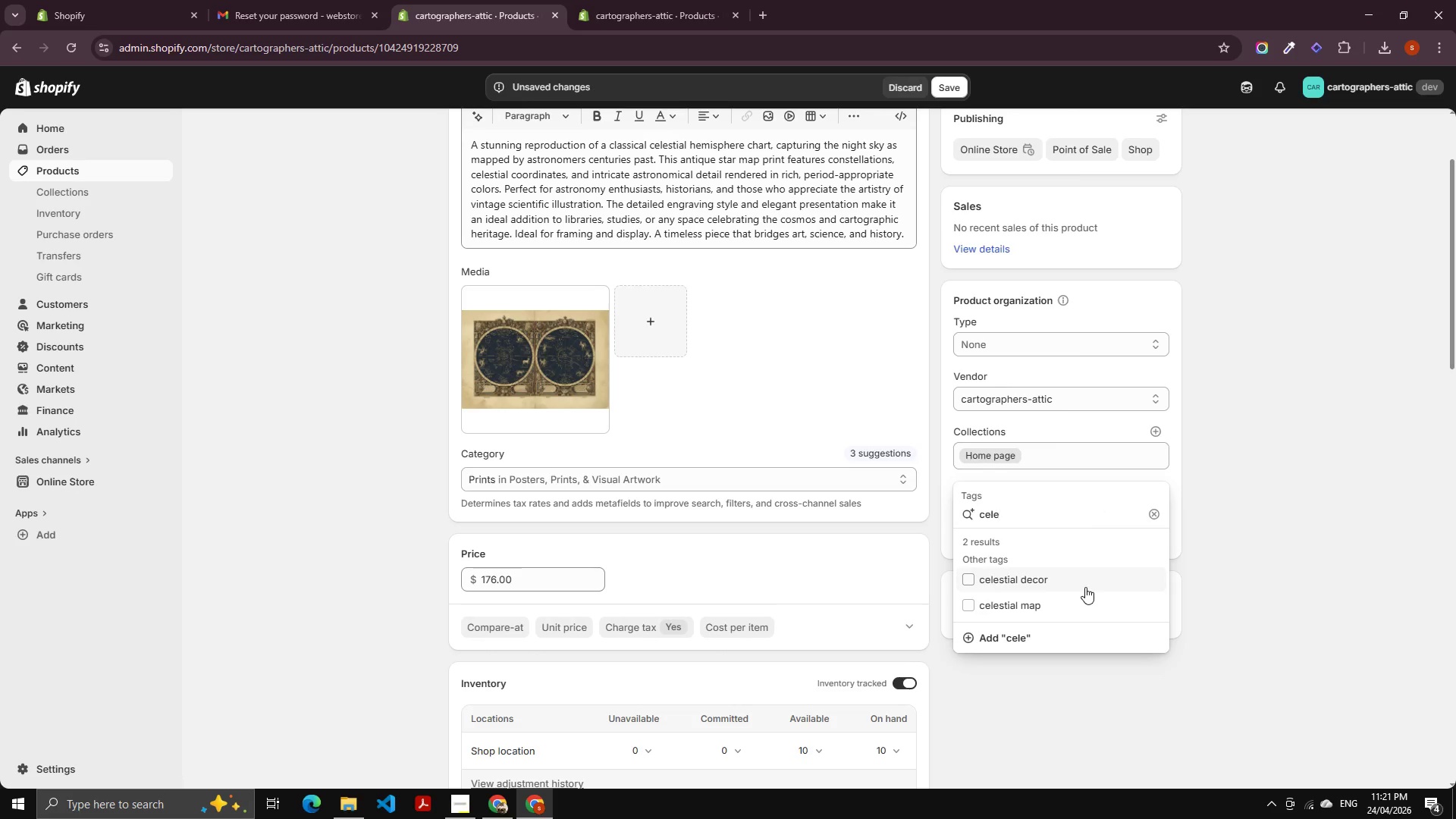 
type(stial chart)
 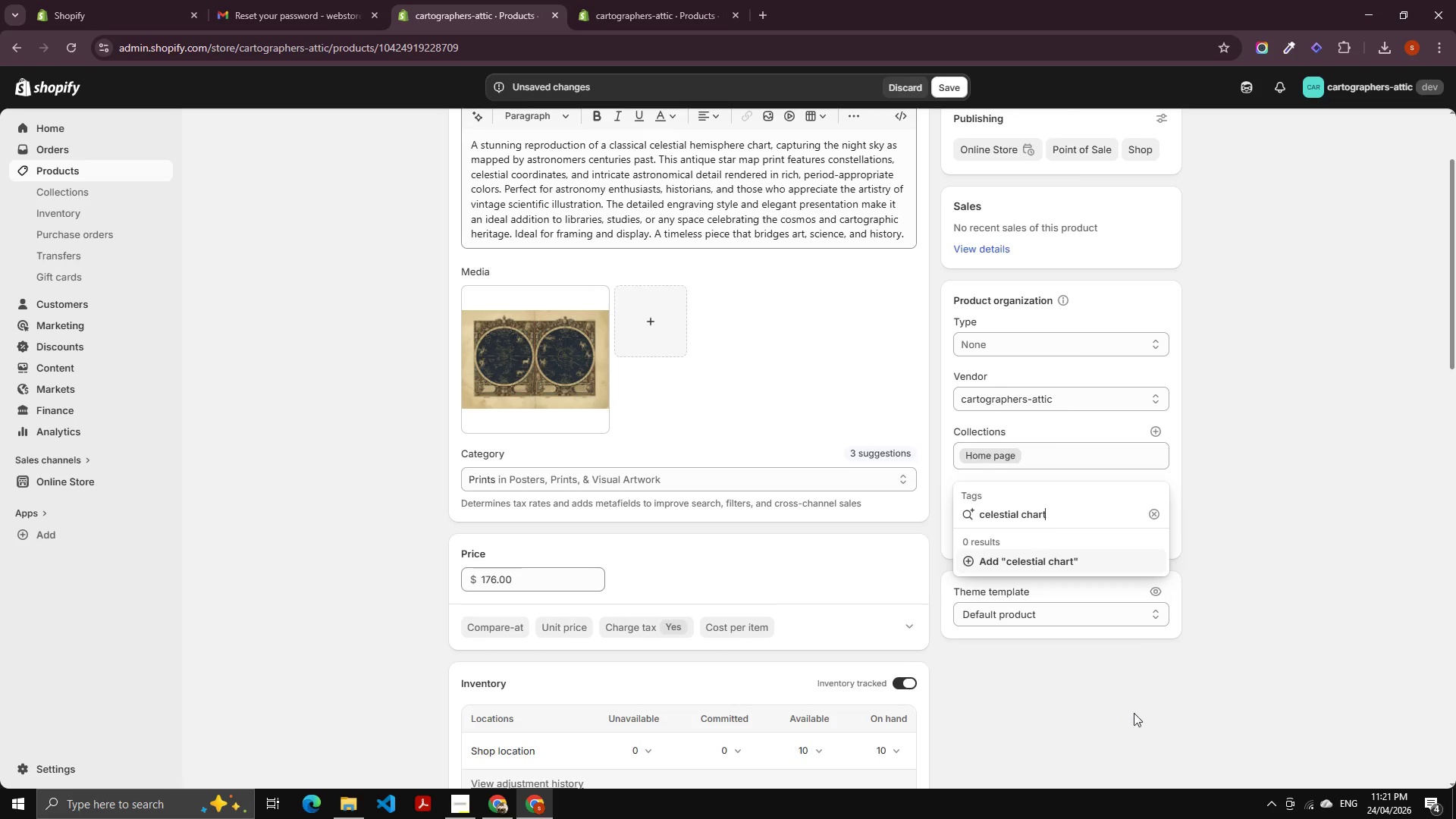 
left_click([1062, 565])
 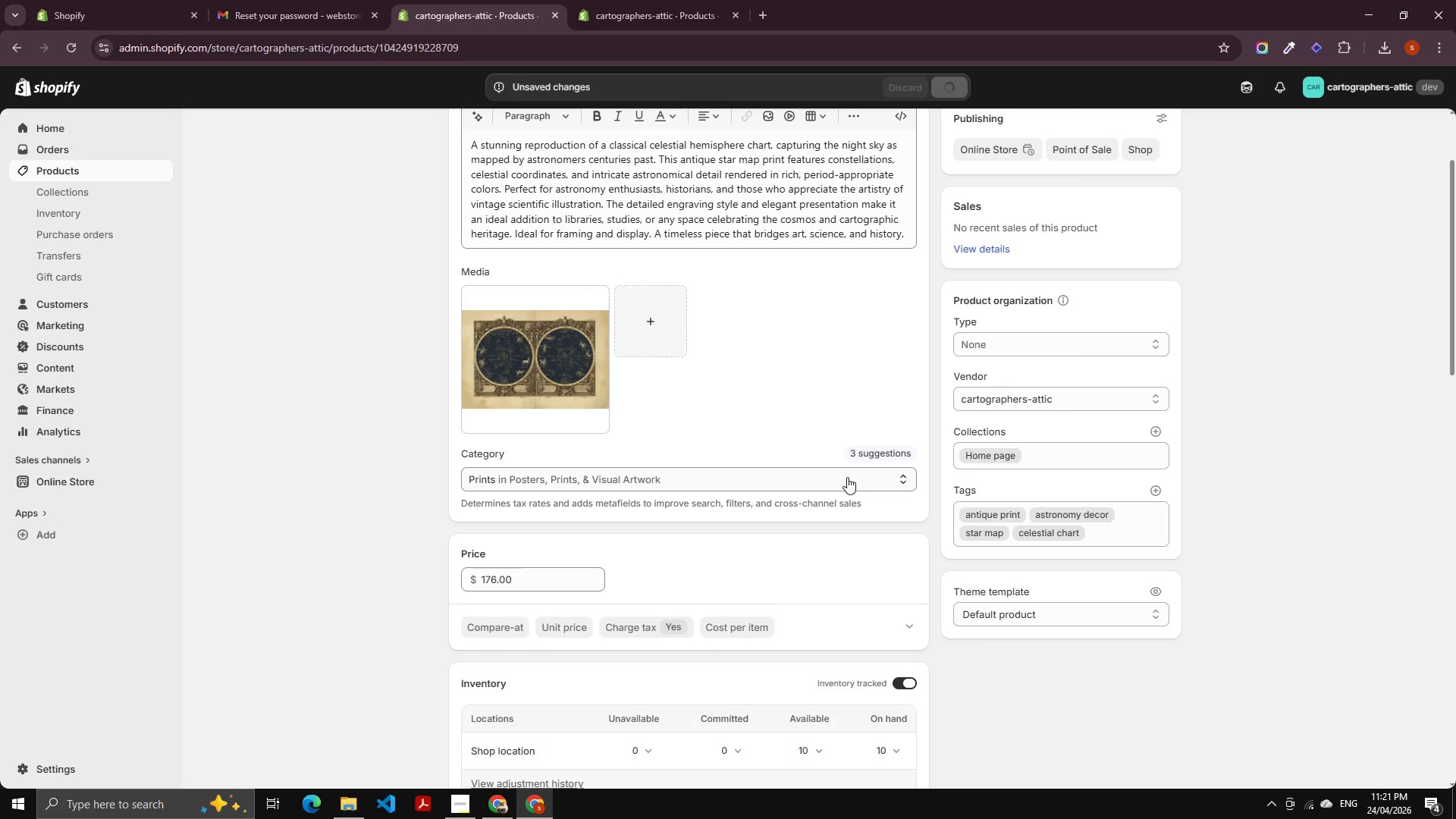 
wait(8.59)
 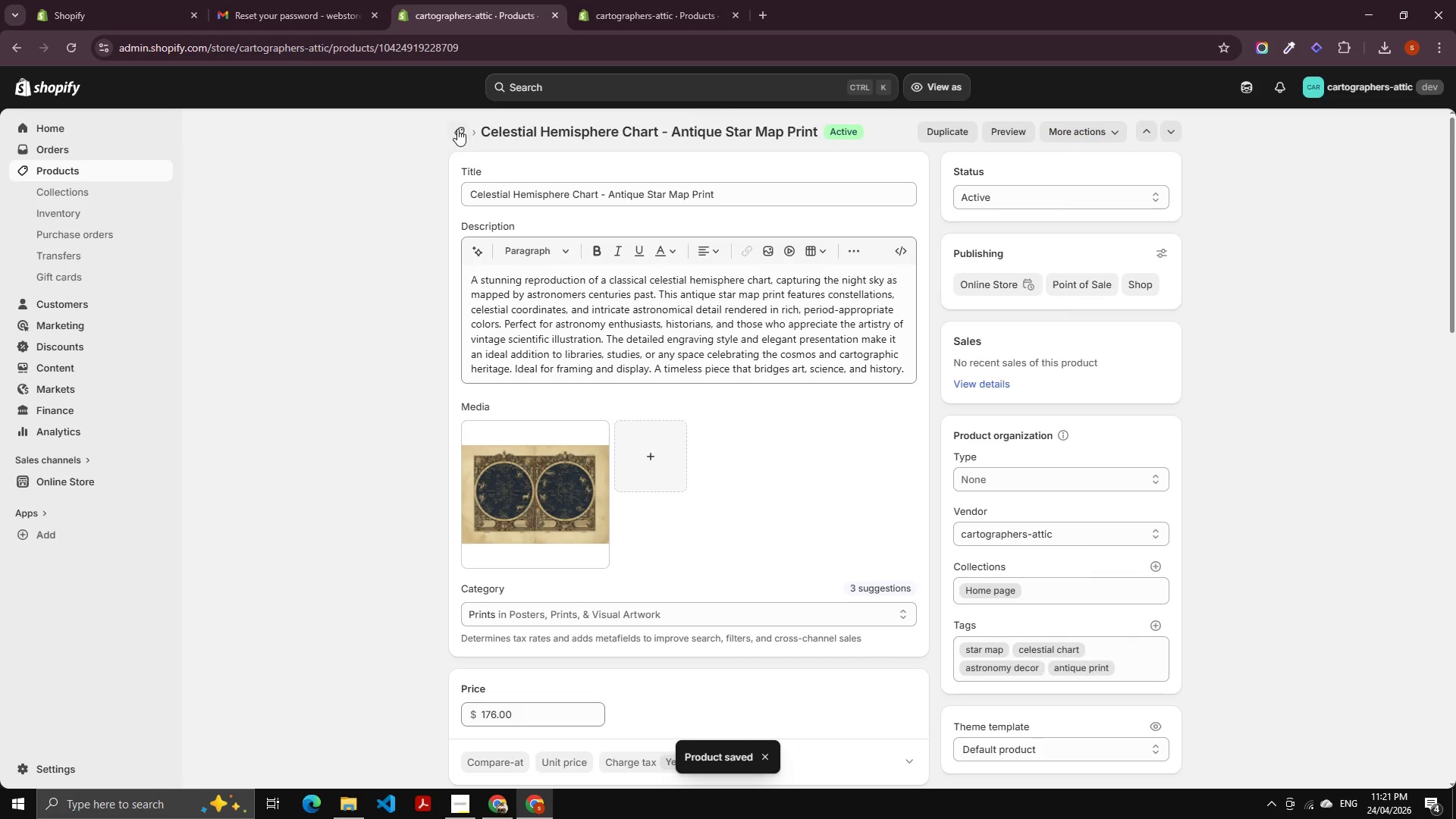 
left_click([458, 128])
 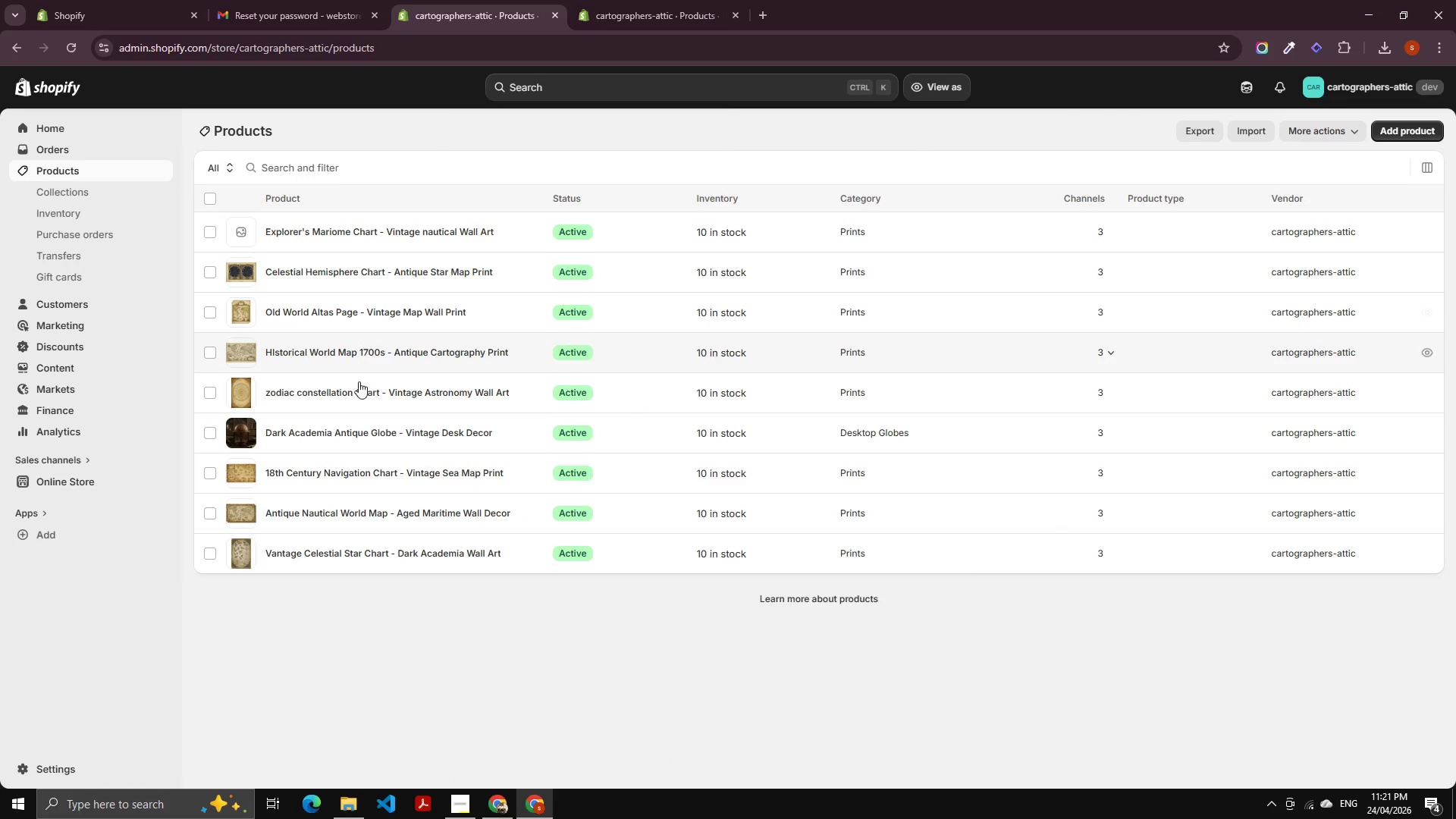 
scroll: coordinate [421, 171], scroll_direction: up, amount: 10.0
 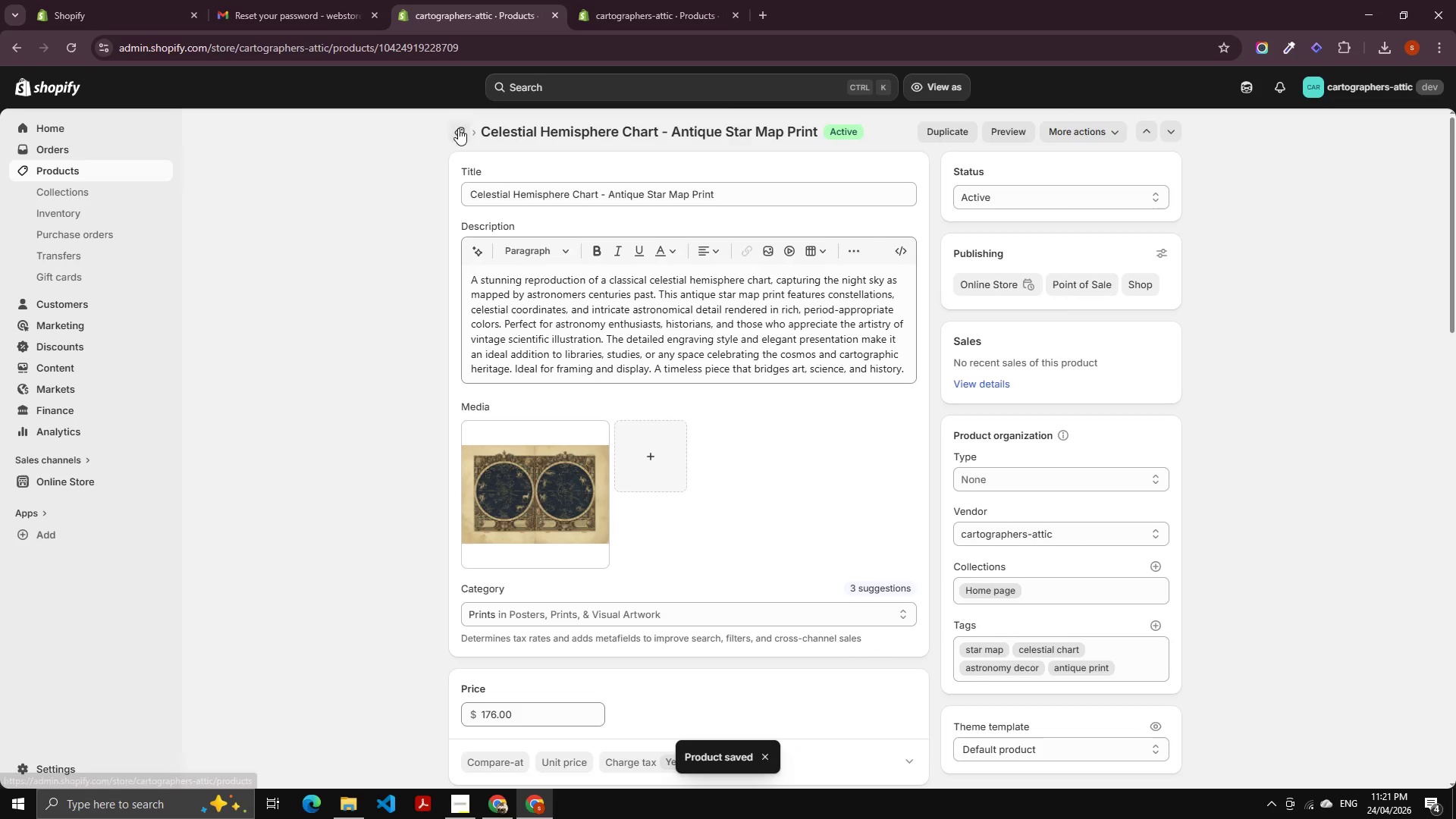 
wait(5.56)
 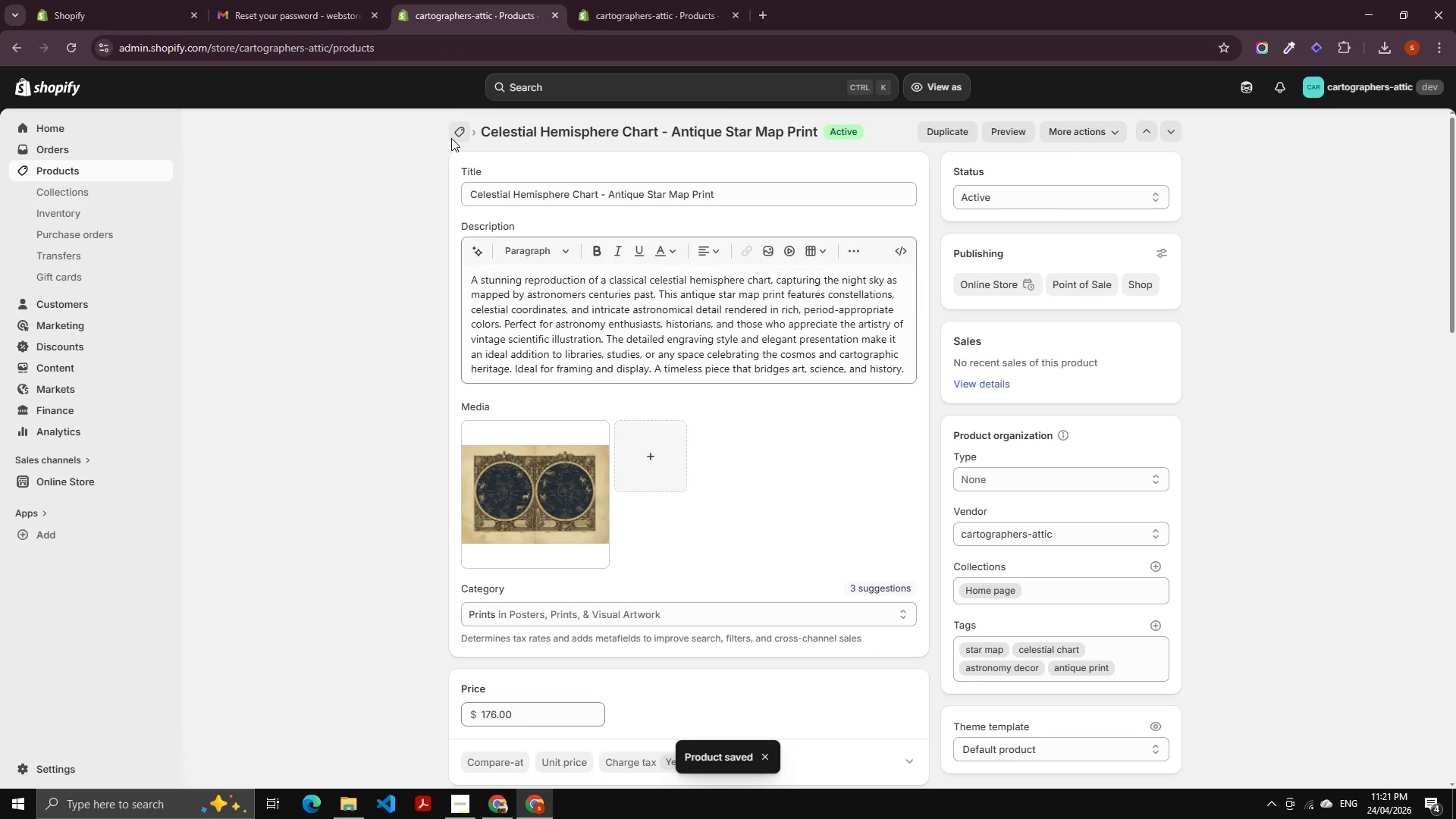 
left_click([344, 231])
 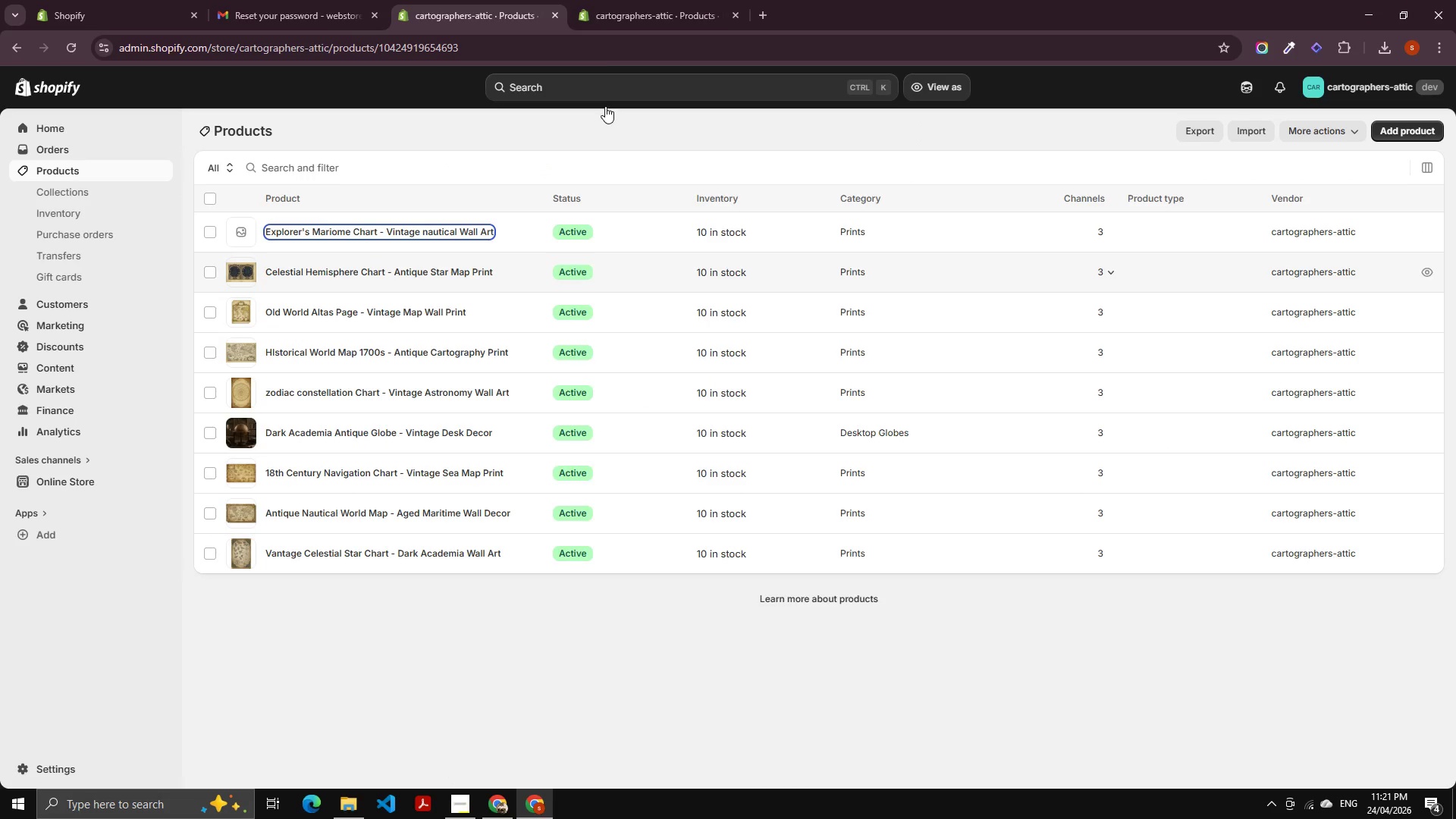 
left_click([623, 6])
 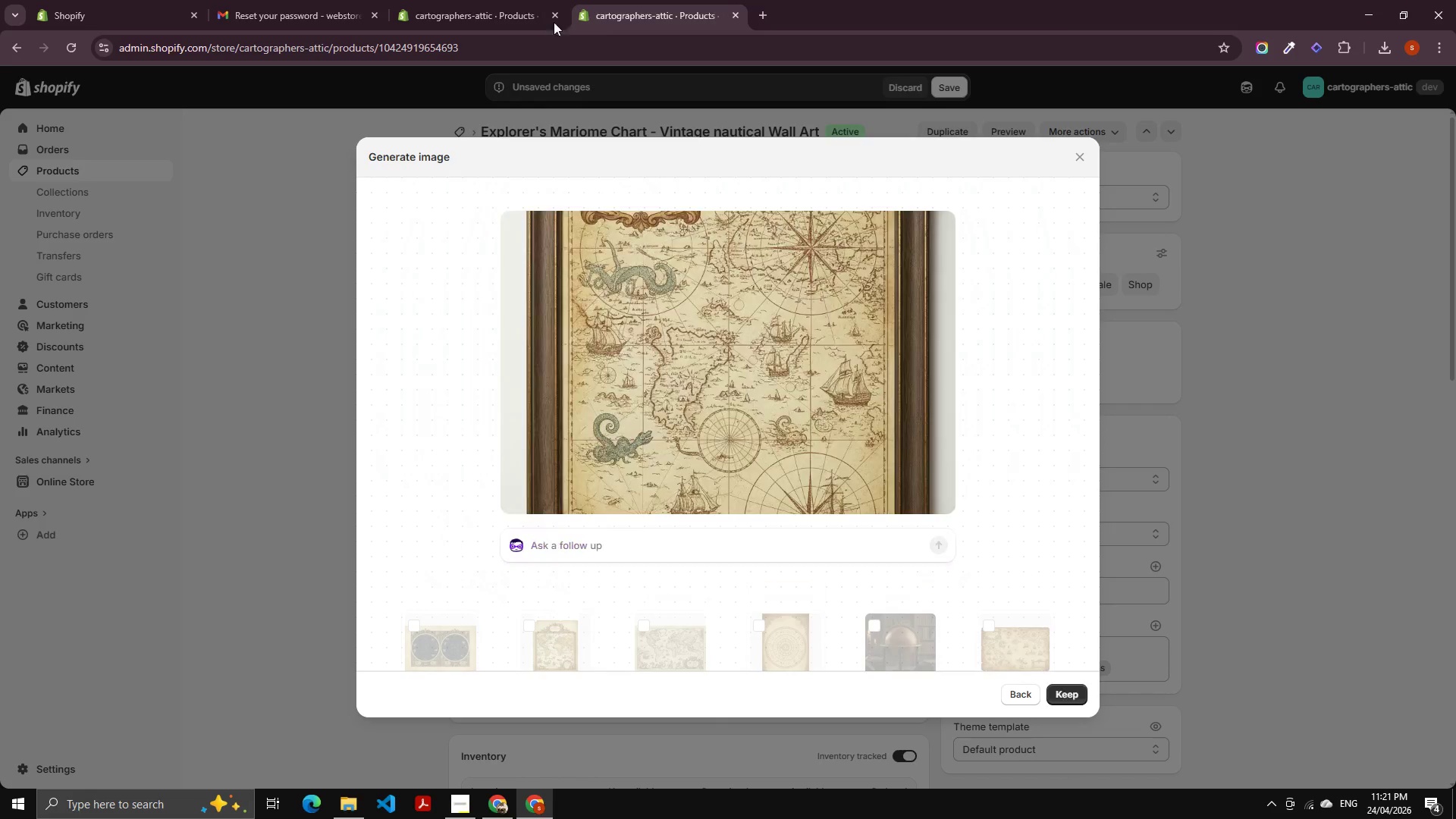 
left_click([528, 16])
 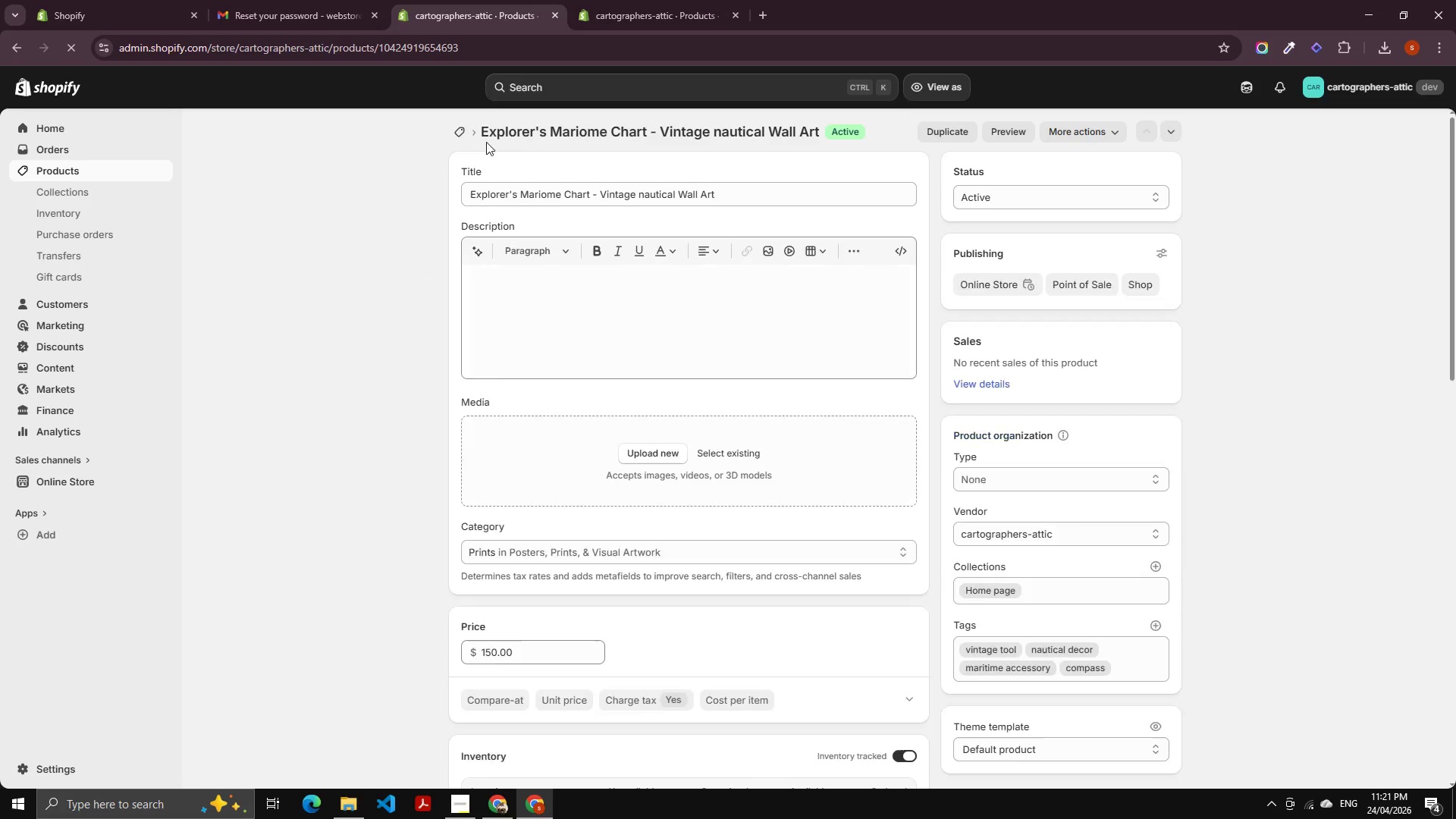 
left_click([460, 129])
 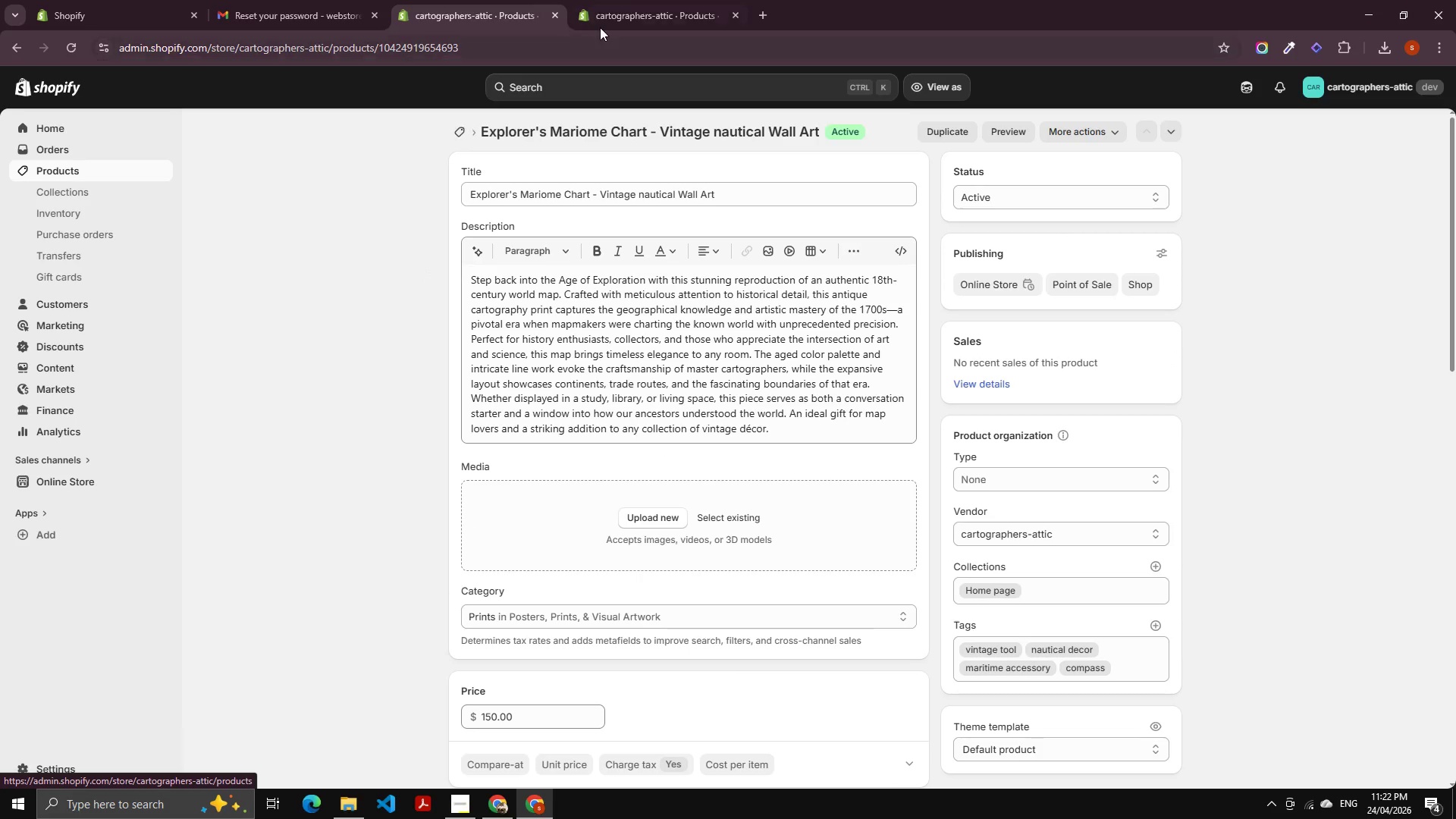 
left_click([639, 2])
 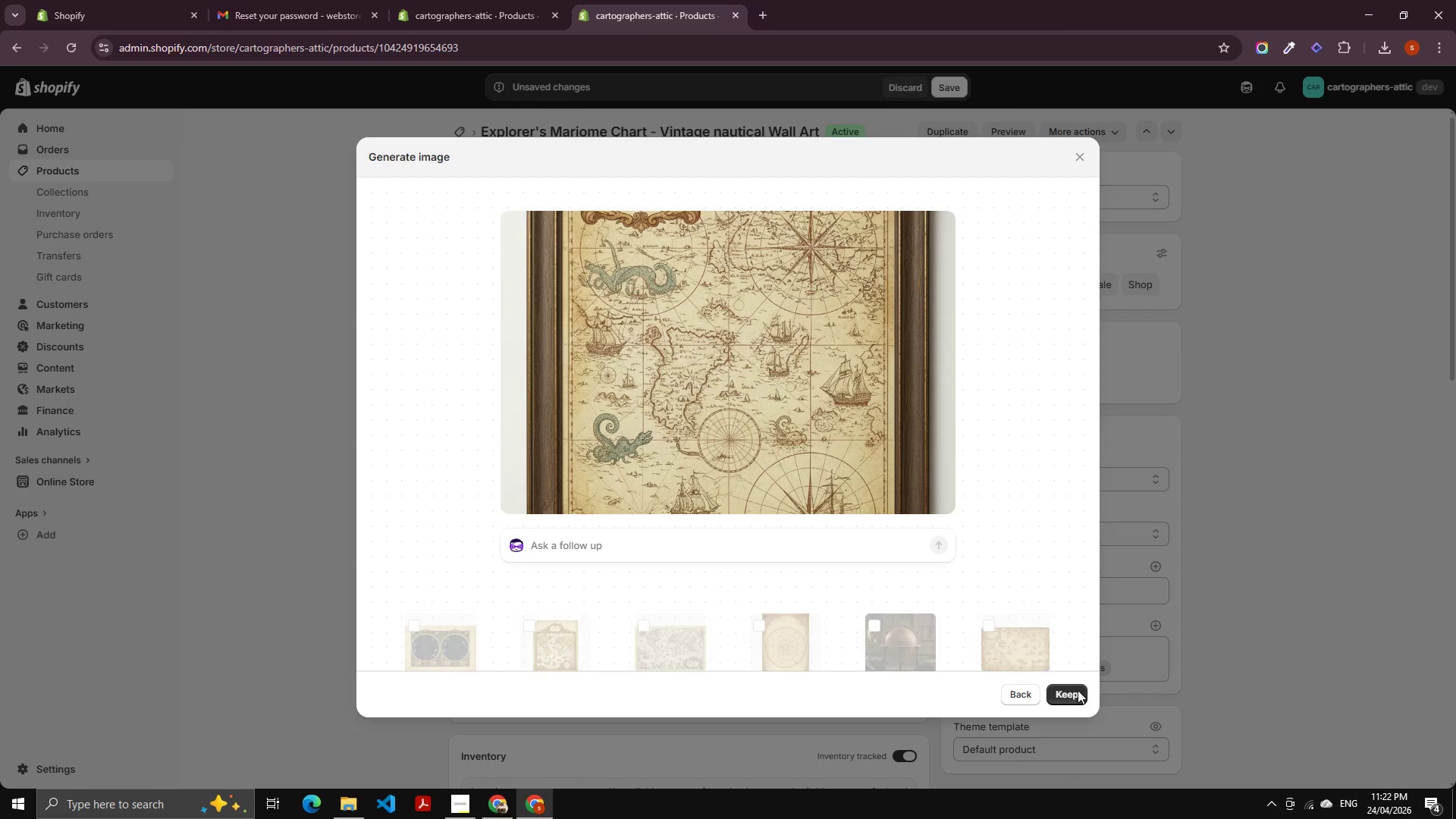 
left_click([1078, 693])
 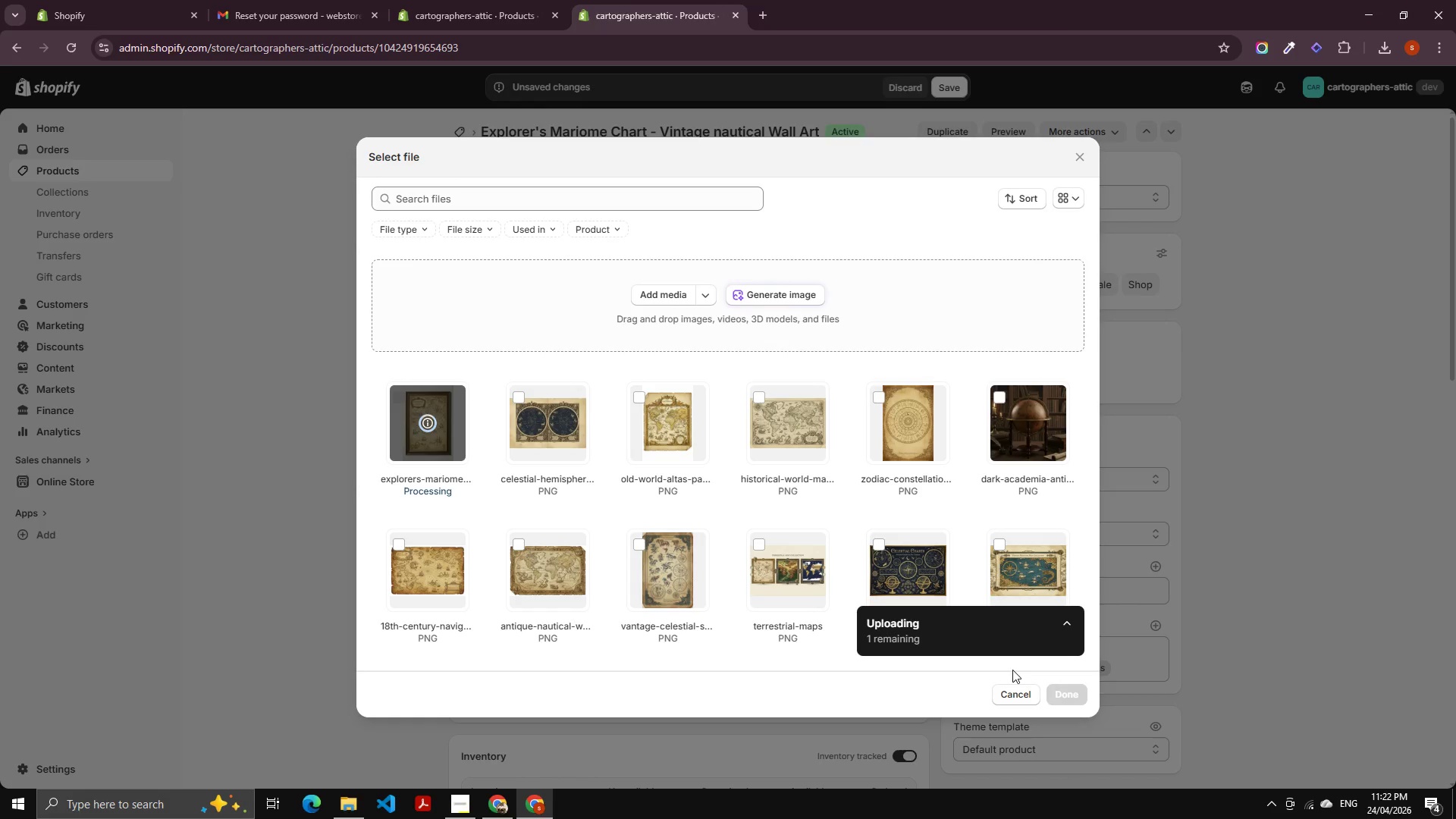 
wait(7.64)
 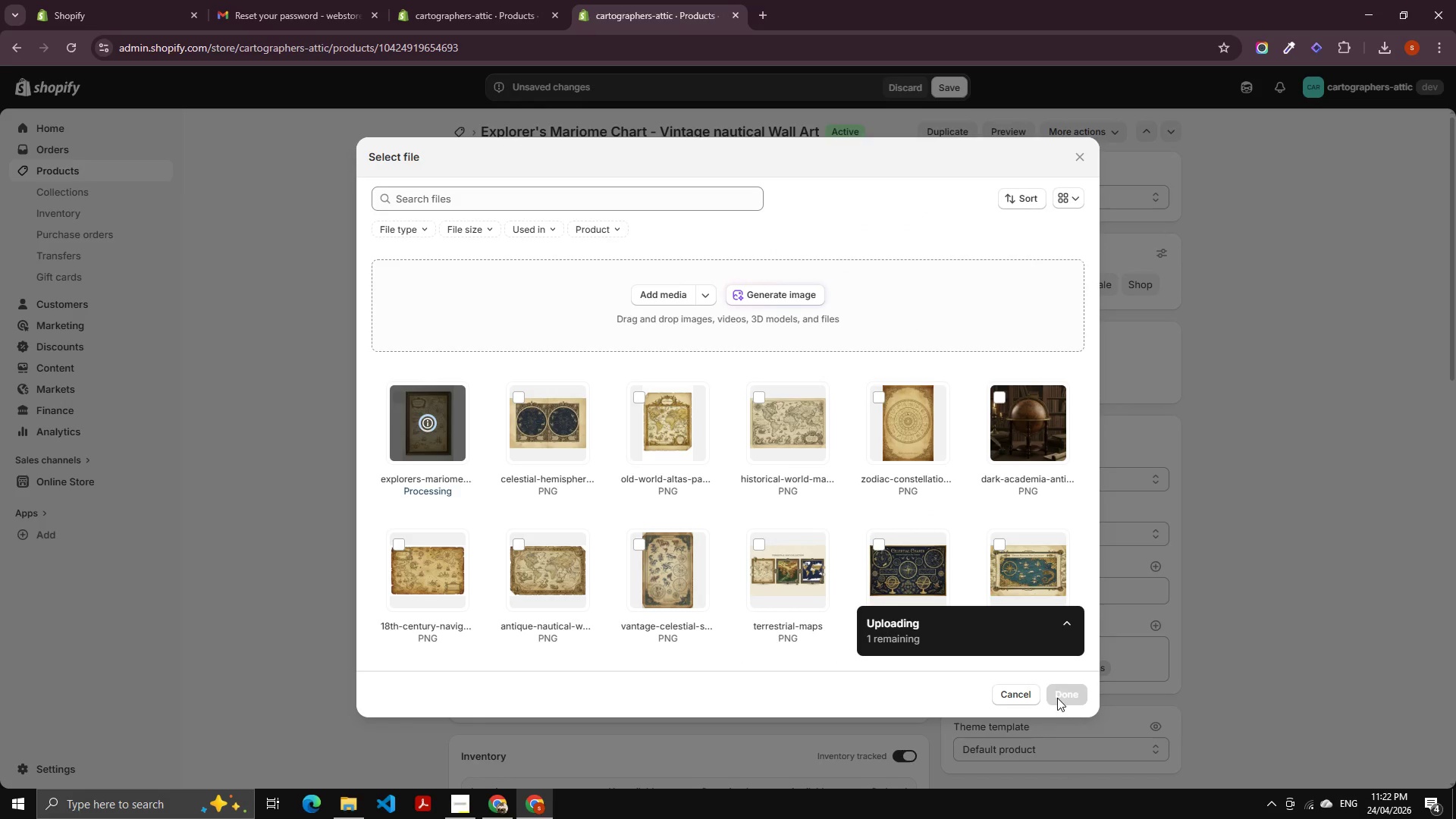 
left_click([1056, 694])
 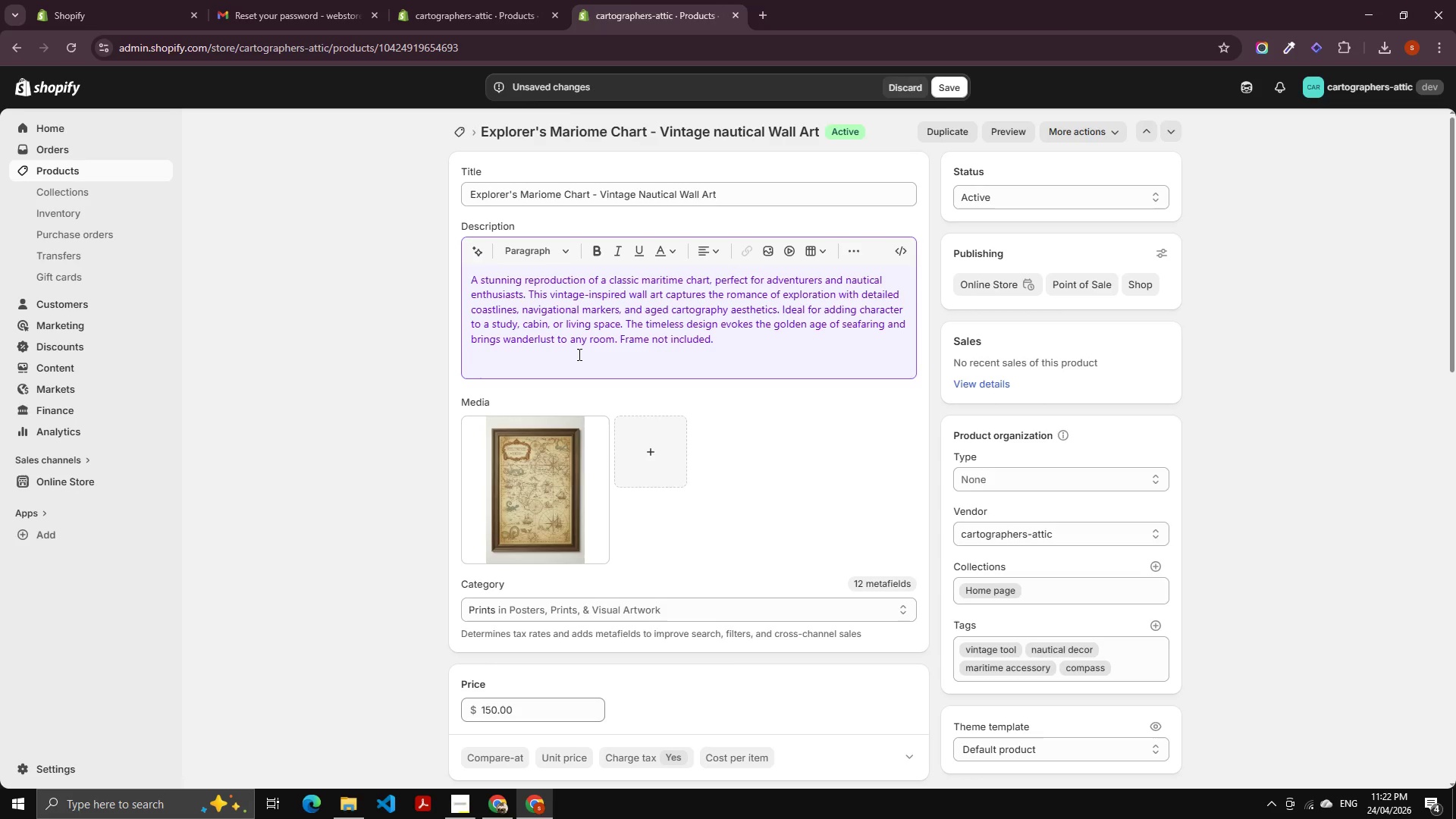 
left_click([686, 347])
 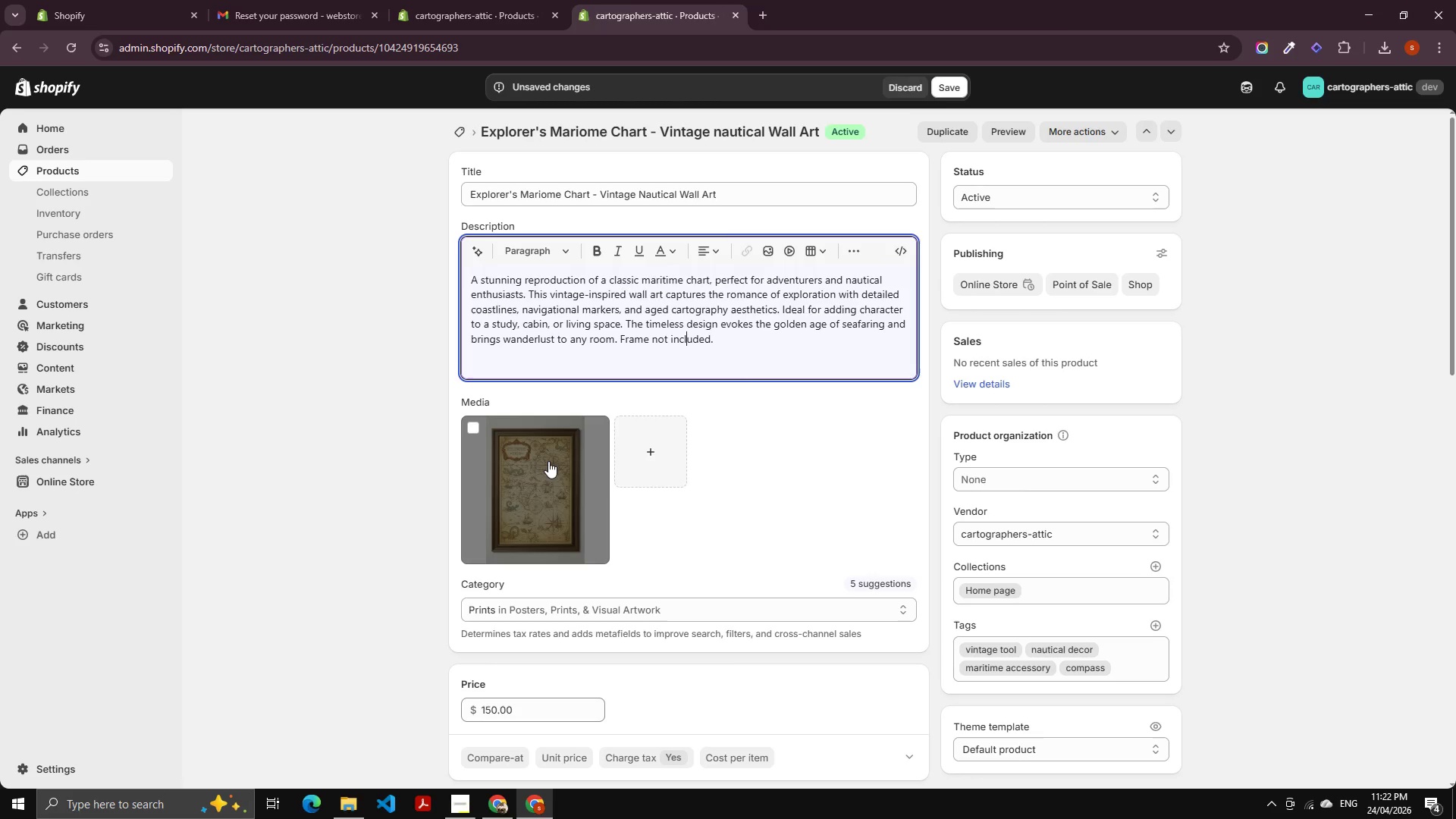 
left_click([549, 460])
 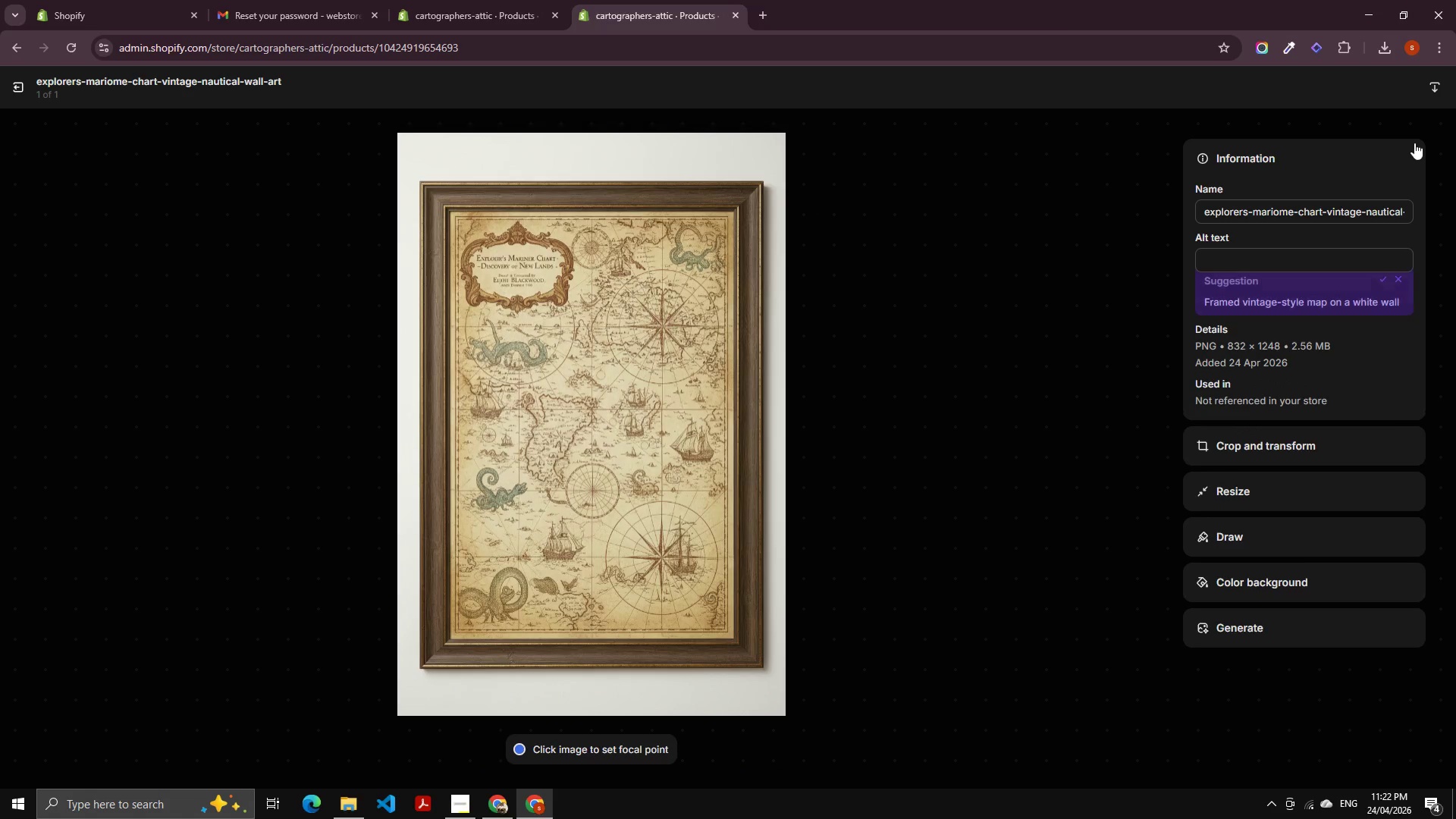 
left_click([1379, 289])
 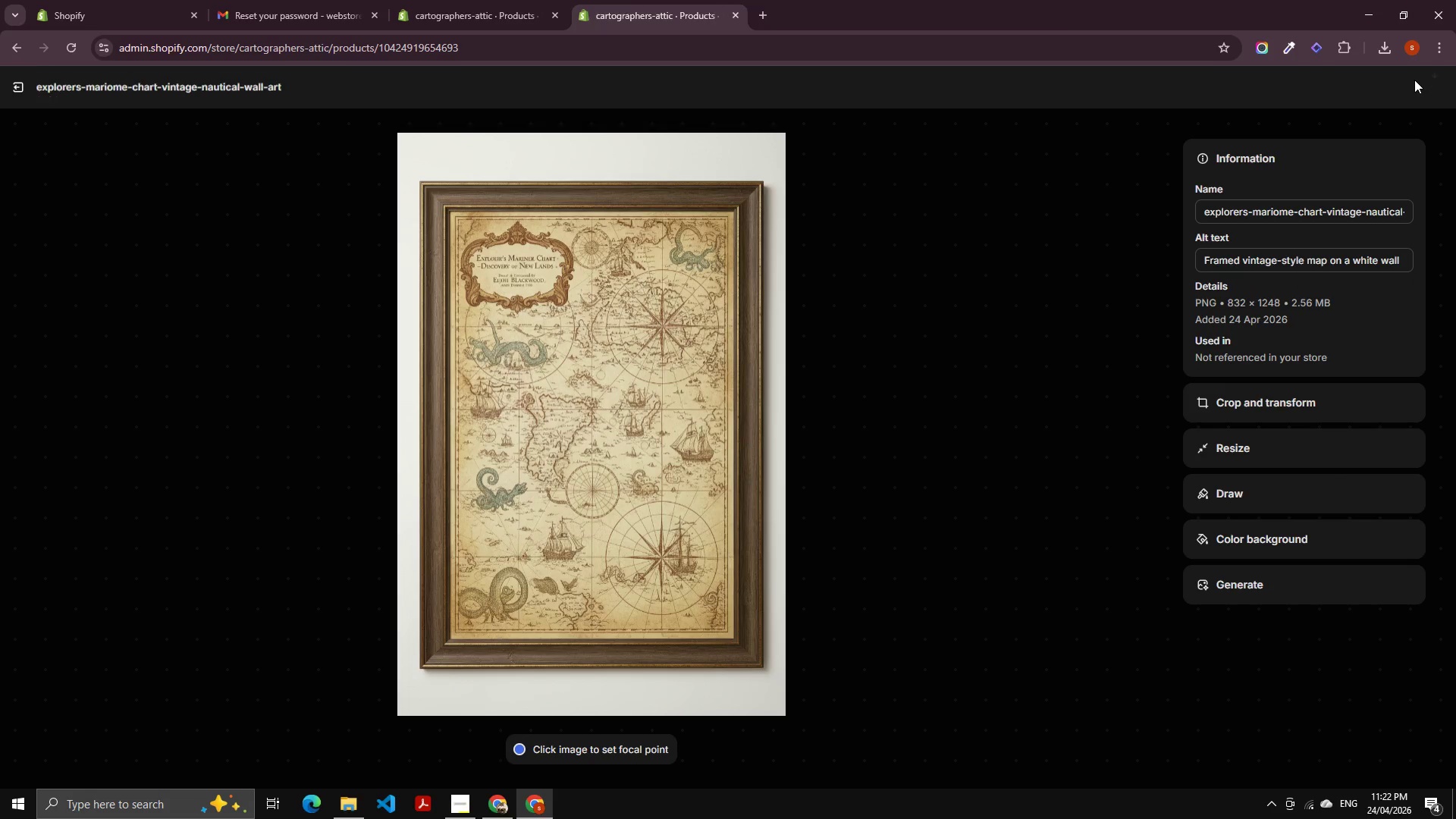 
left_click([1407, 83])
 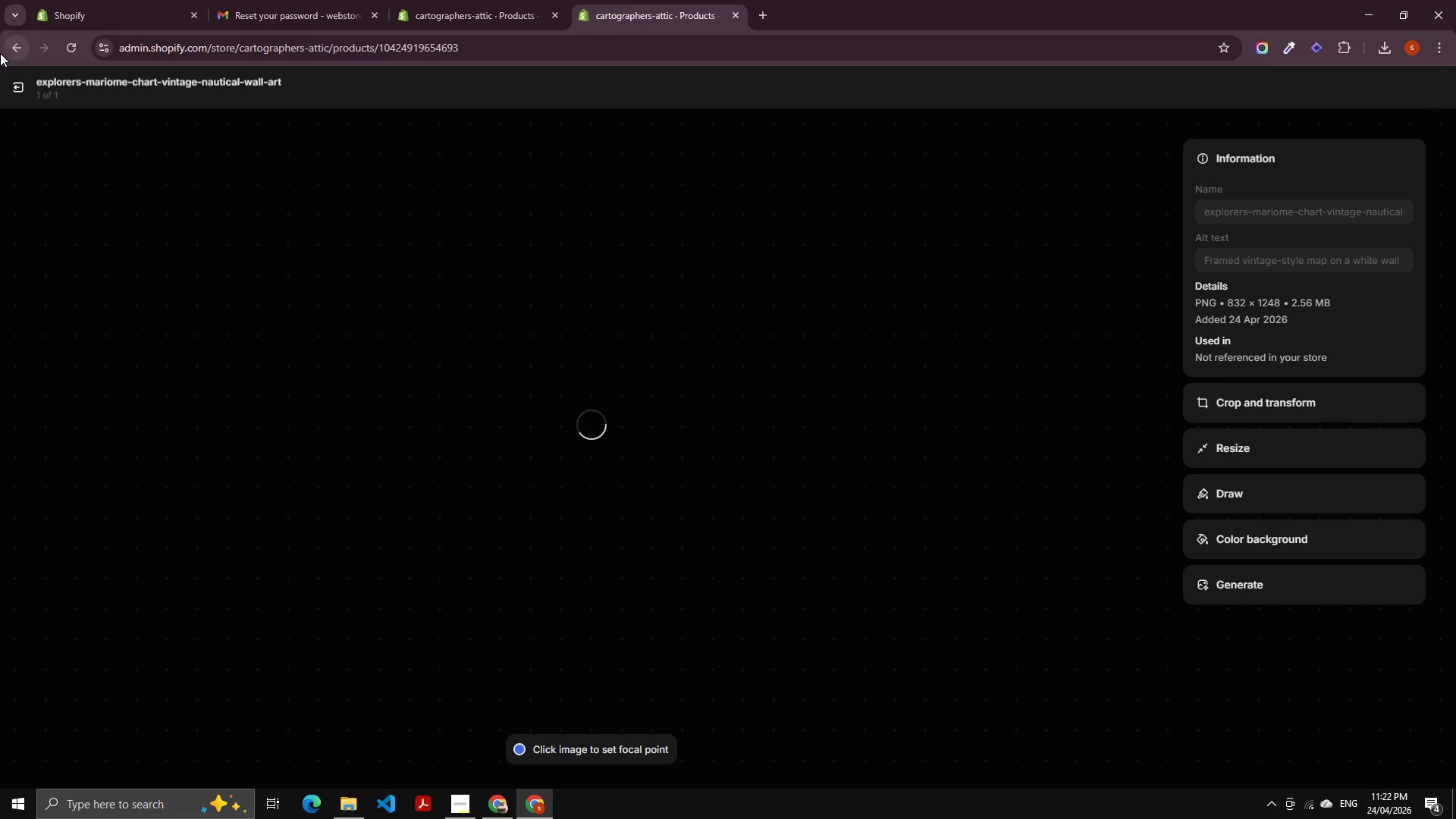 
left_click([8, 83])
 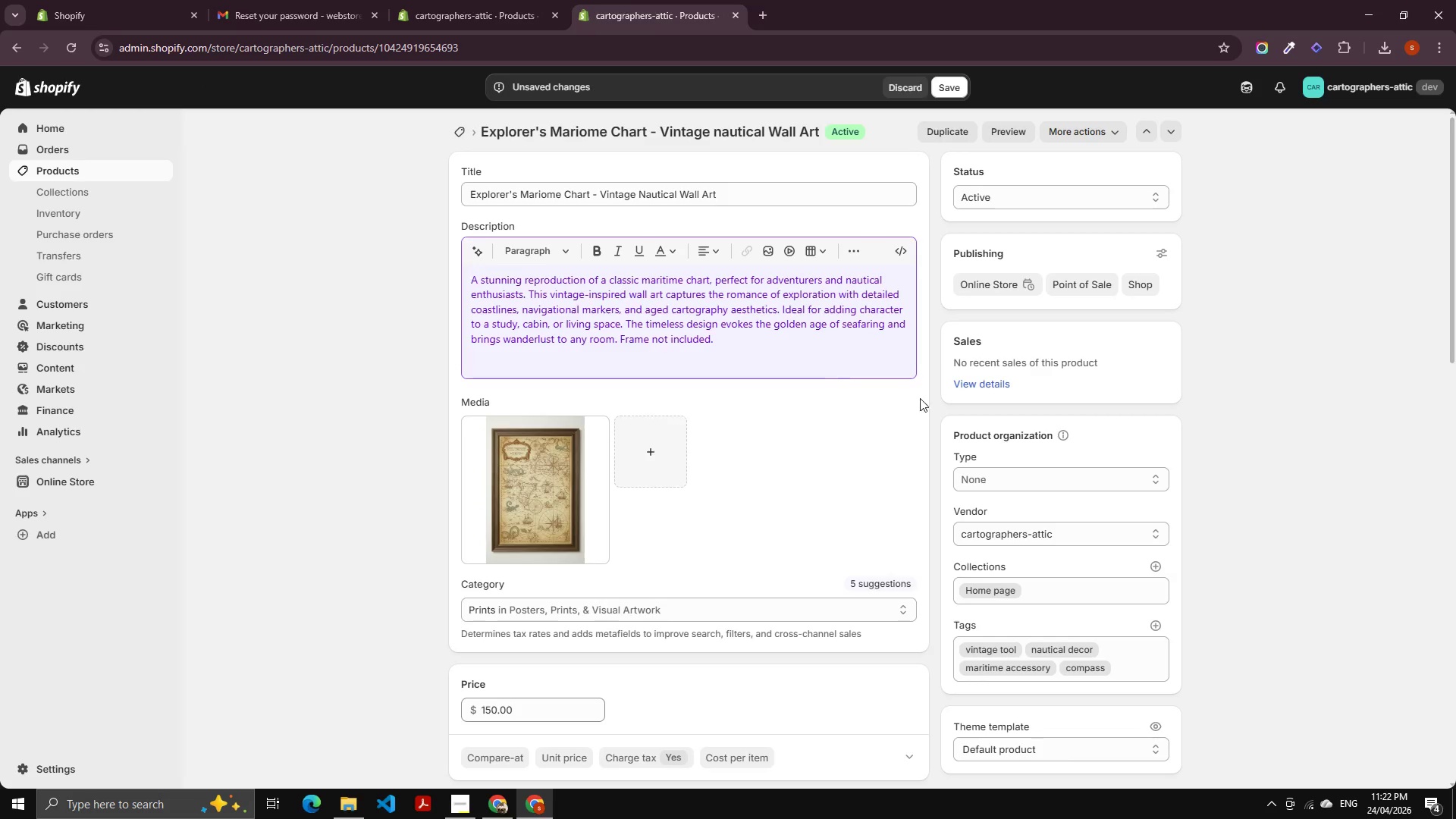 
scroll: coordinate [1134, 497], scroll_direction: down, amount: 1.0
 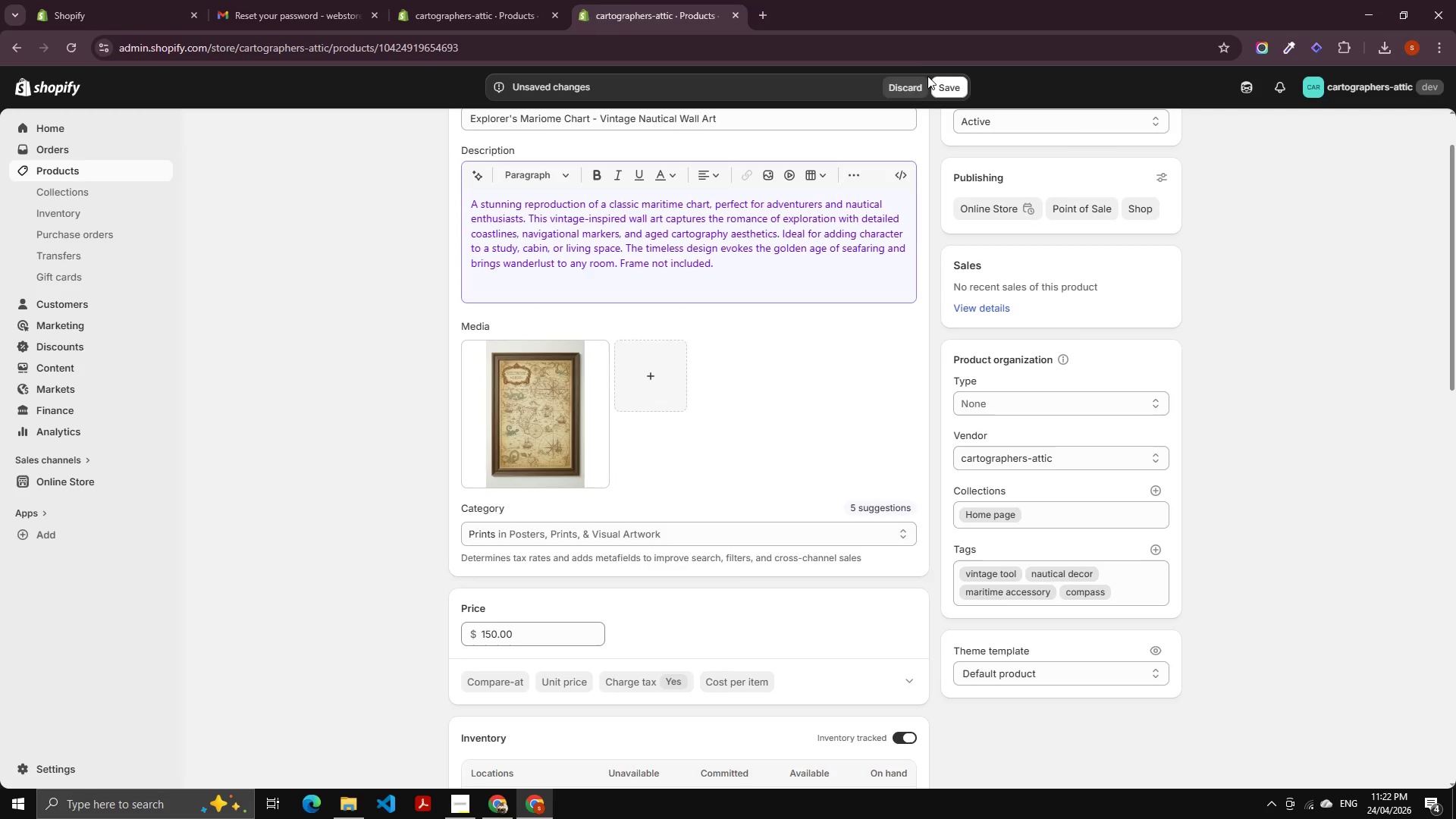 
left_click([946, 74])
 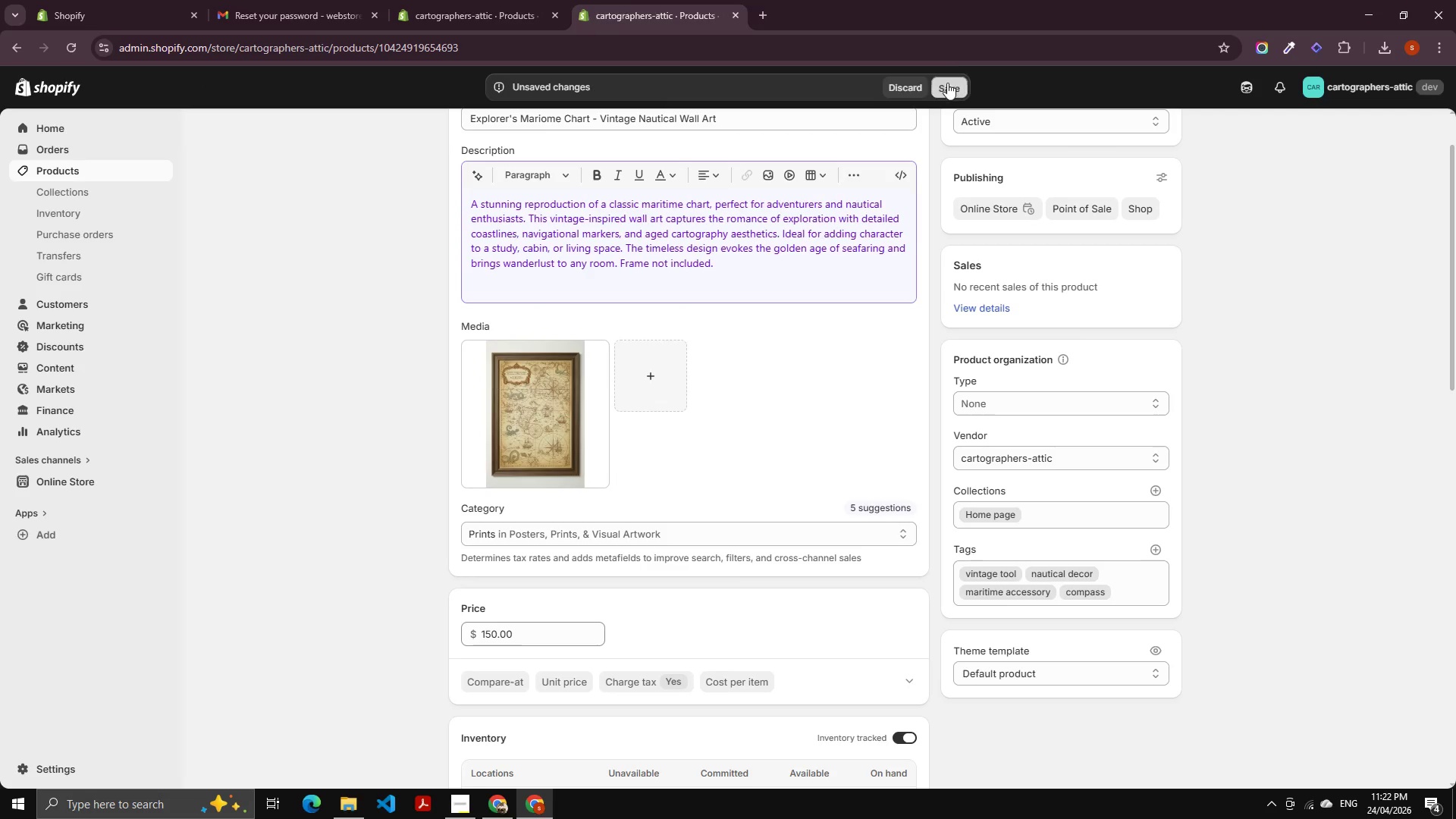 
left_click_drag(start_coordinate=[947, 78], to_coordinate=[947, 83])
 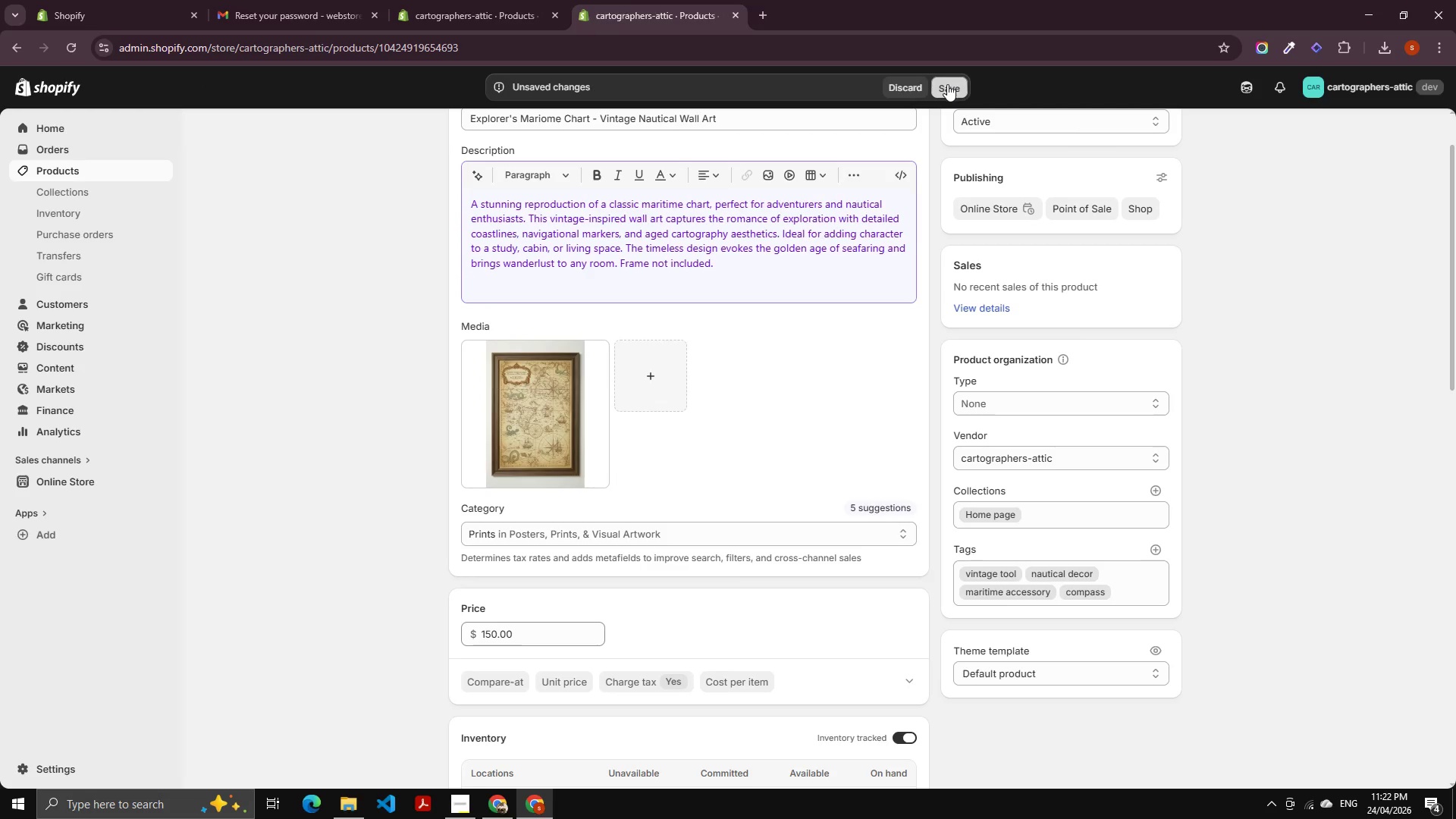 
triple_click([947, 83])
 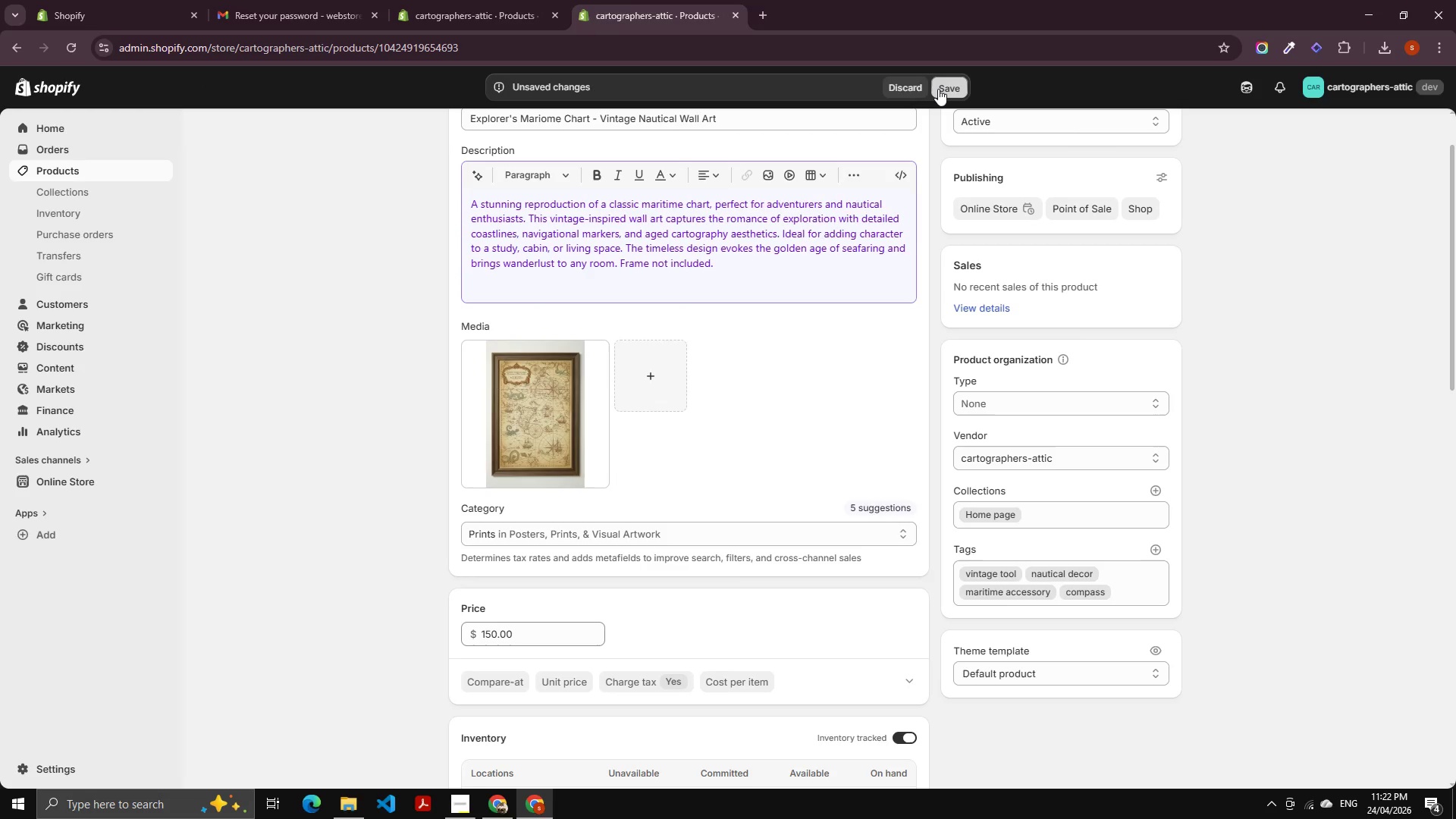 
left_click([938, 89])
 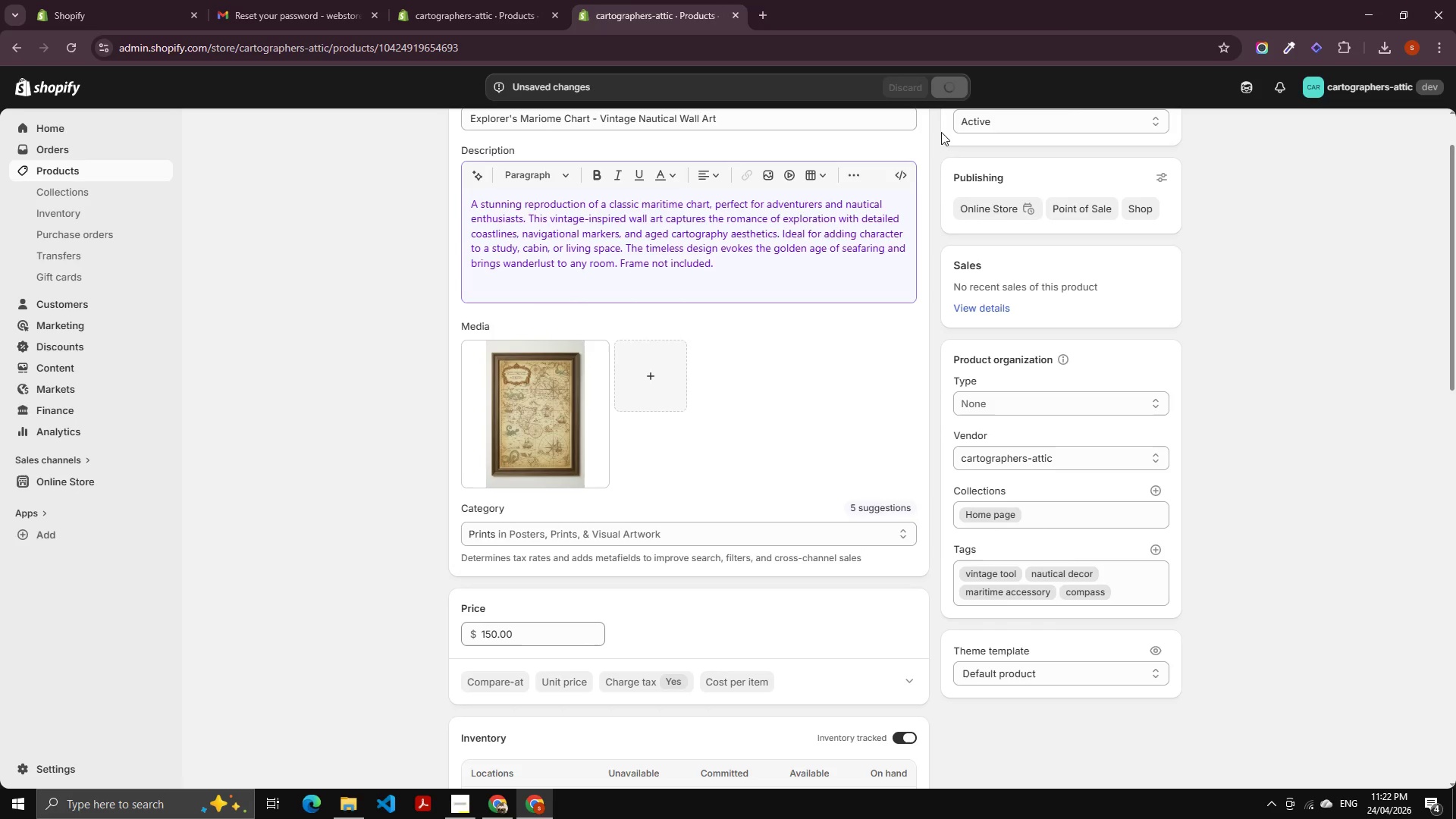 
left_click([988, 394])
 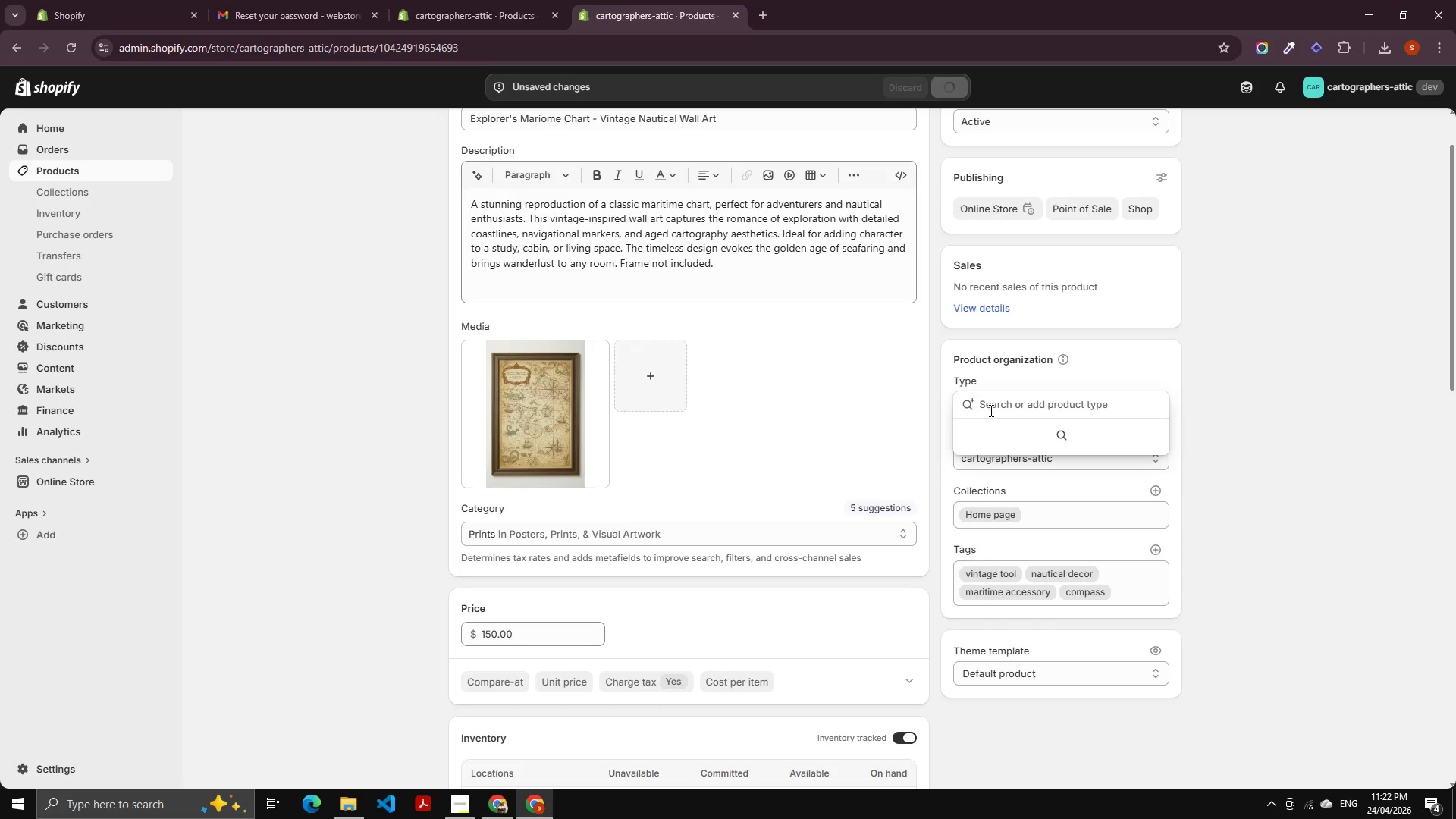 
type(map)
 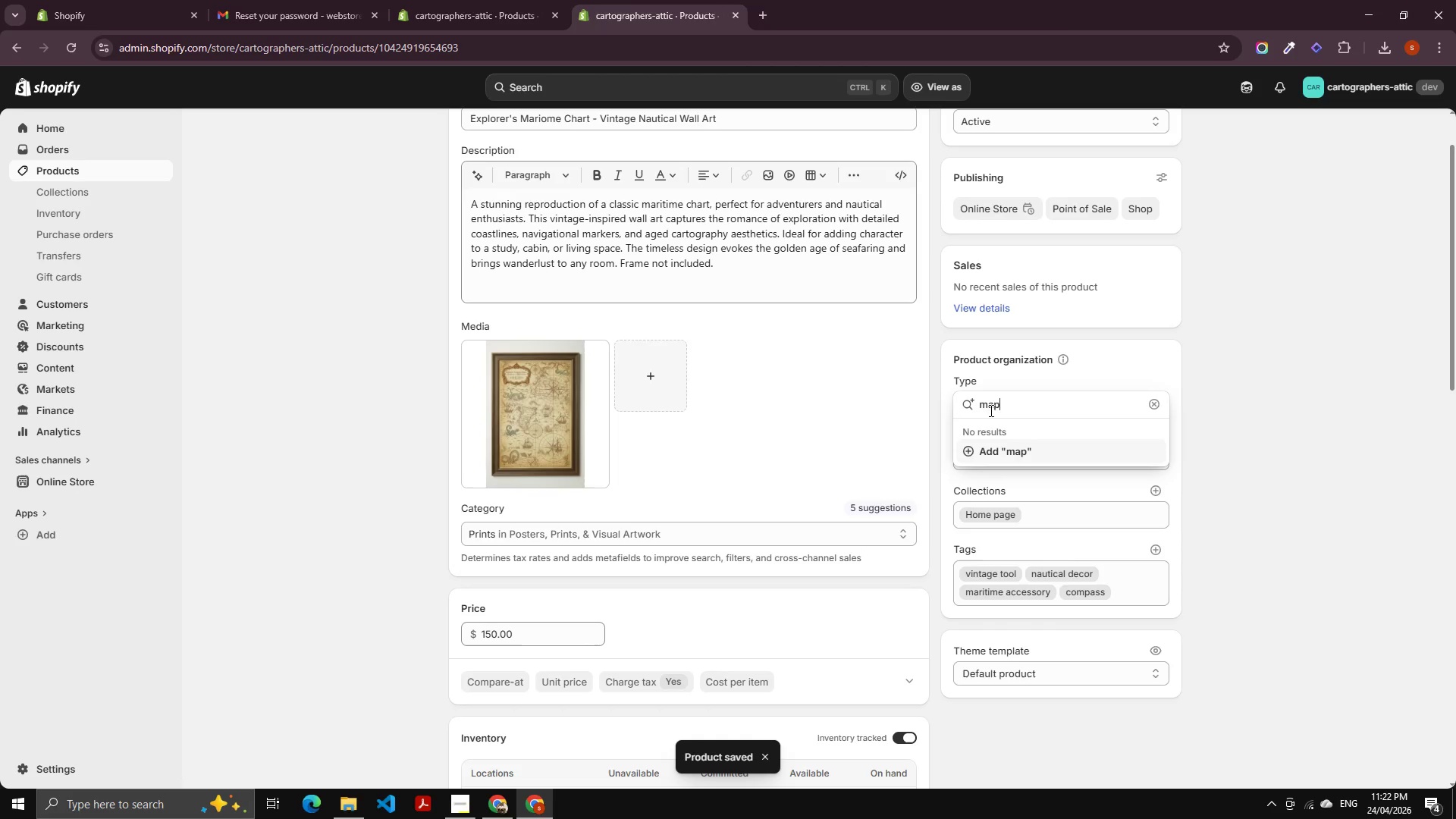 
key(Enter)
 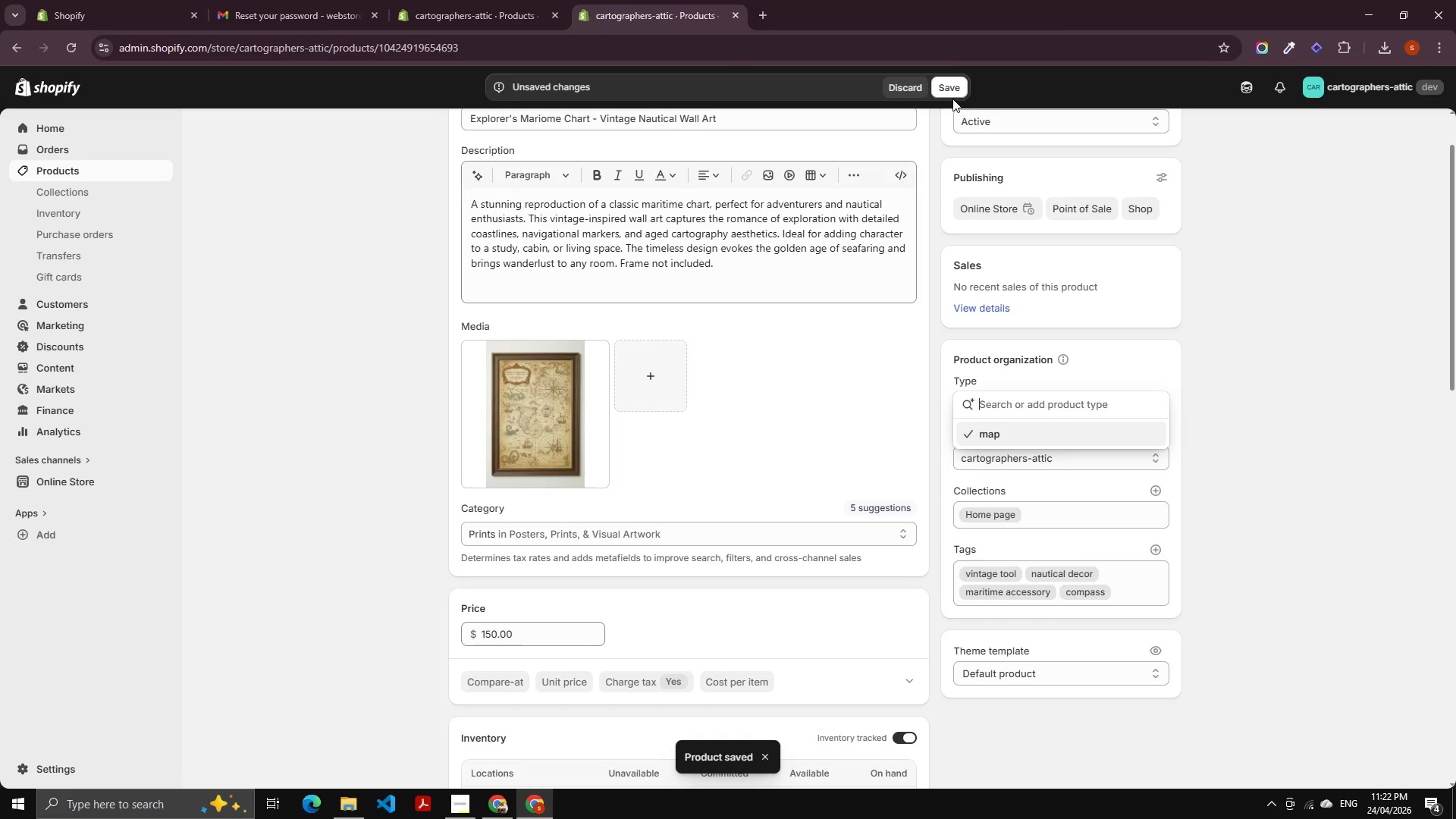 
double_click([948, 86])
 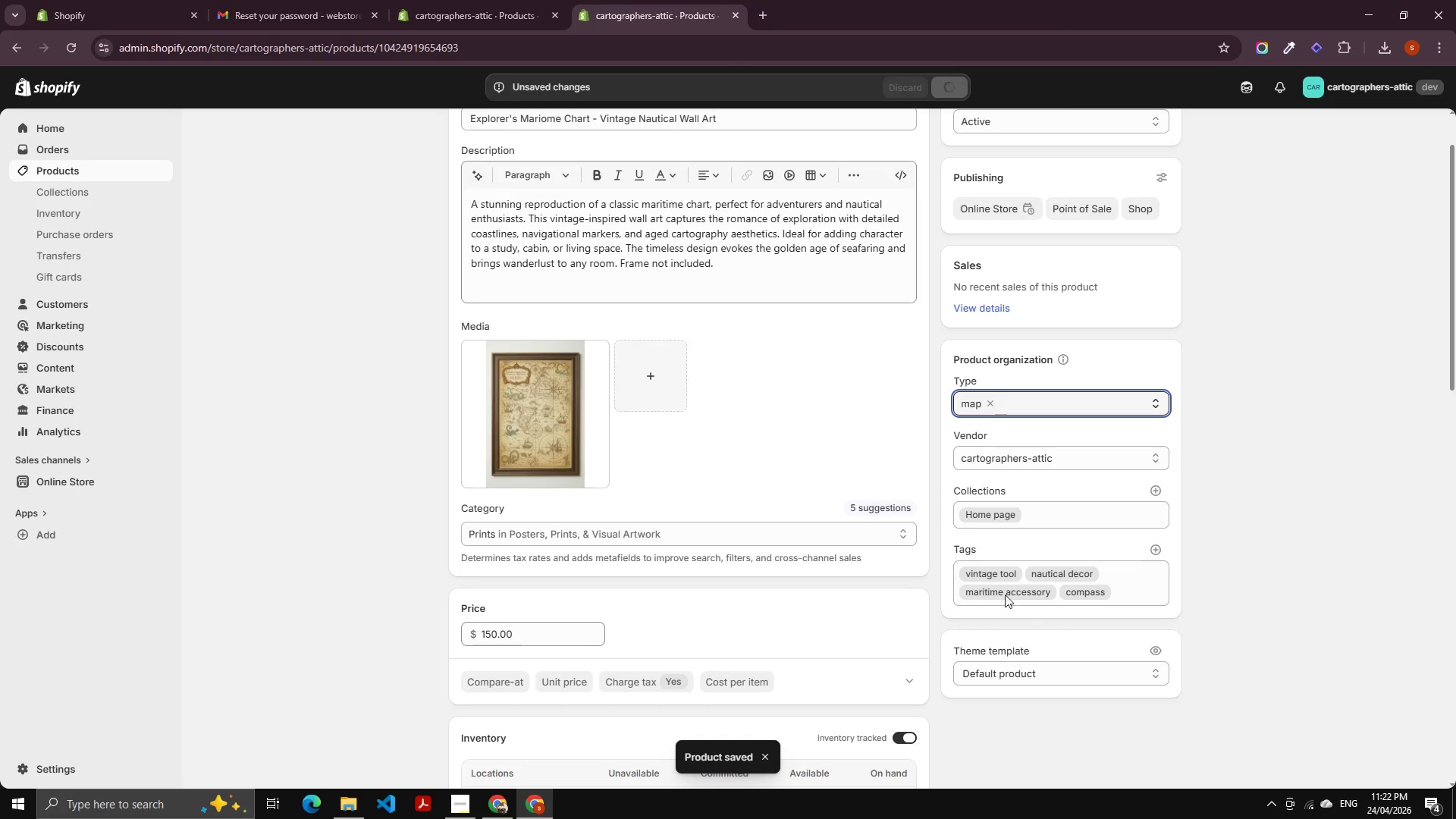 
left_click([1022, 568])
 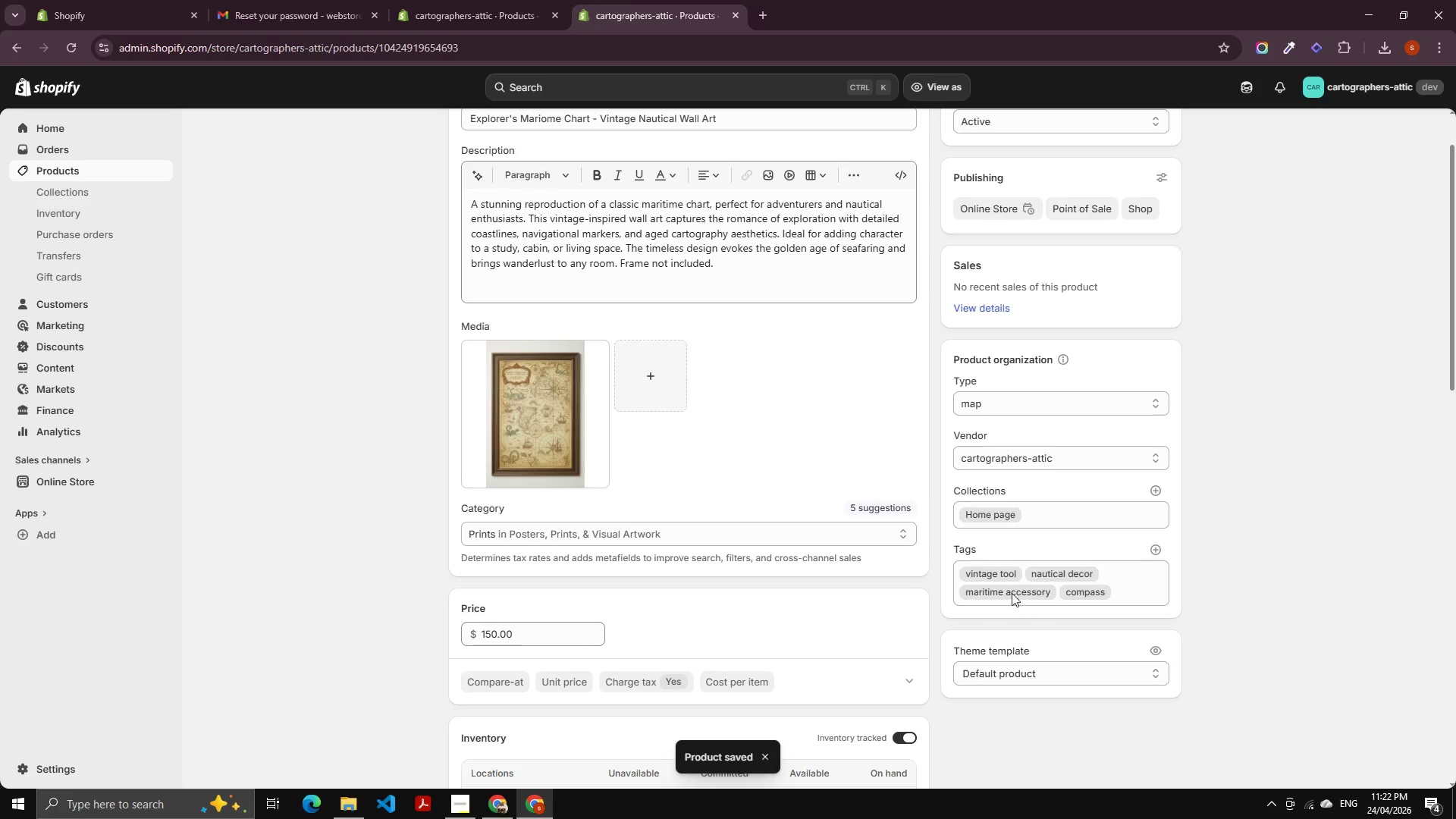 
left_click([1047, 593])
 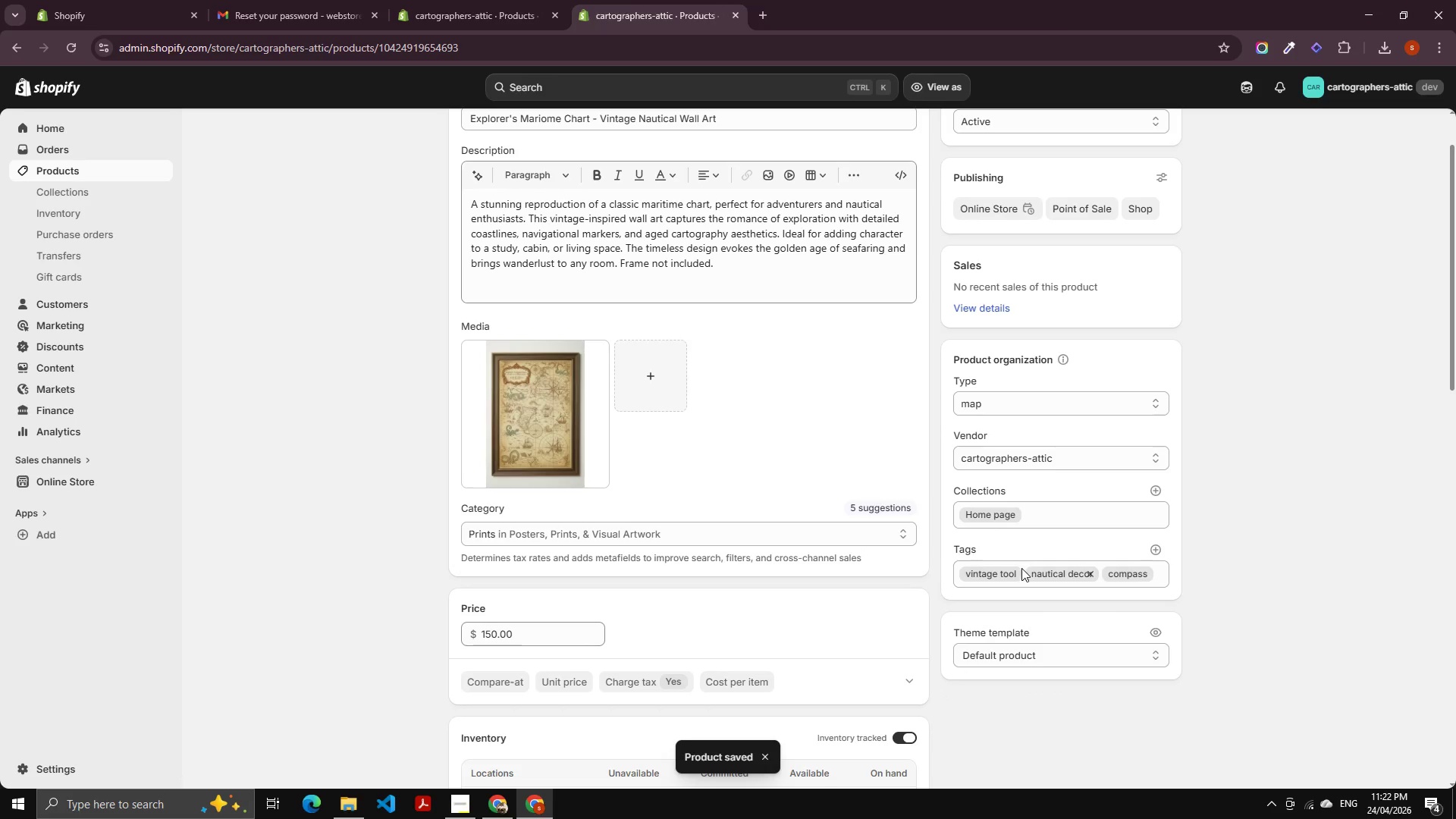 
left_click([1012, 570])
 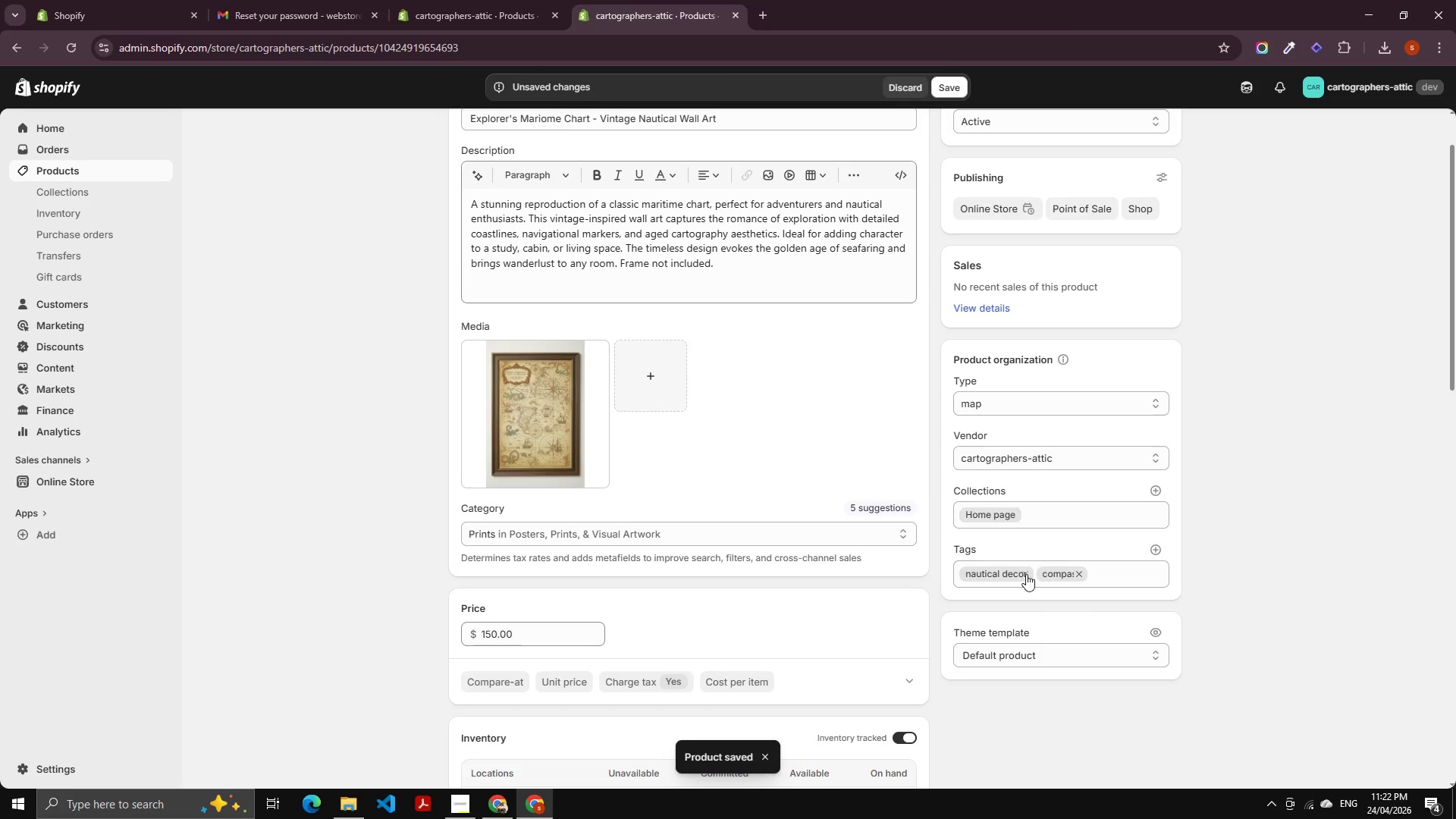 
left_click([1026, 574])
 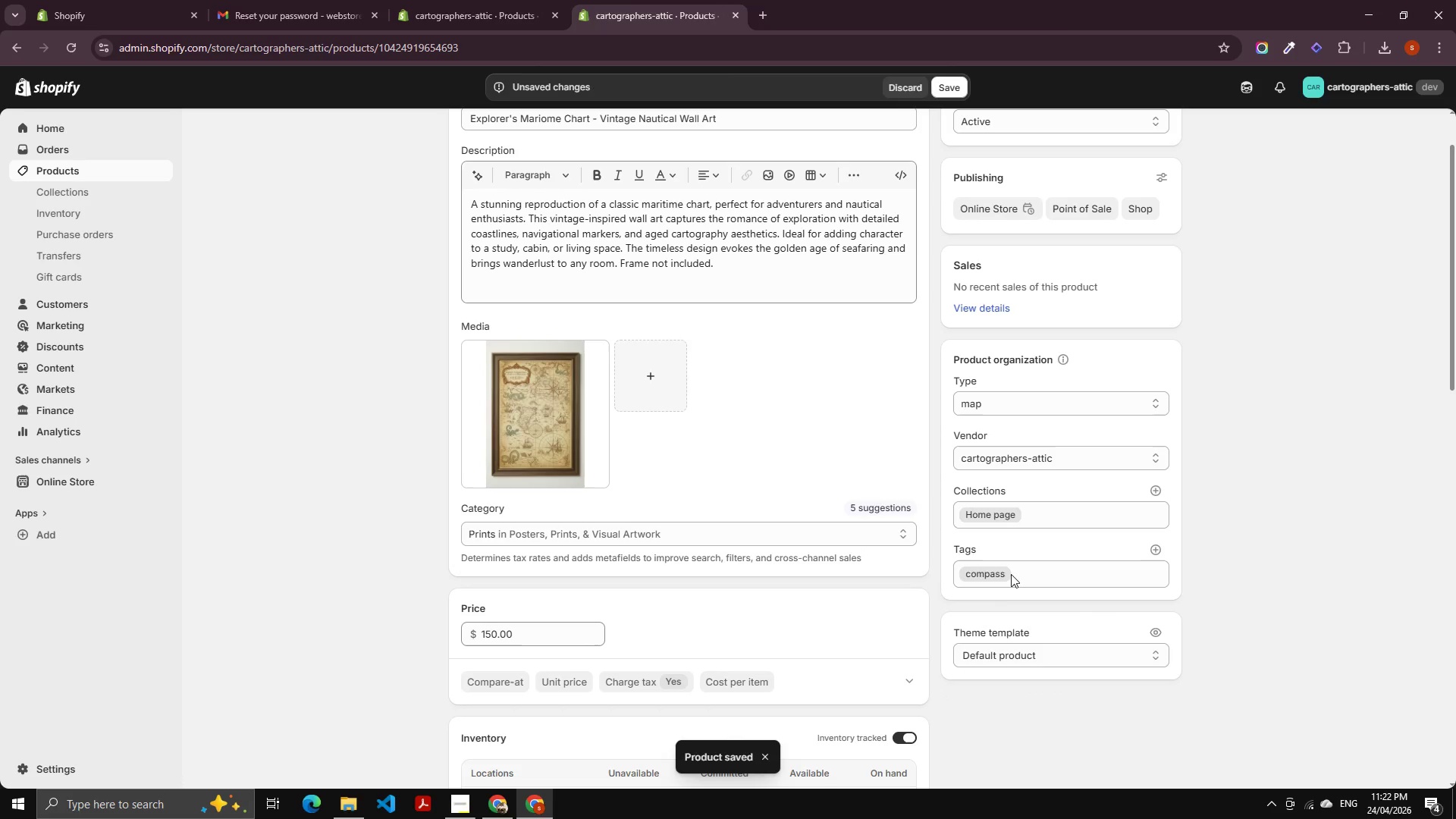 
left_click([1006, 573])
 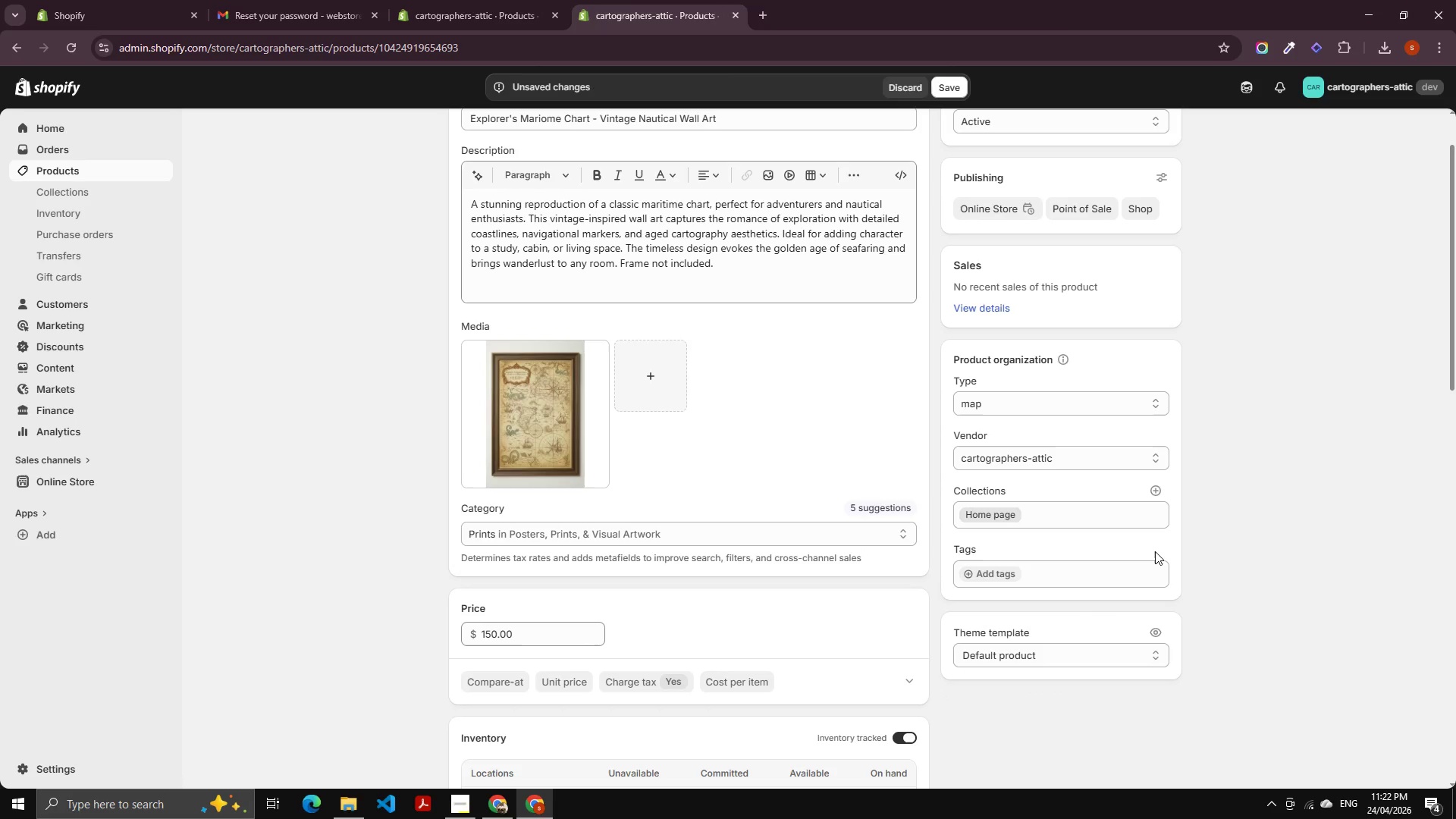 
left_click([1155, 551])
 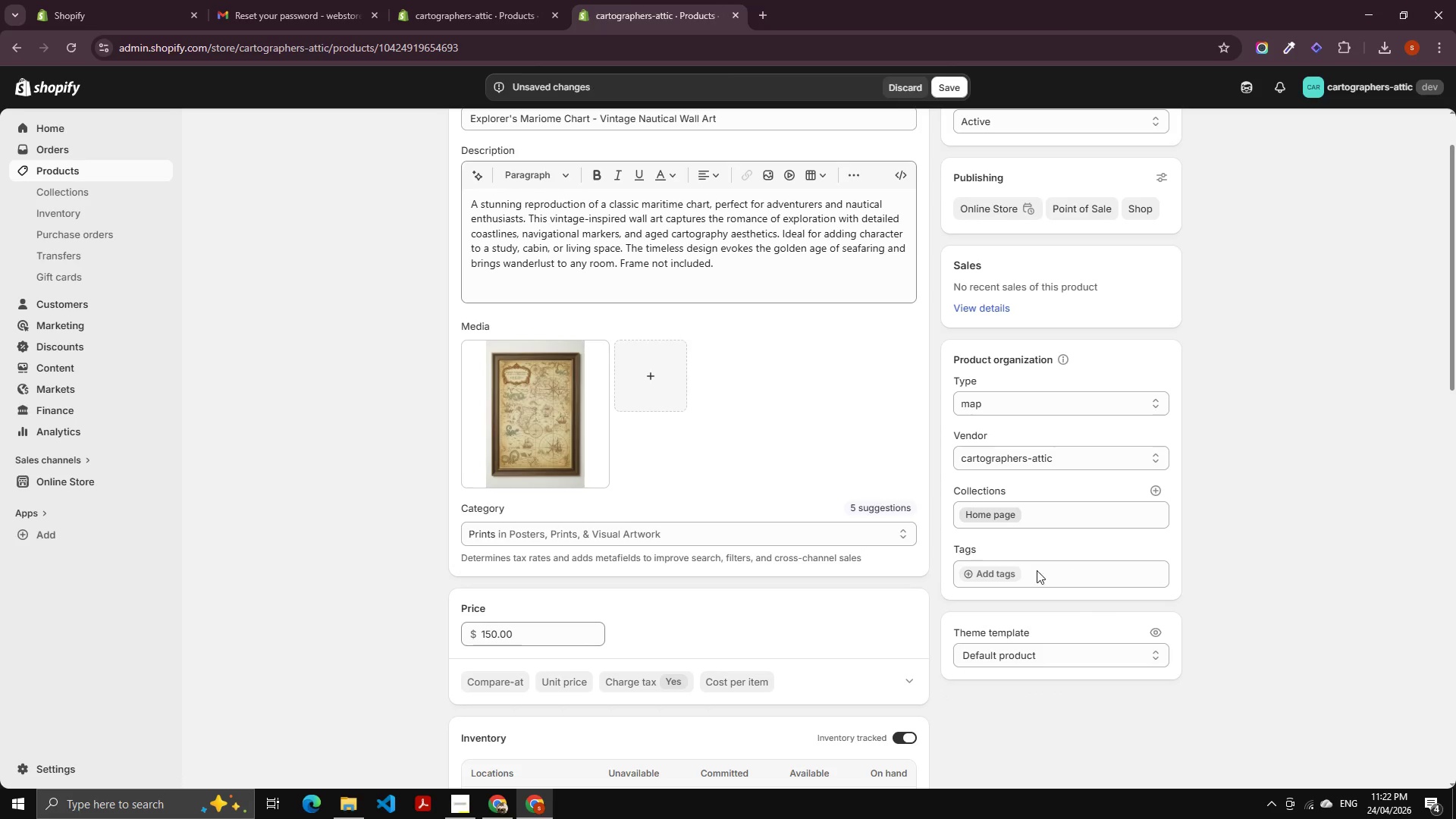 
left_click([1003, 570])
 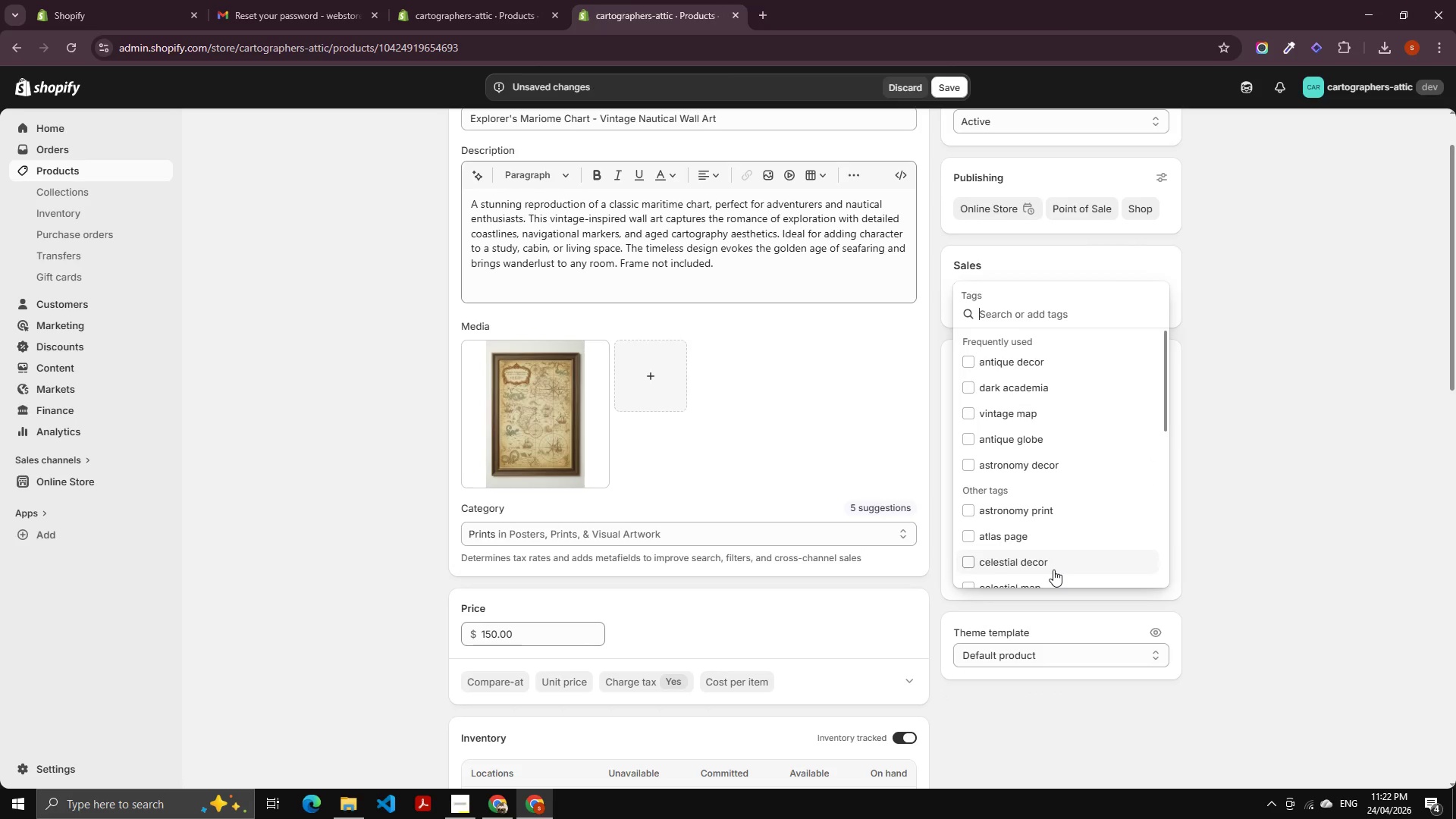 
type(martime)
 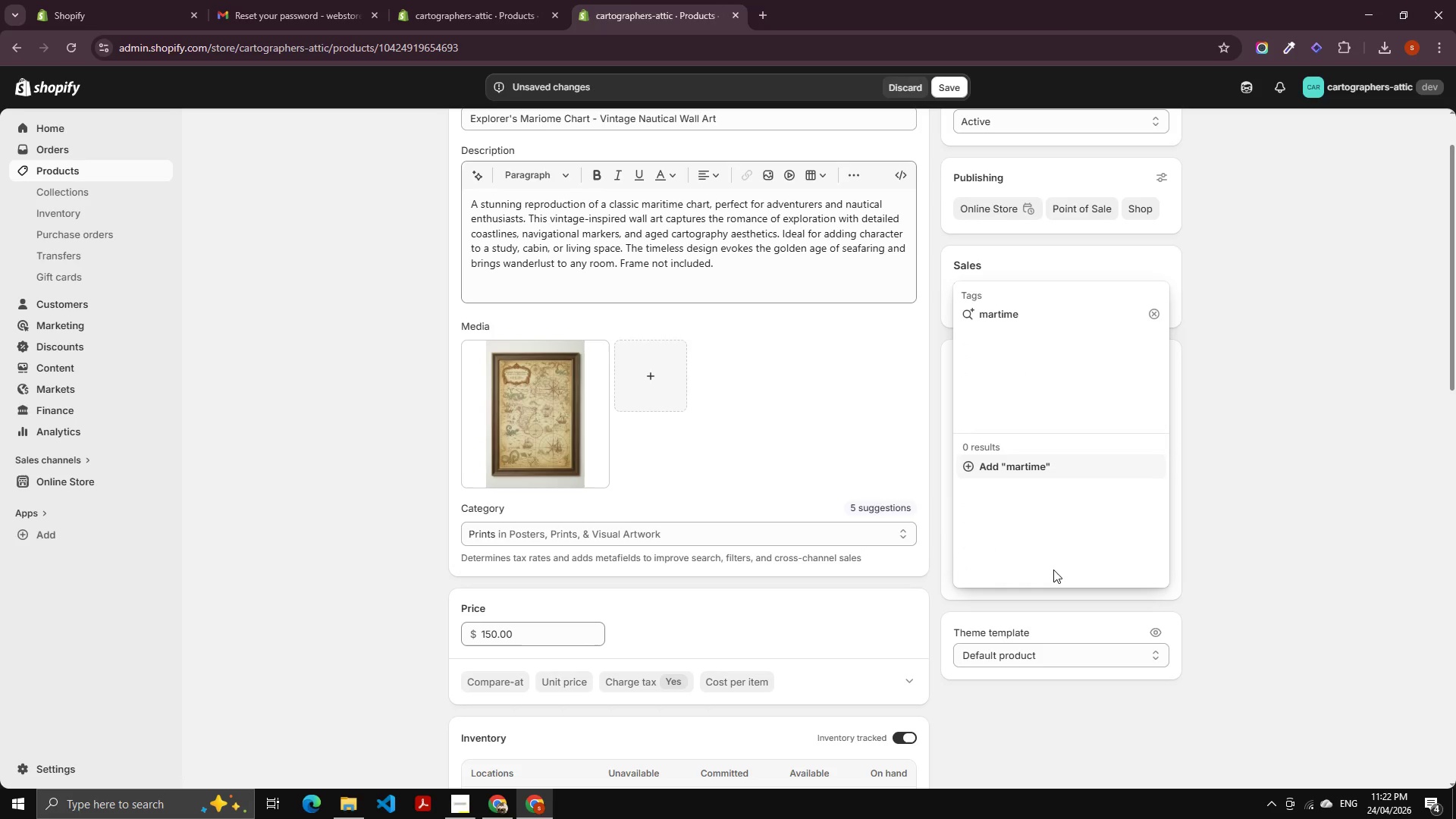 
key(Control+ArrowLeft)
 